 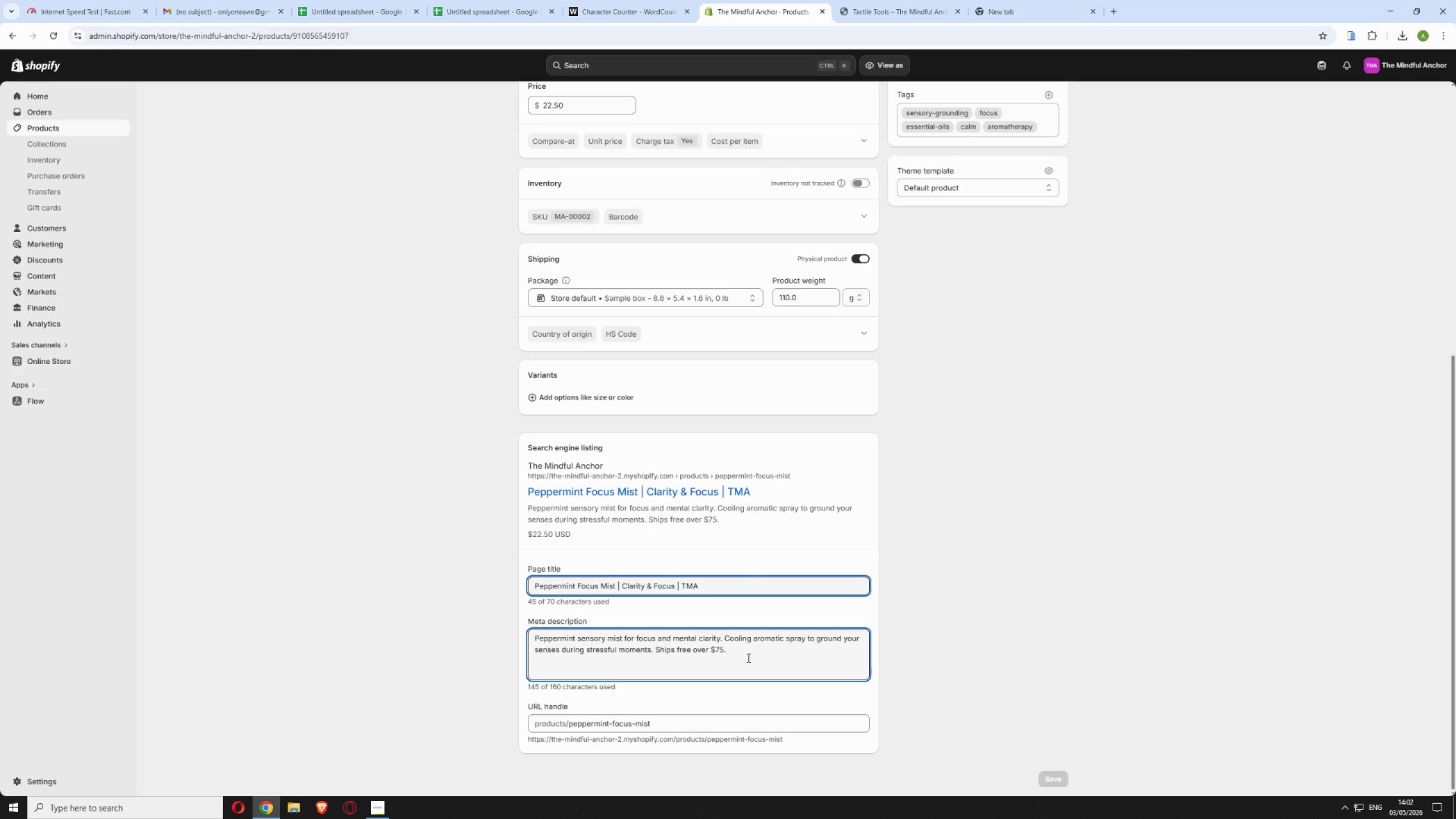 
type( Works fast)
 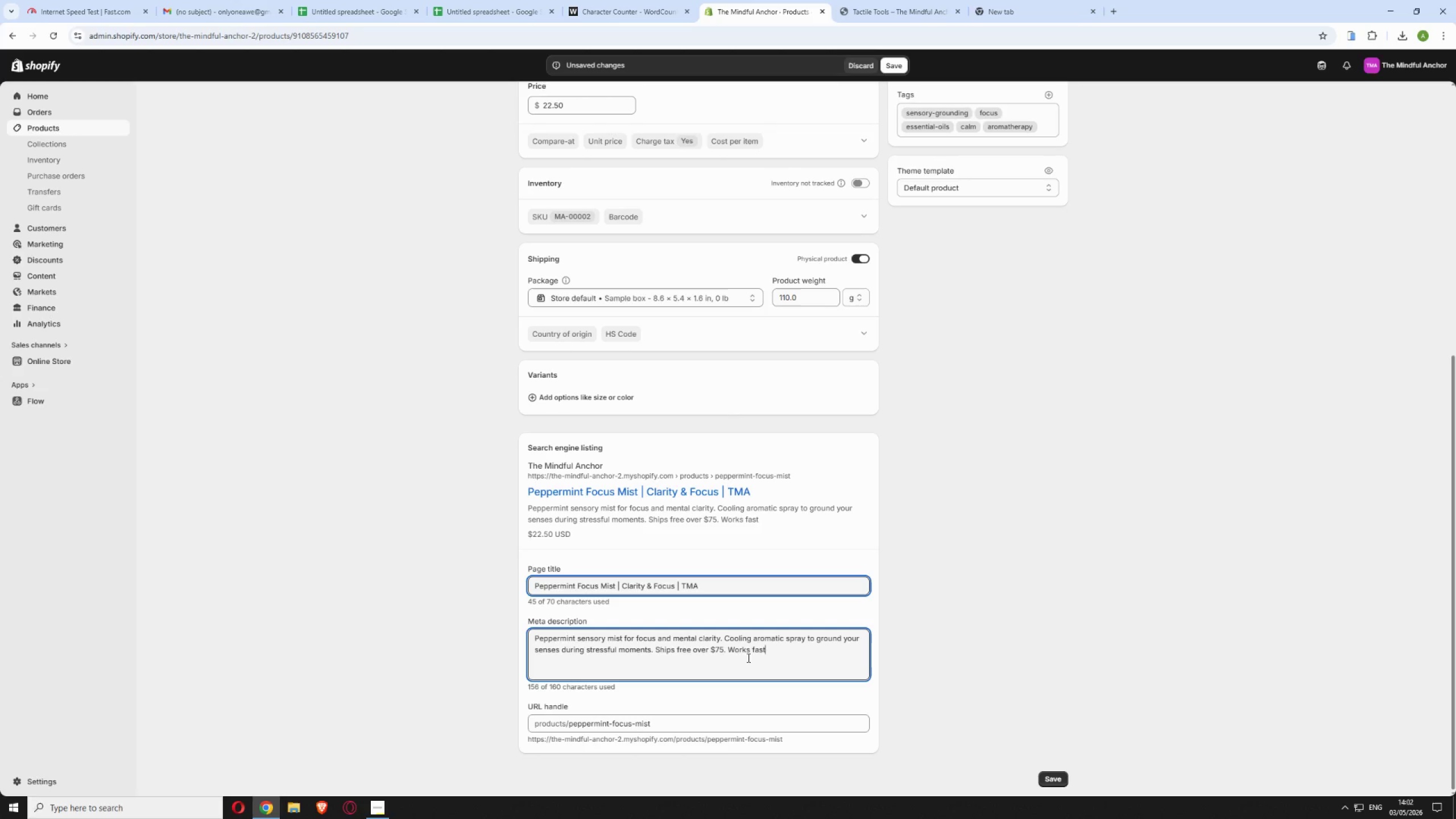 
key(Period)
 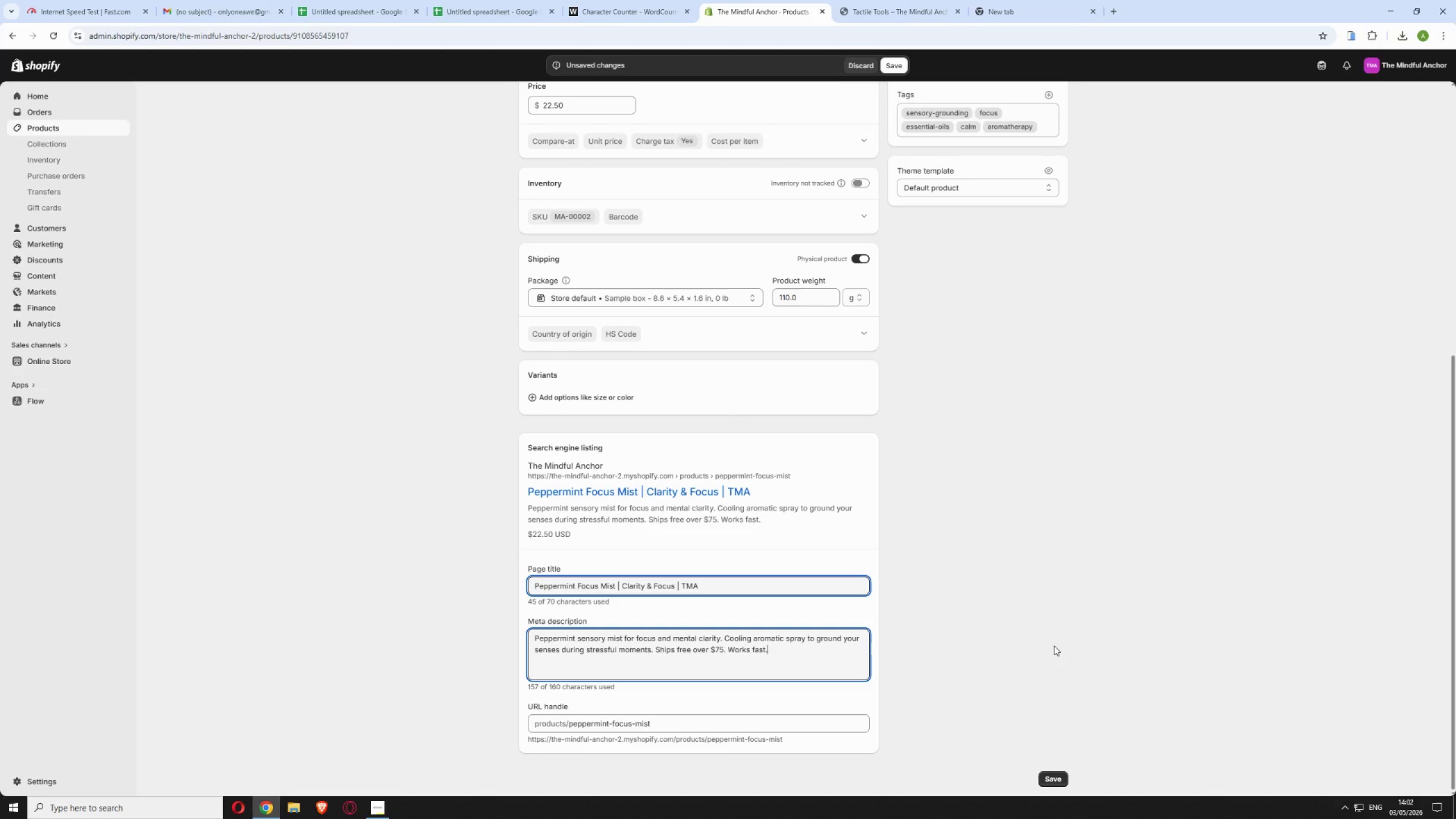 
scroll: coordinate [1053, 646], scroll_direction: down, amount: 3.0
 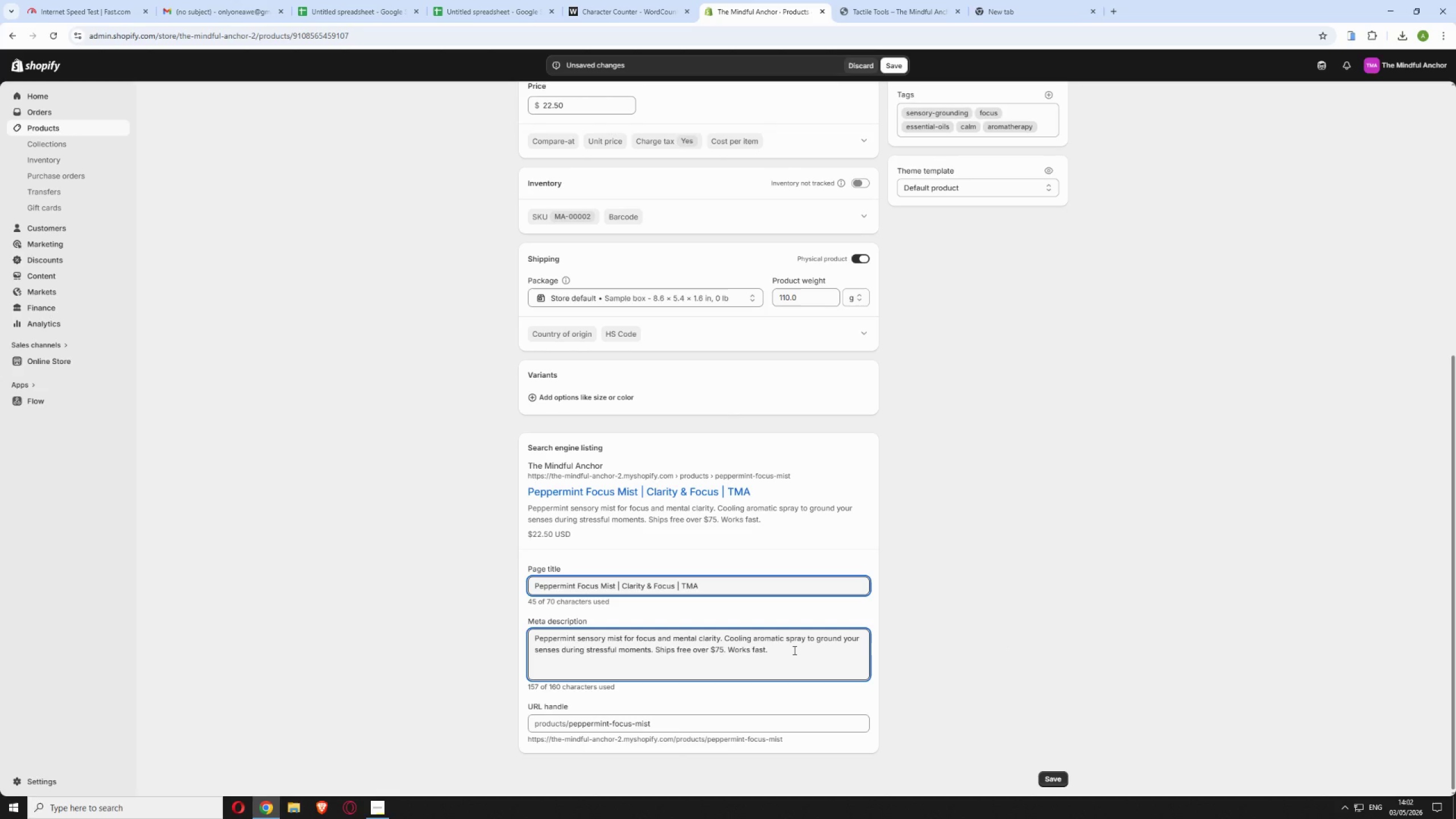 
left_click_drag(start_coordinate=[793, 651], to_coordinate=[729, 651])
 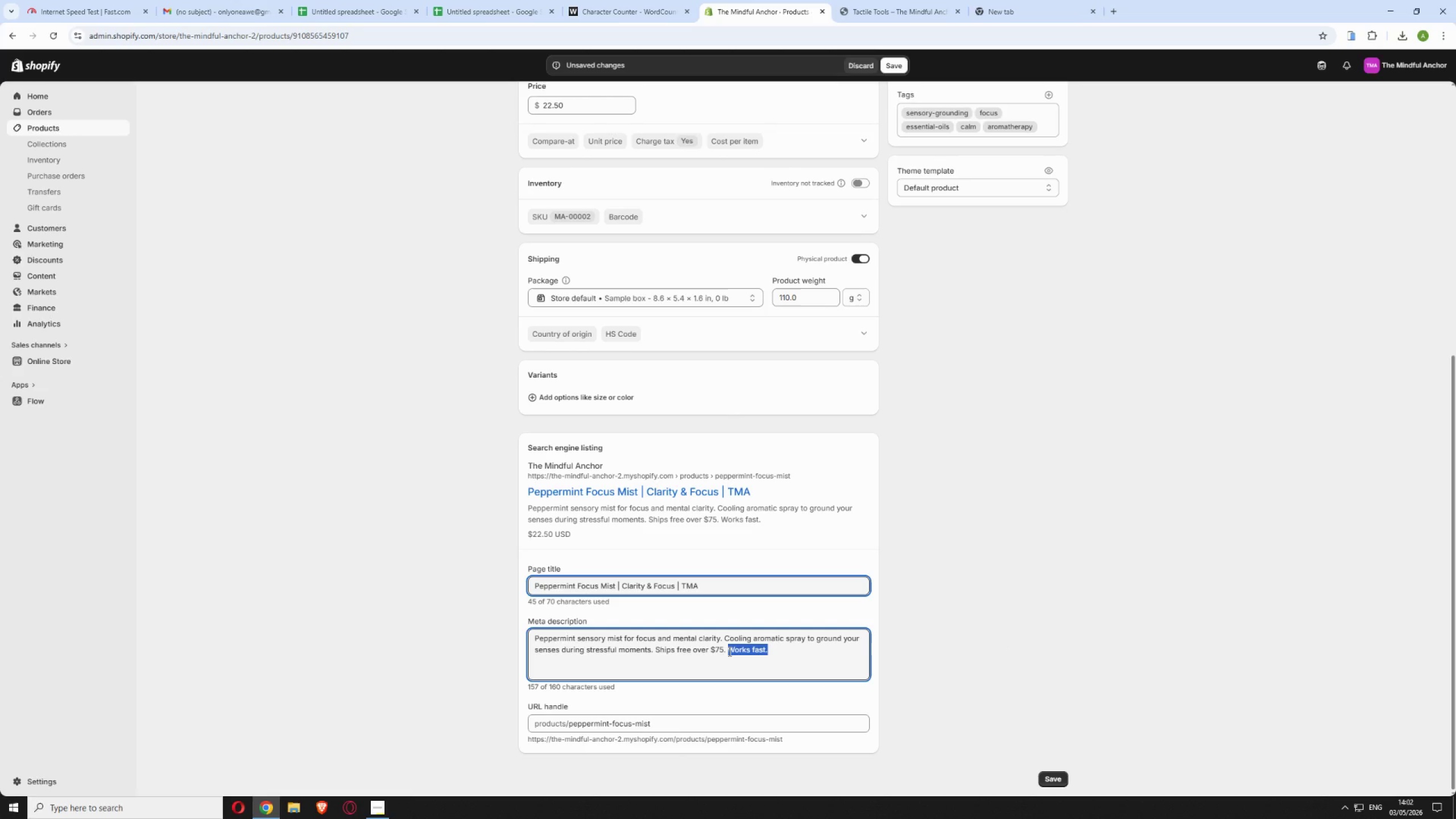 
key(Control+X)
 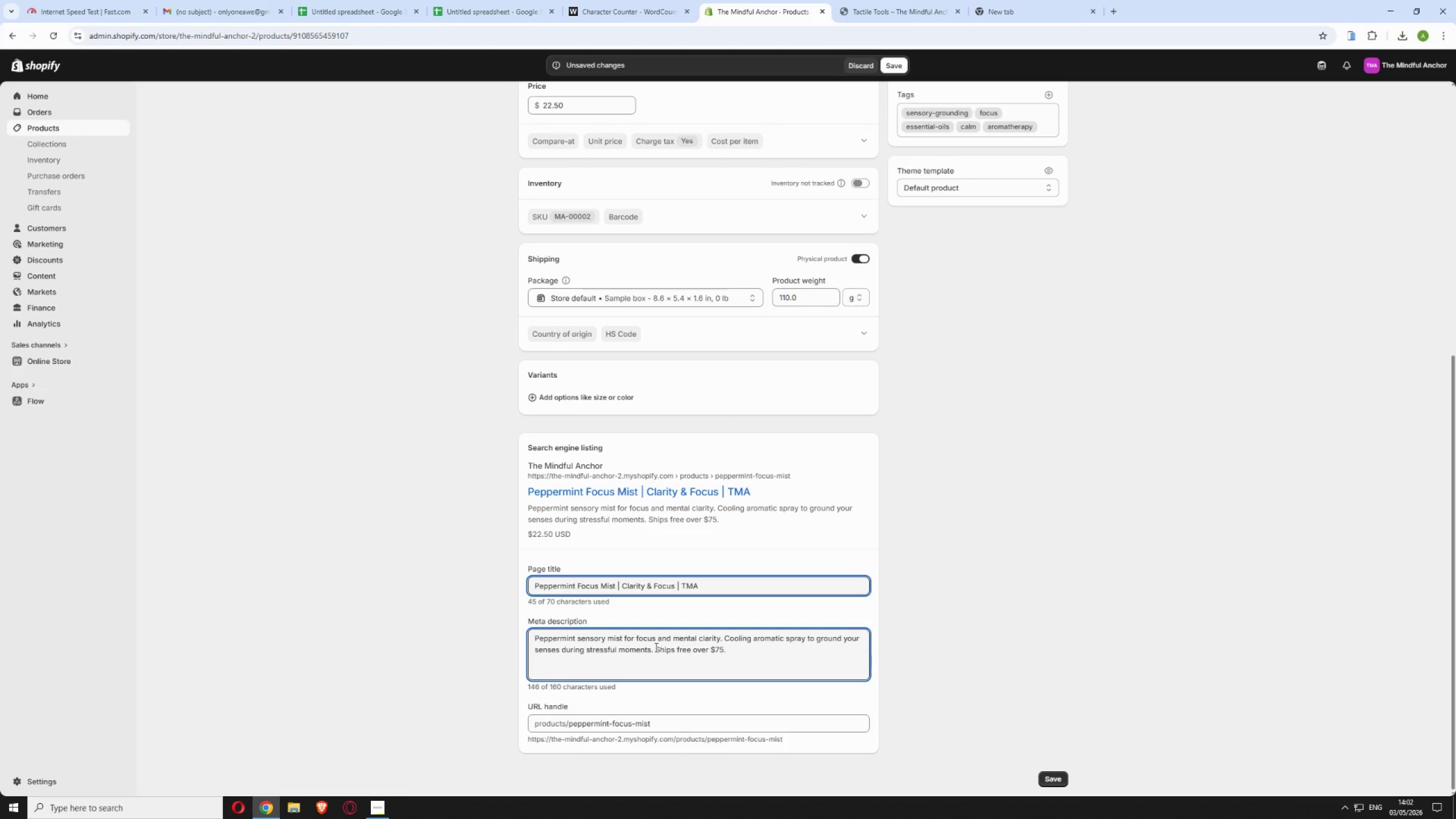 
left_click([655, 647])
 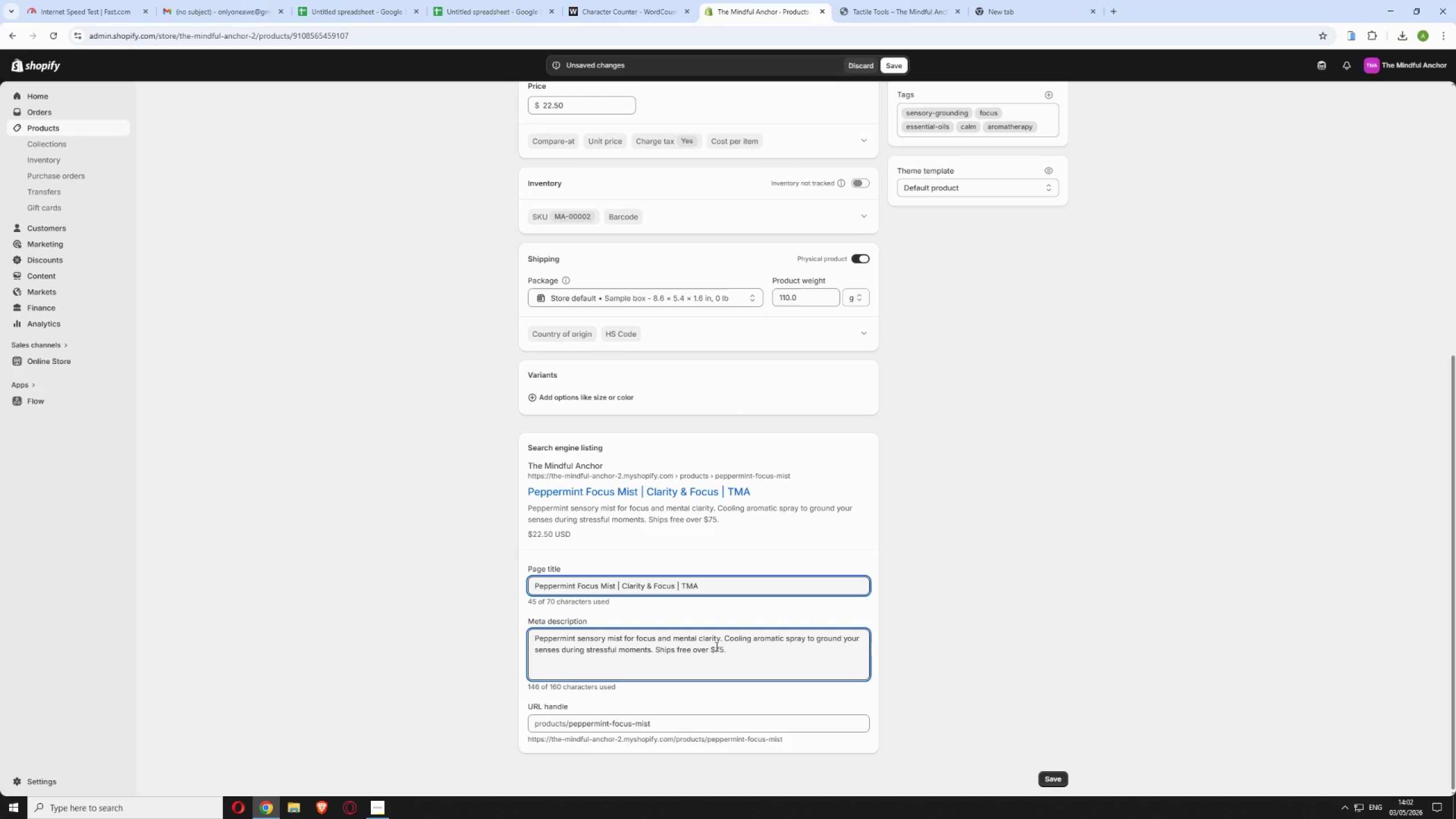 
key(Control+V)
 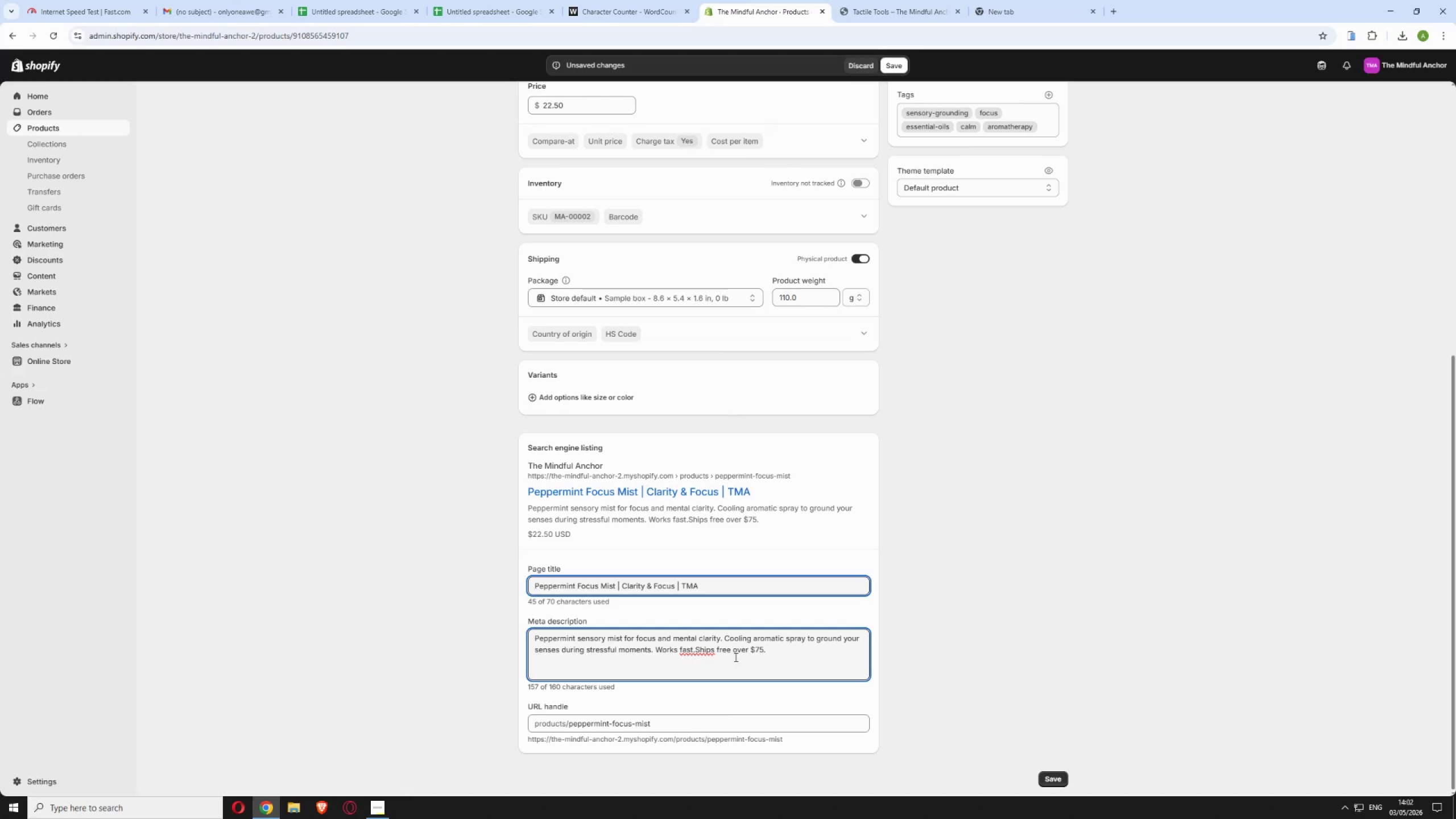 
key(Space)
 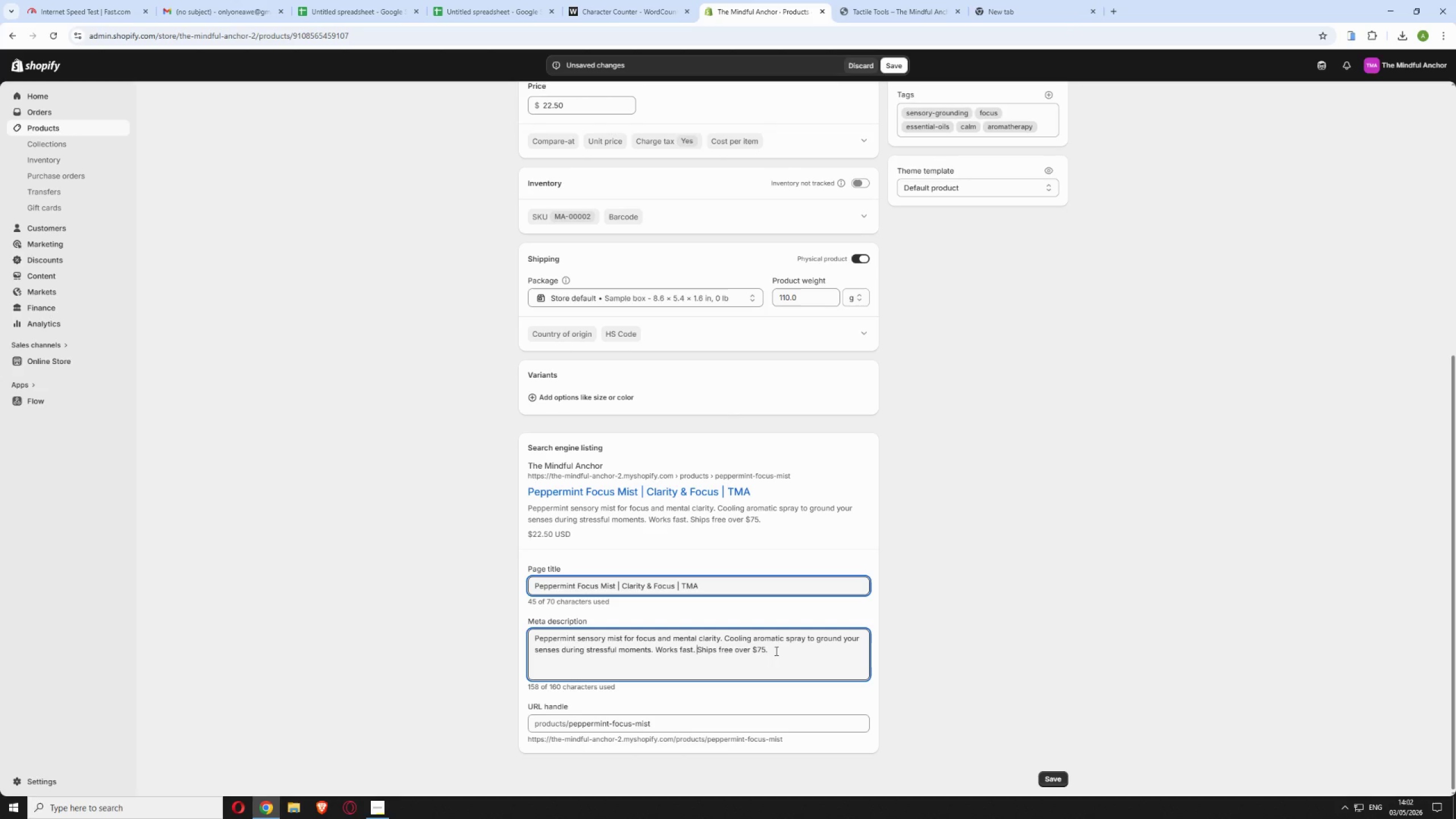 
left_click([776, 651])
 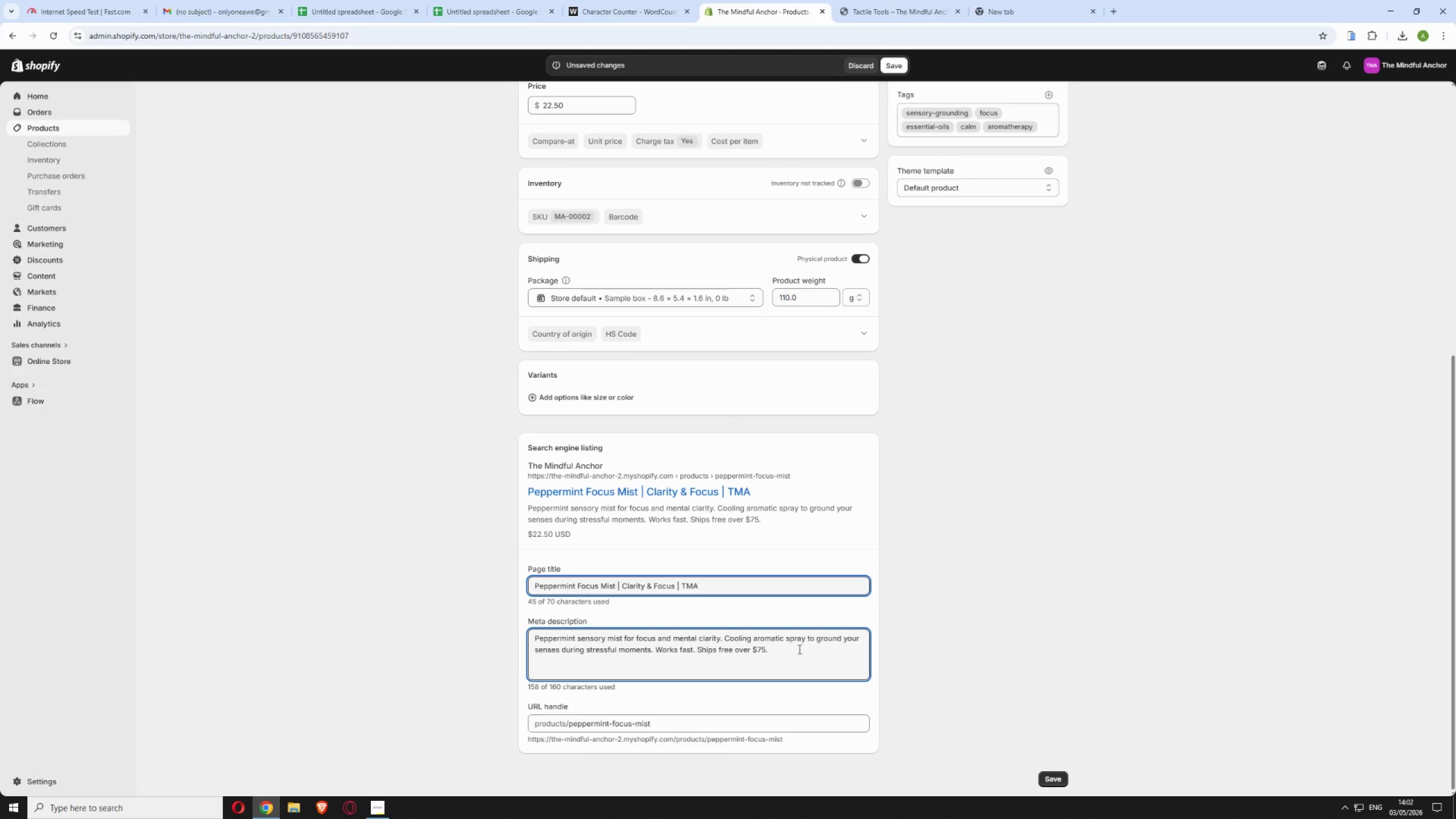 
key(Backspace)
 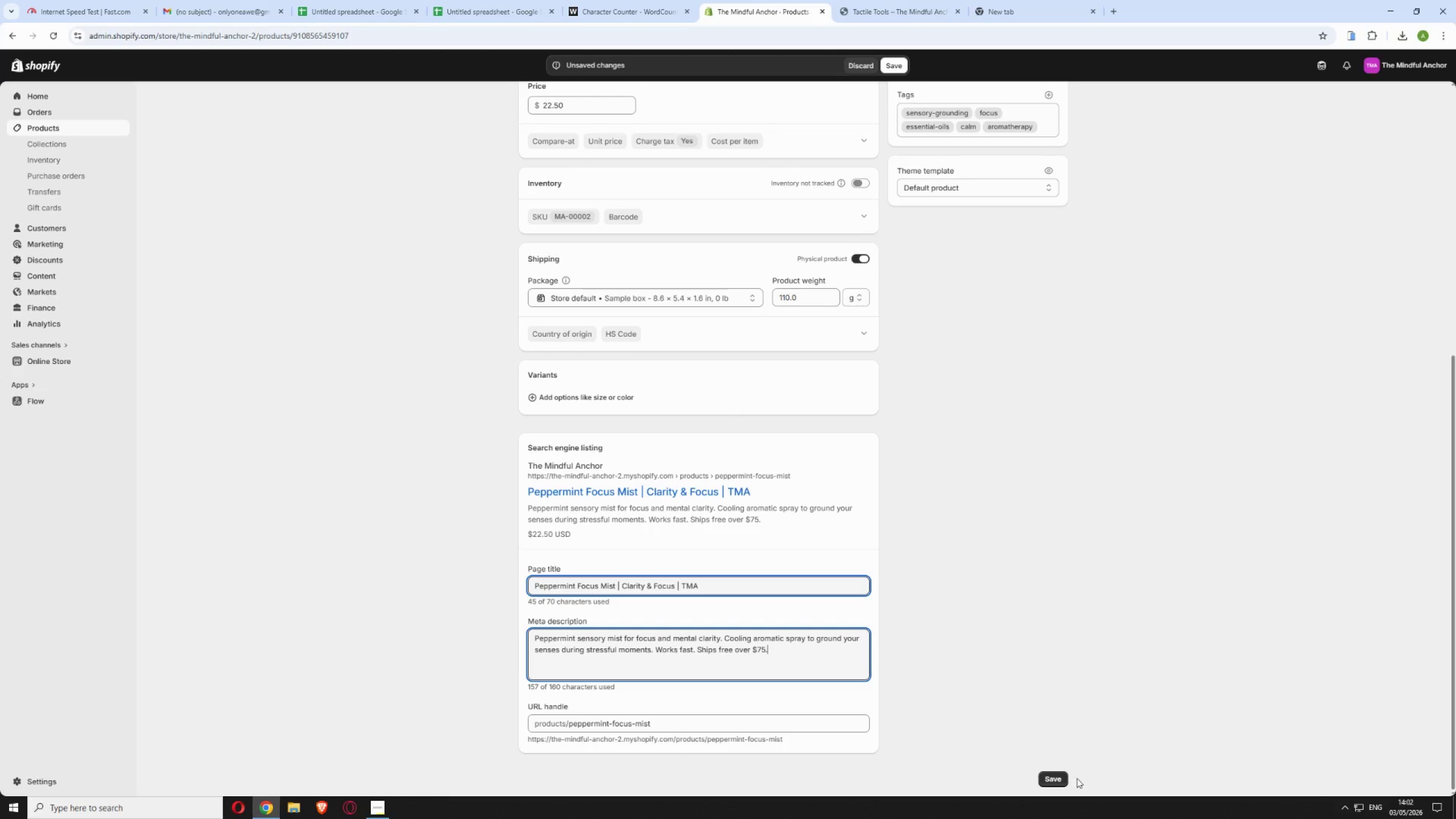 
left_click([1054, 776])
 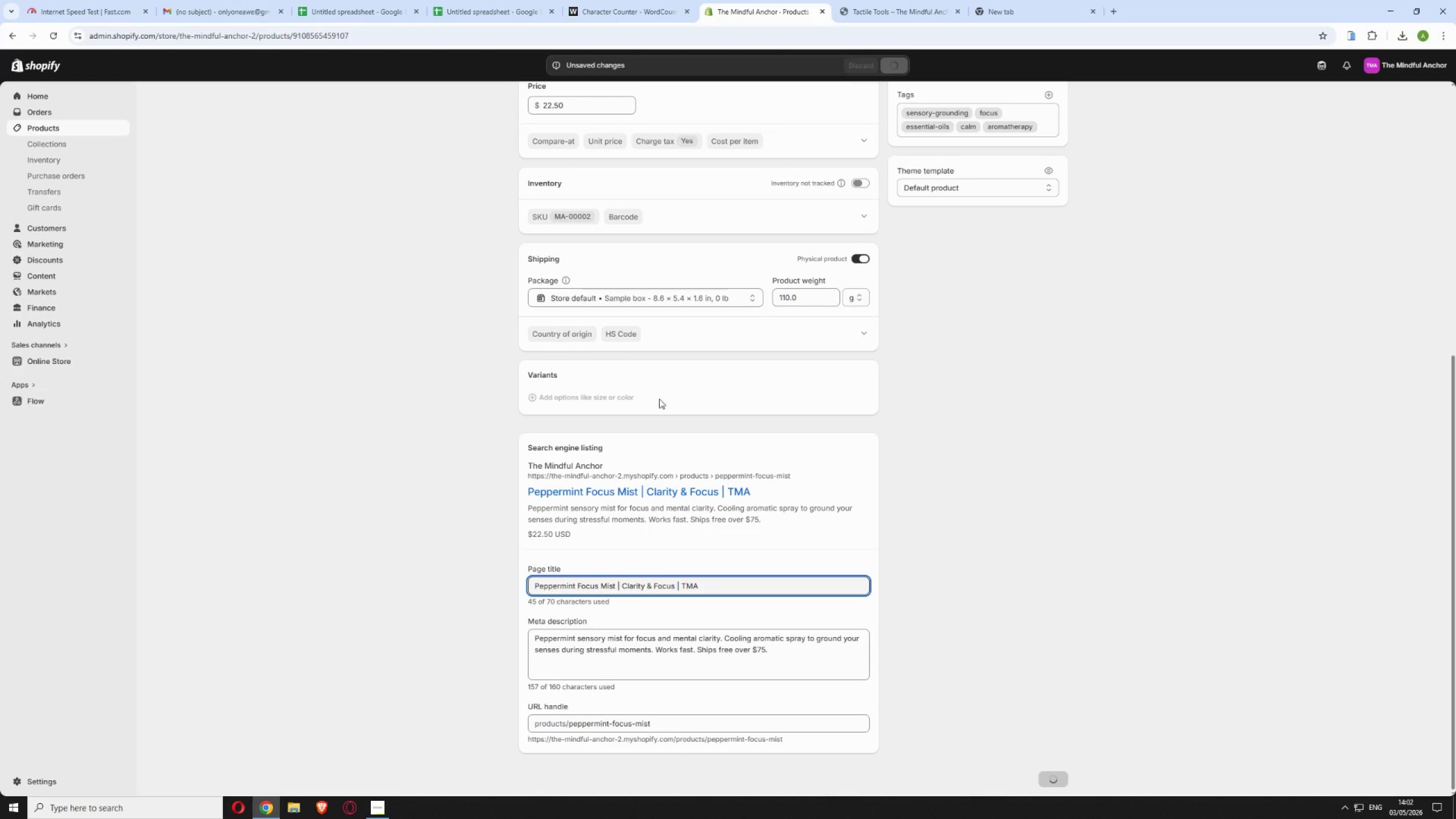 
scroll: coordinate [529, 161], scroll_direction: up, amount: 13.0
 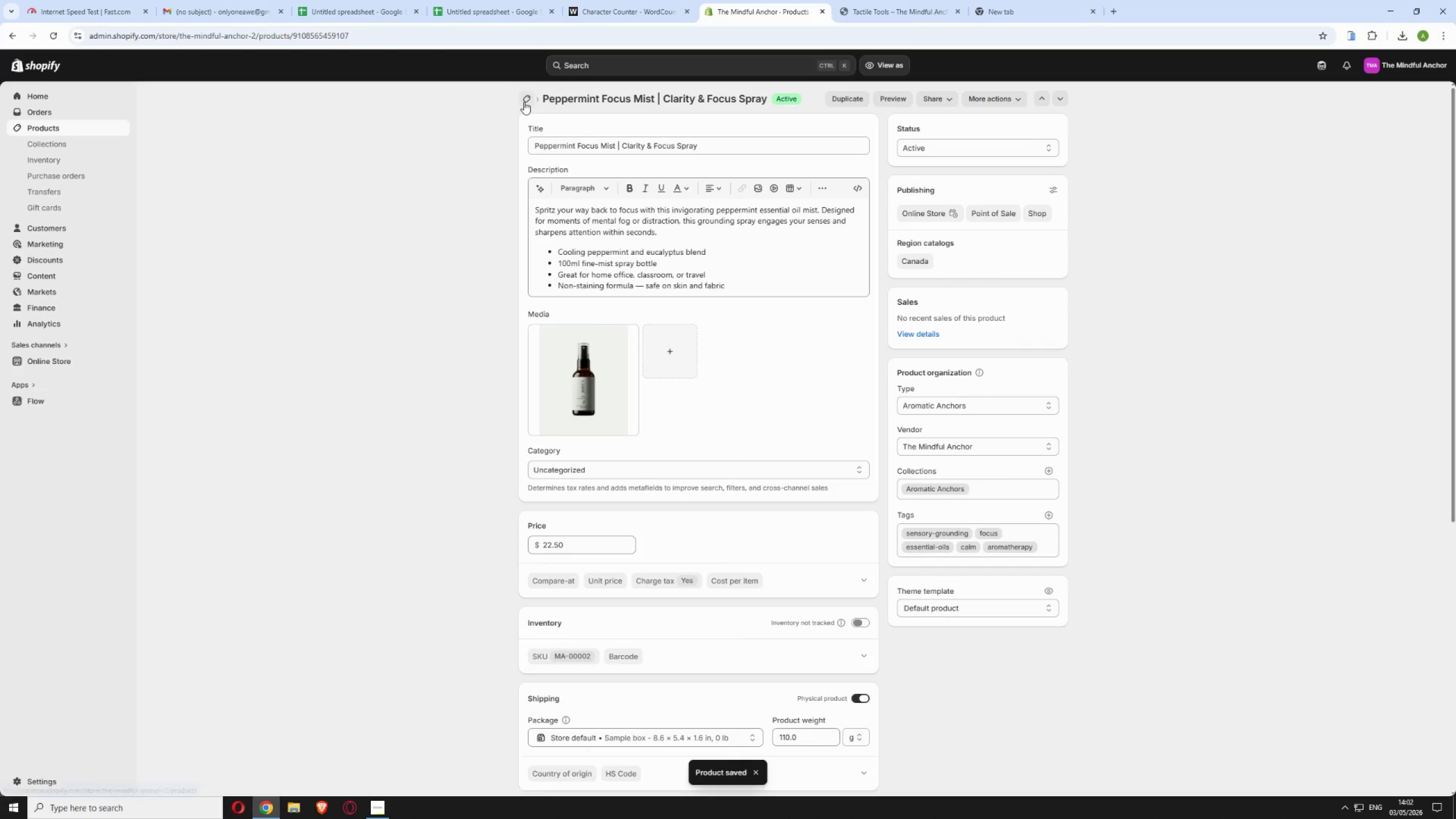 
left_click([524, 102])
 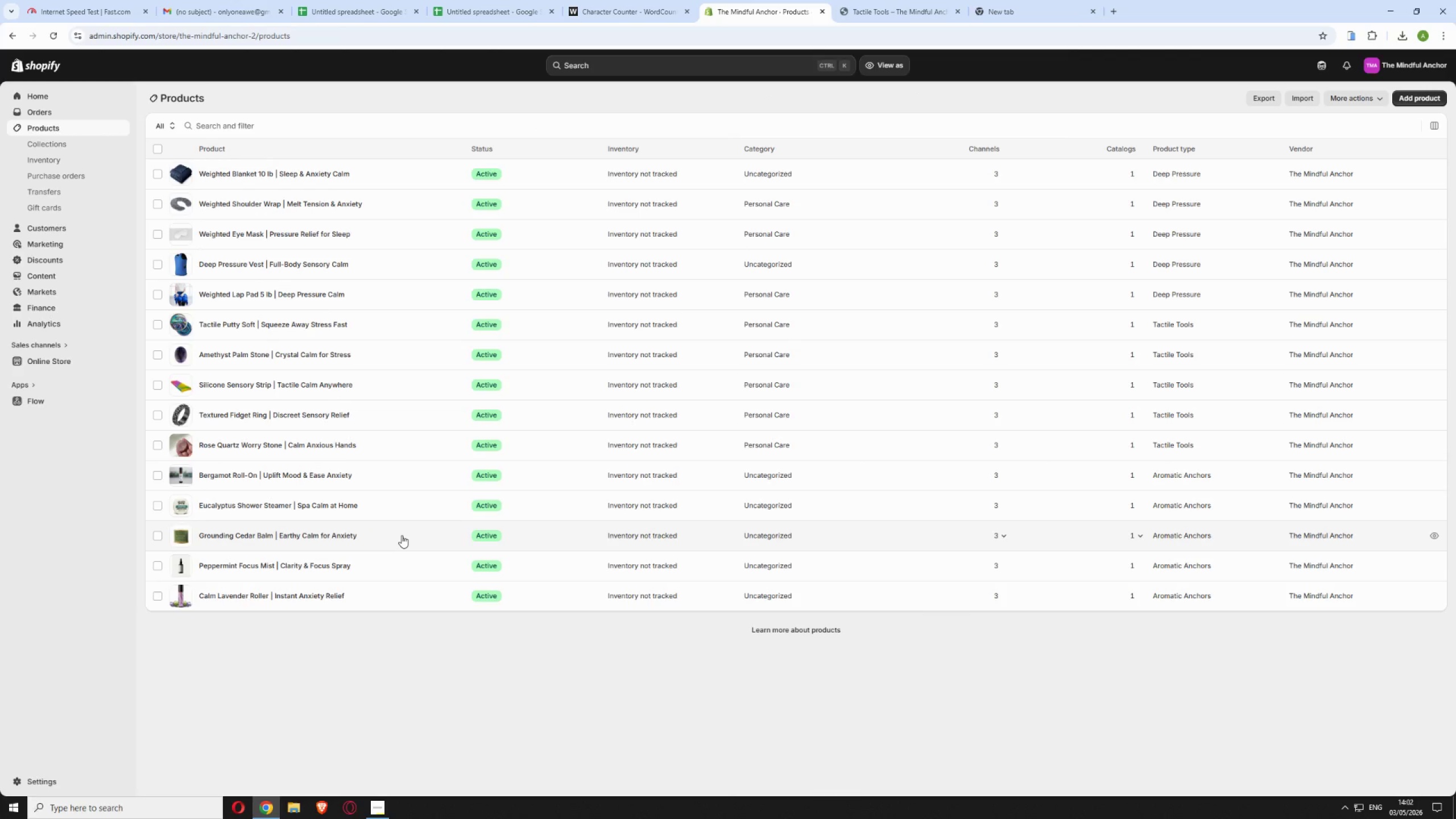 
wait(5.75)
 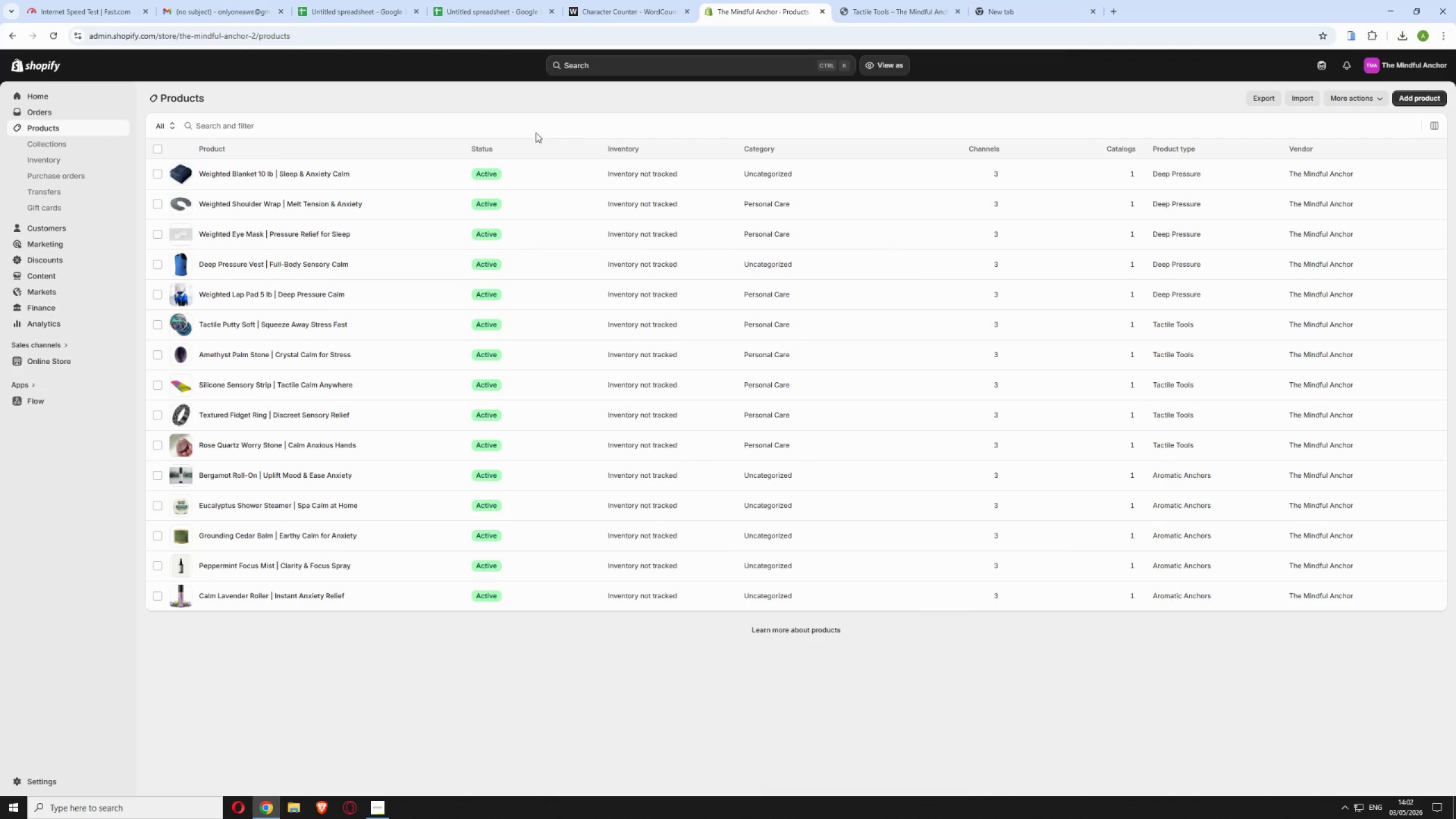 
left_click([402, 535])
 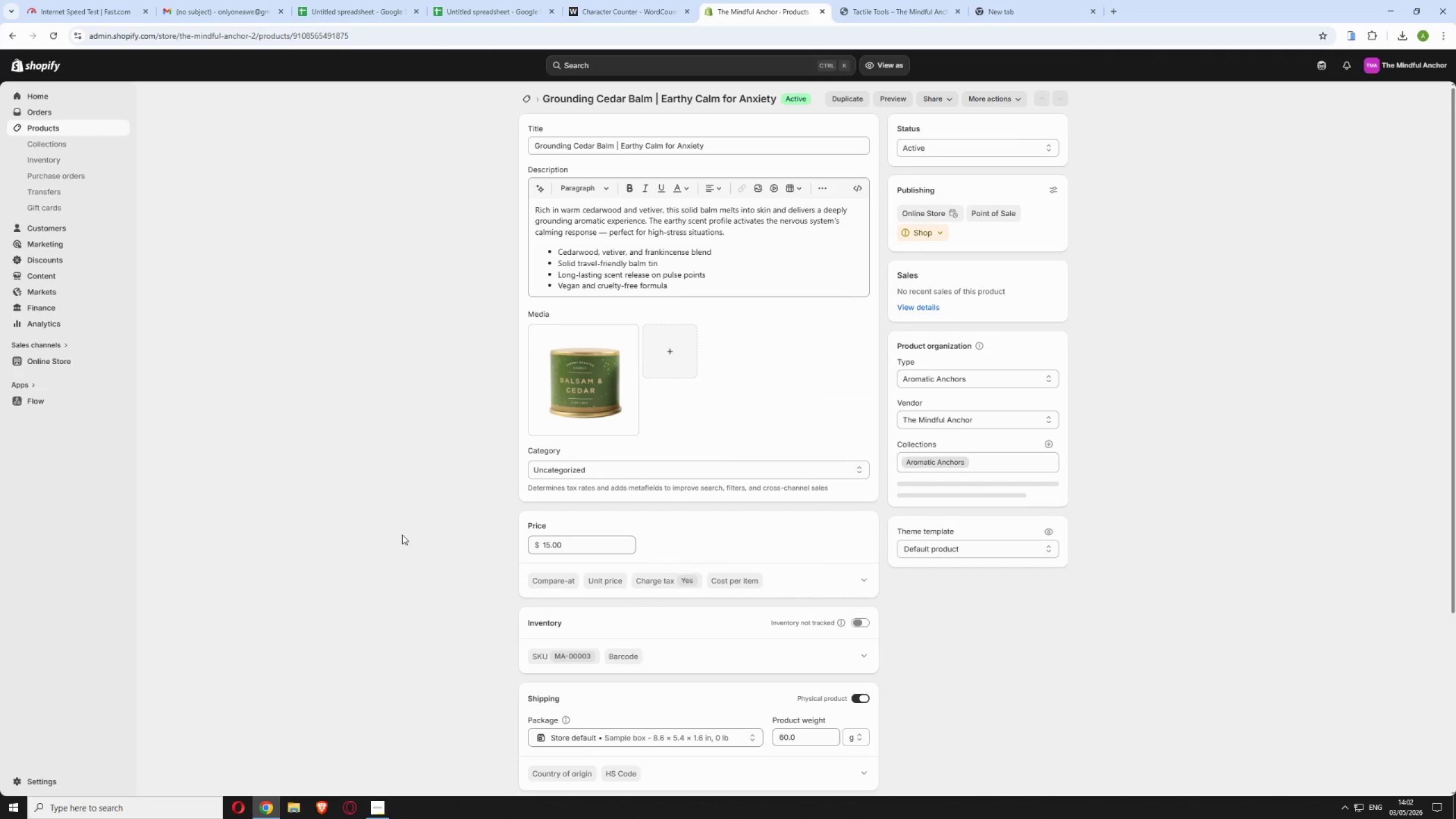 
scroll: coordinate [619, 666], scroll_direction: down, amount: 4.0
 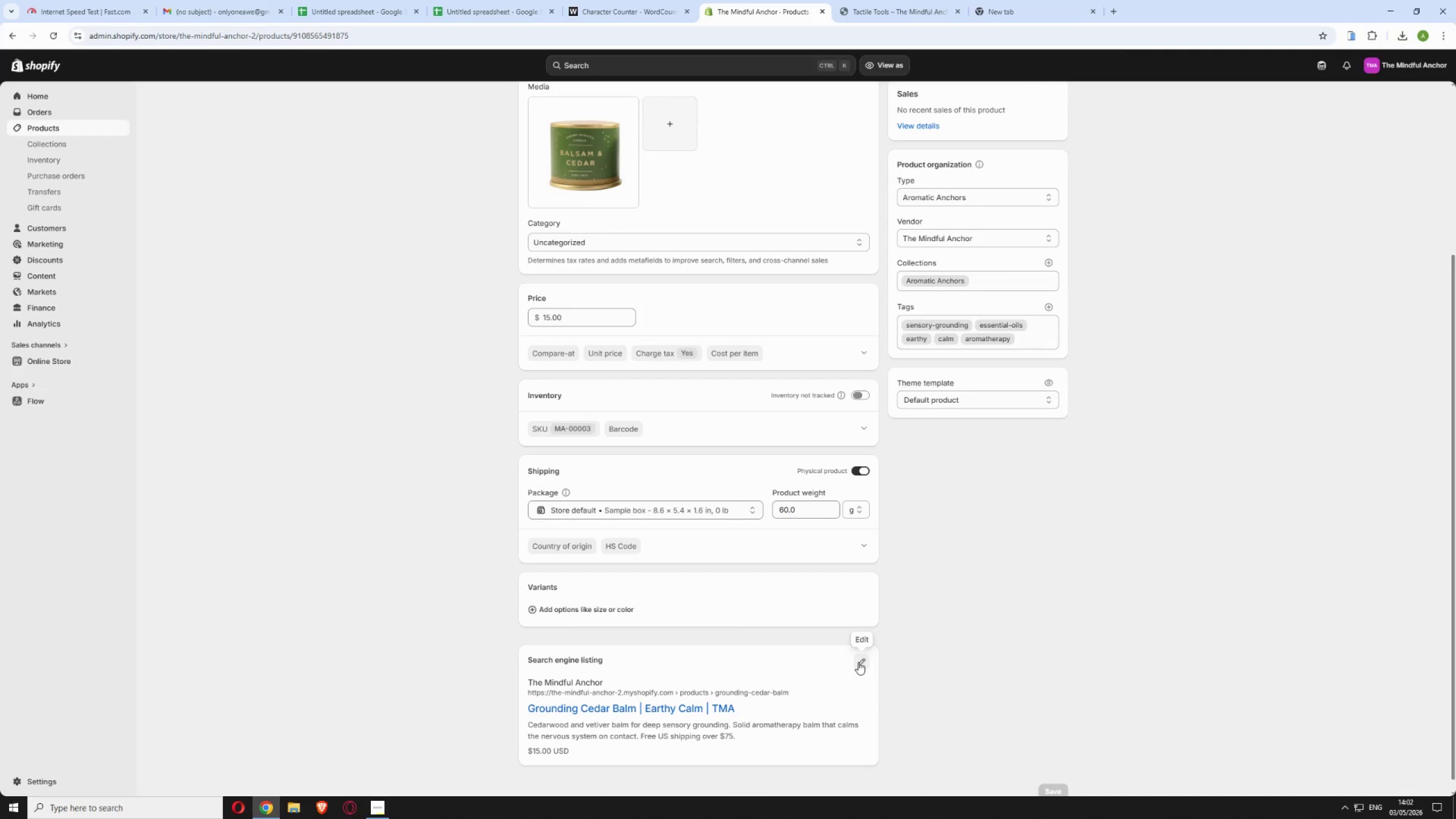 
left_click([859, 660])
 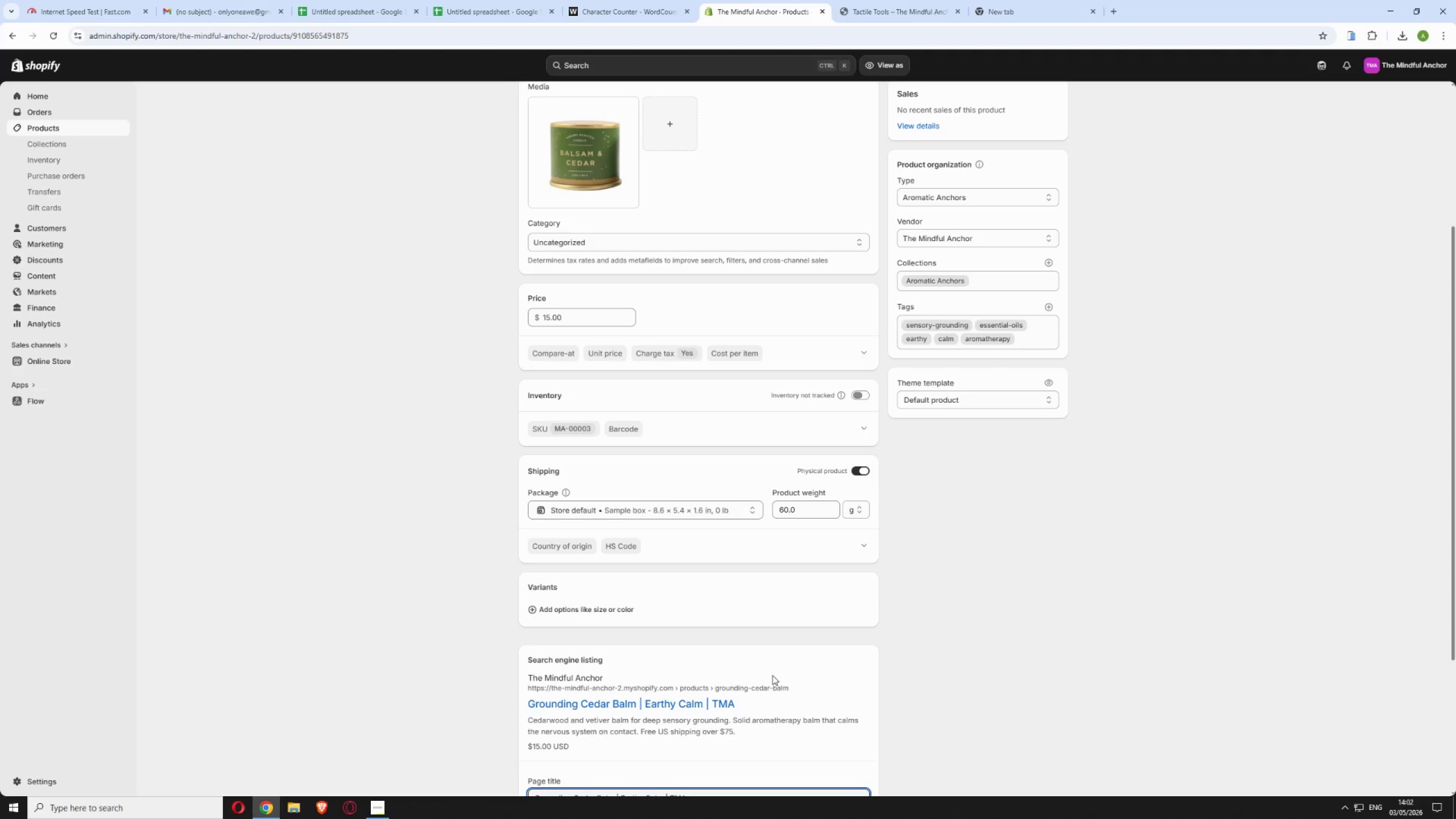 
scroll: coordinate [715, 680], scroll_direction: down, amount: 4.0
 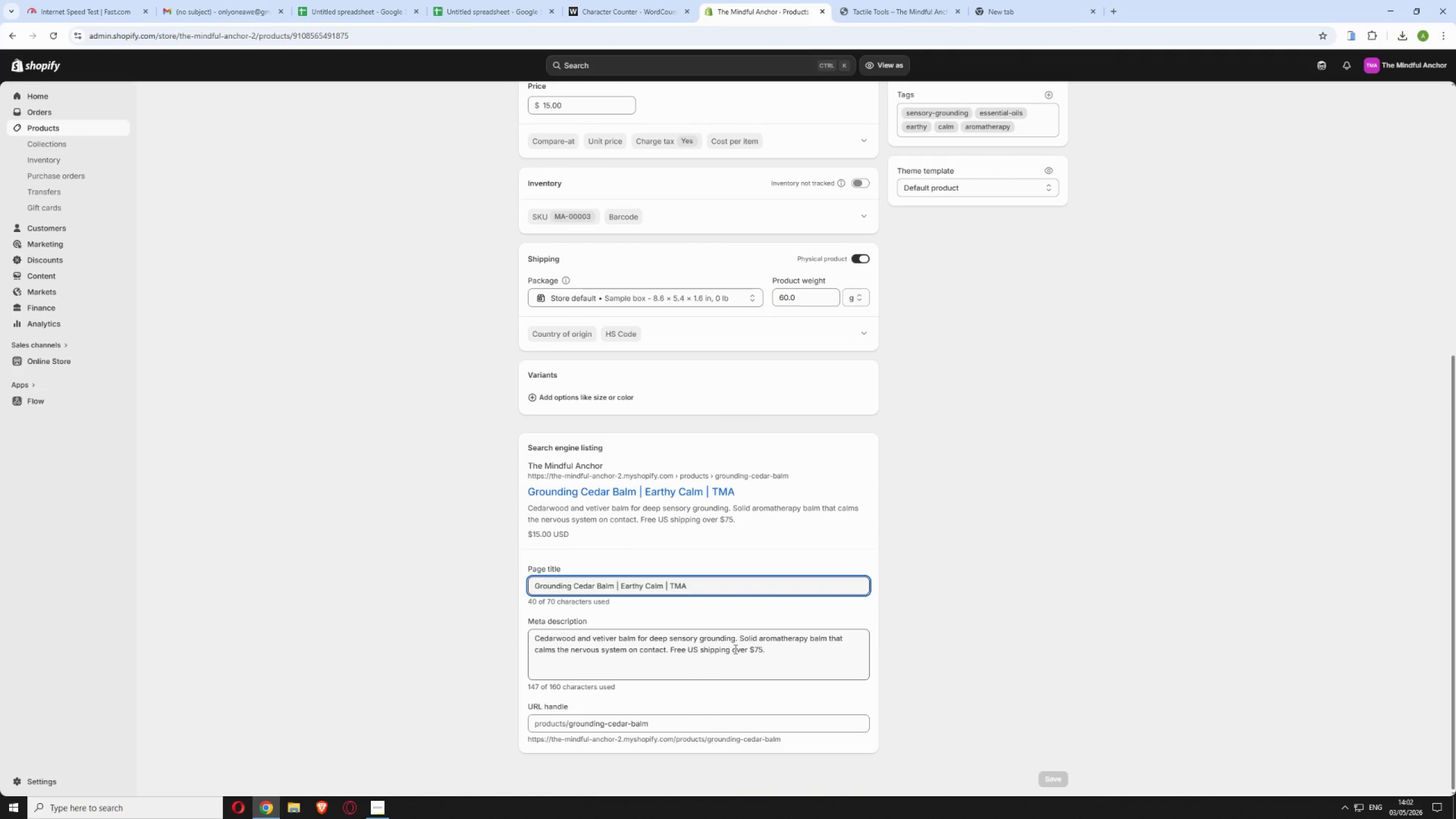 
left_click([733, 647])
 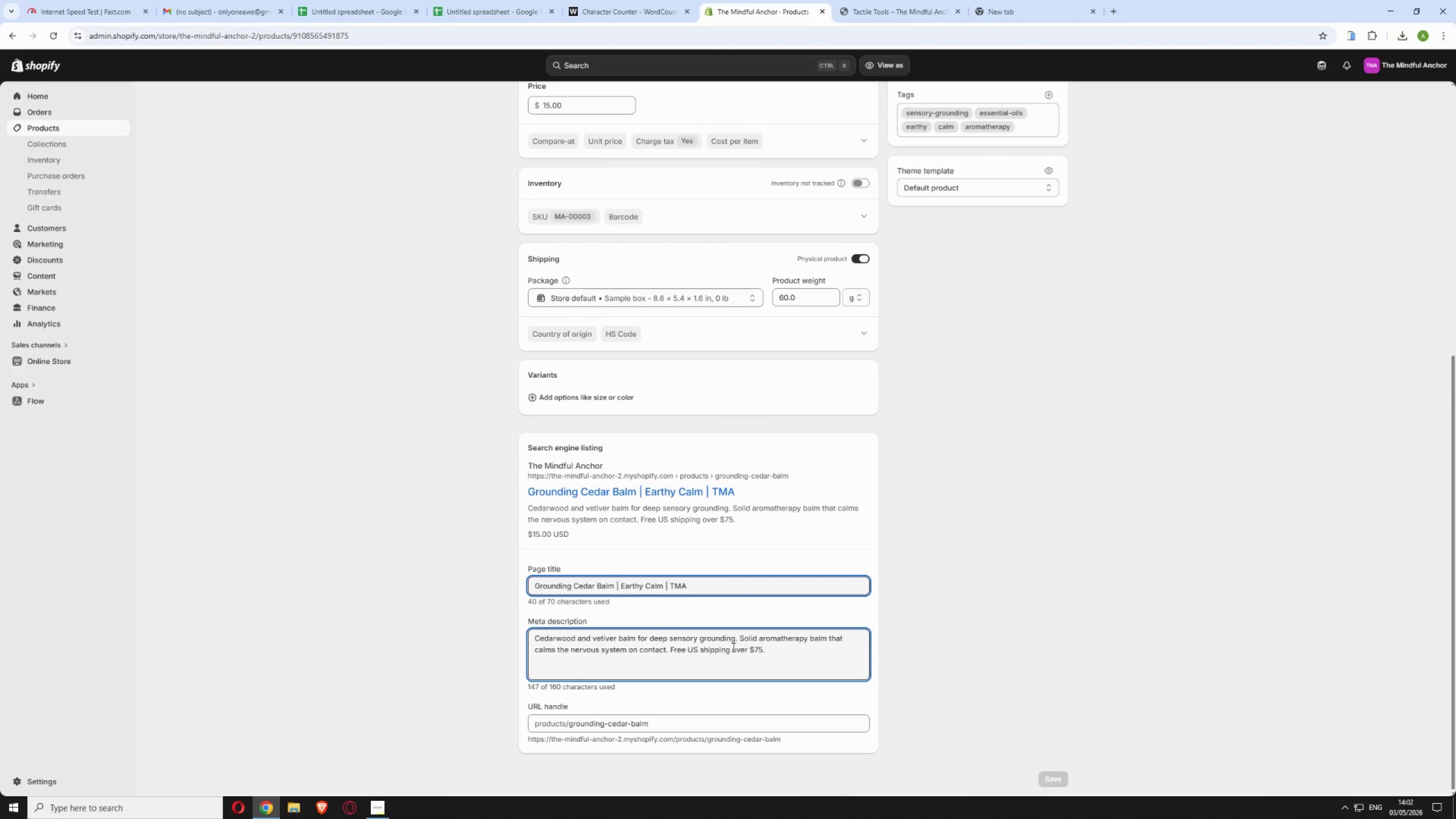 
type(for orders )
 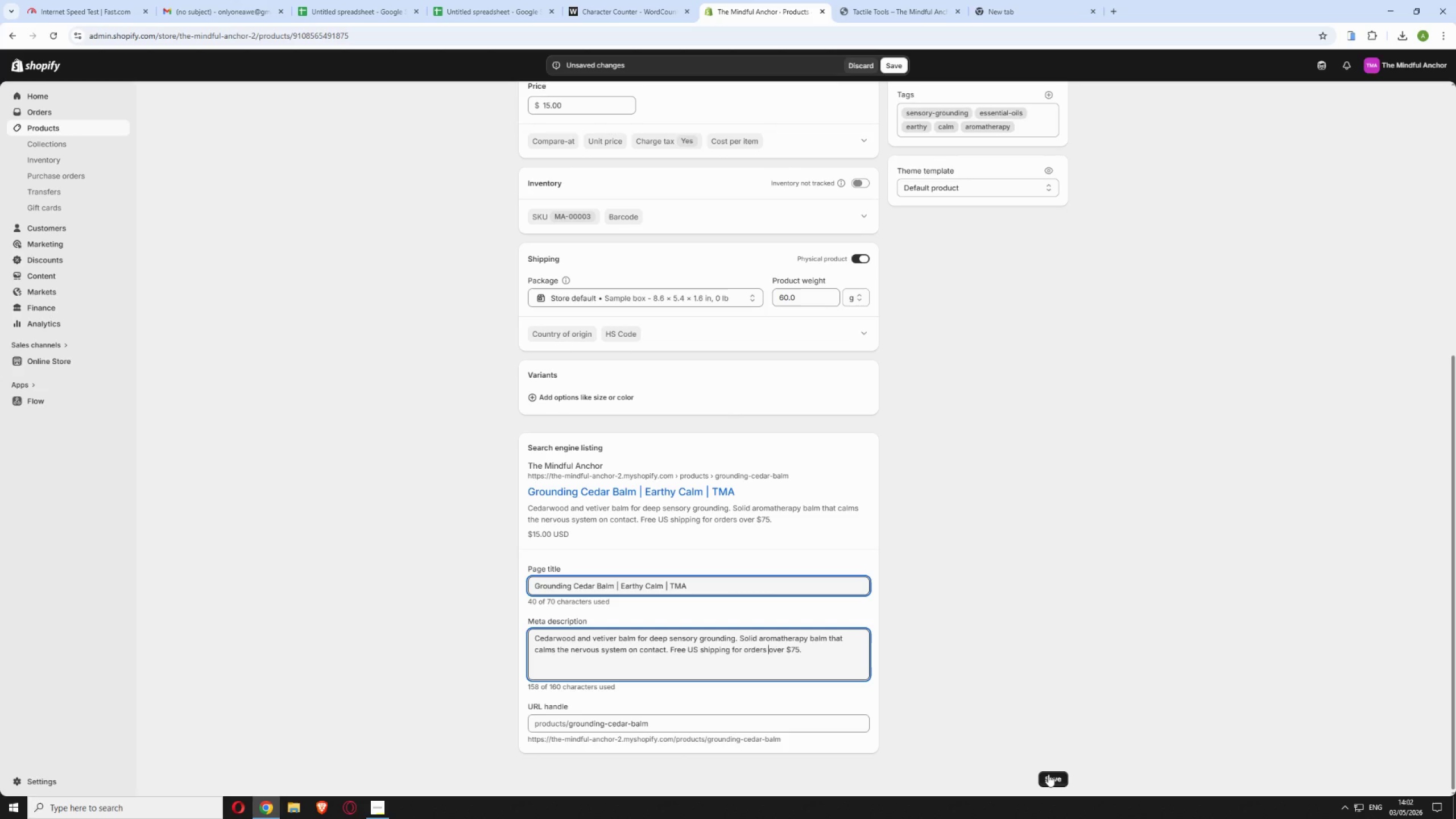 
left_click([1049, 775])
 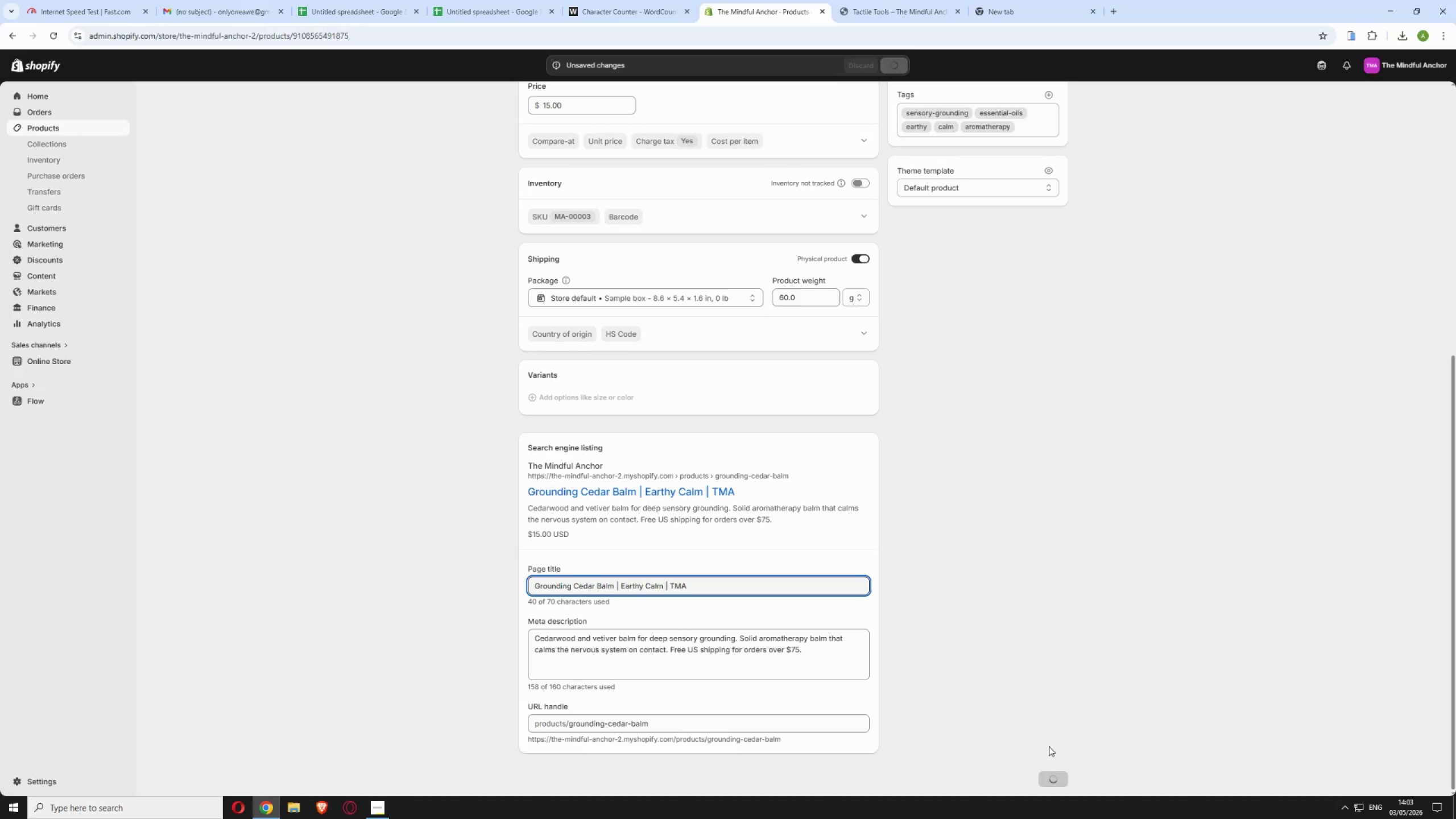 
mouse_move([1041, 730])
 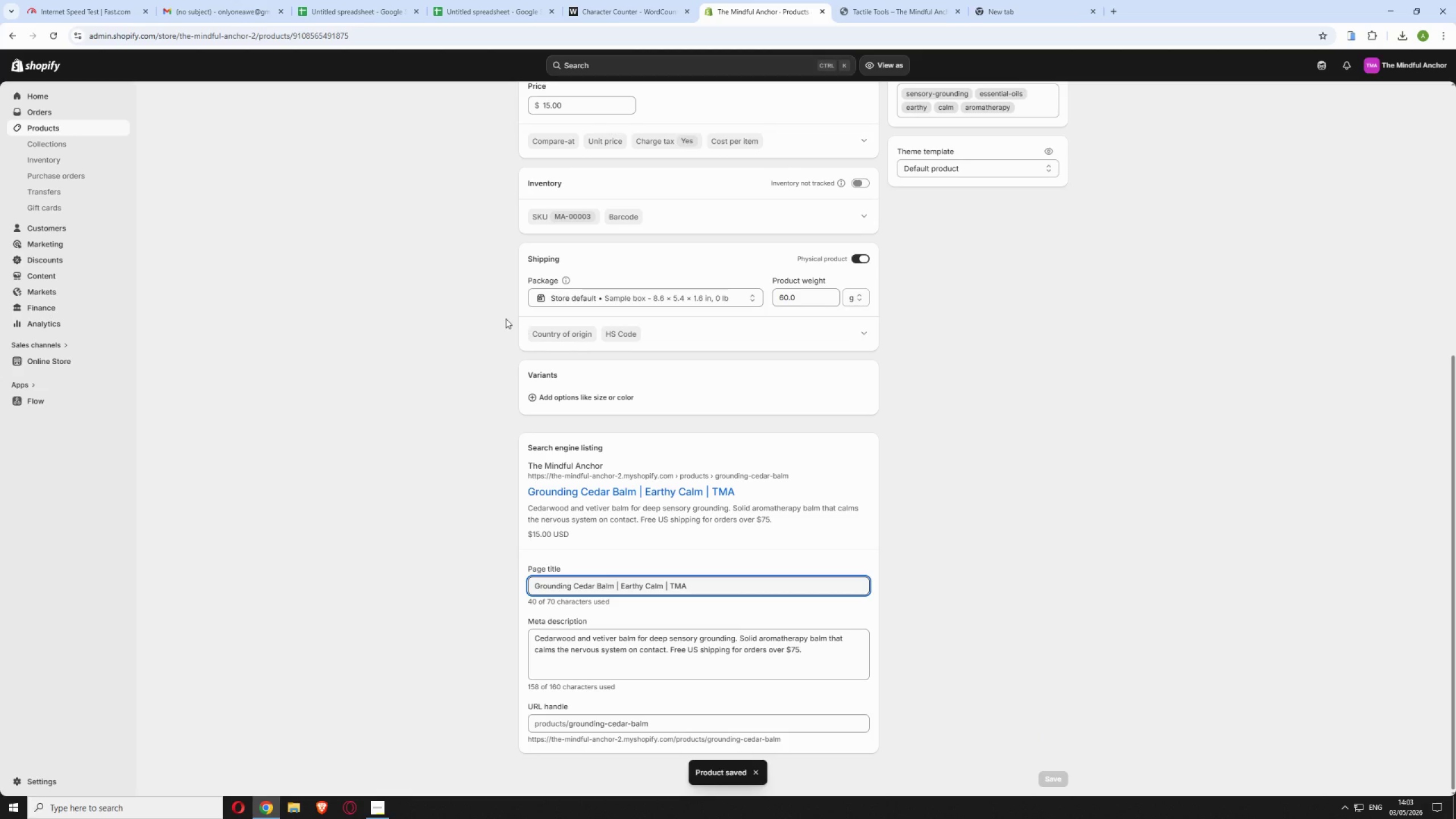 
scroll: coordinate [504, 245], scroll_direction: up, amount: 18.0
 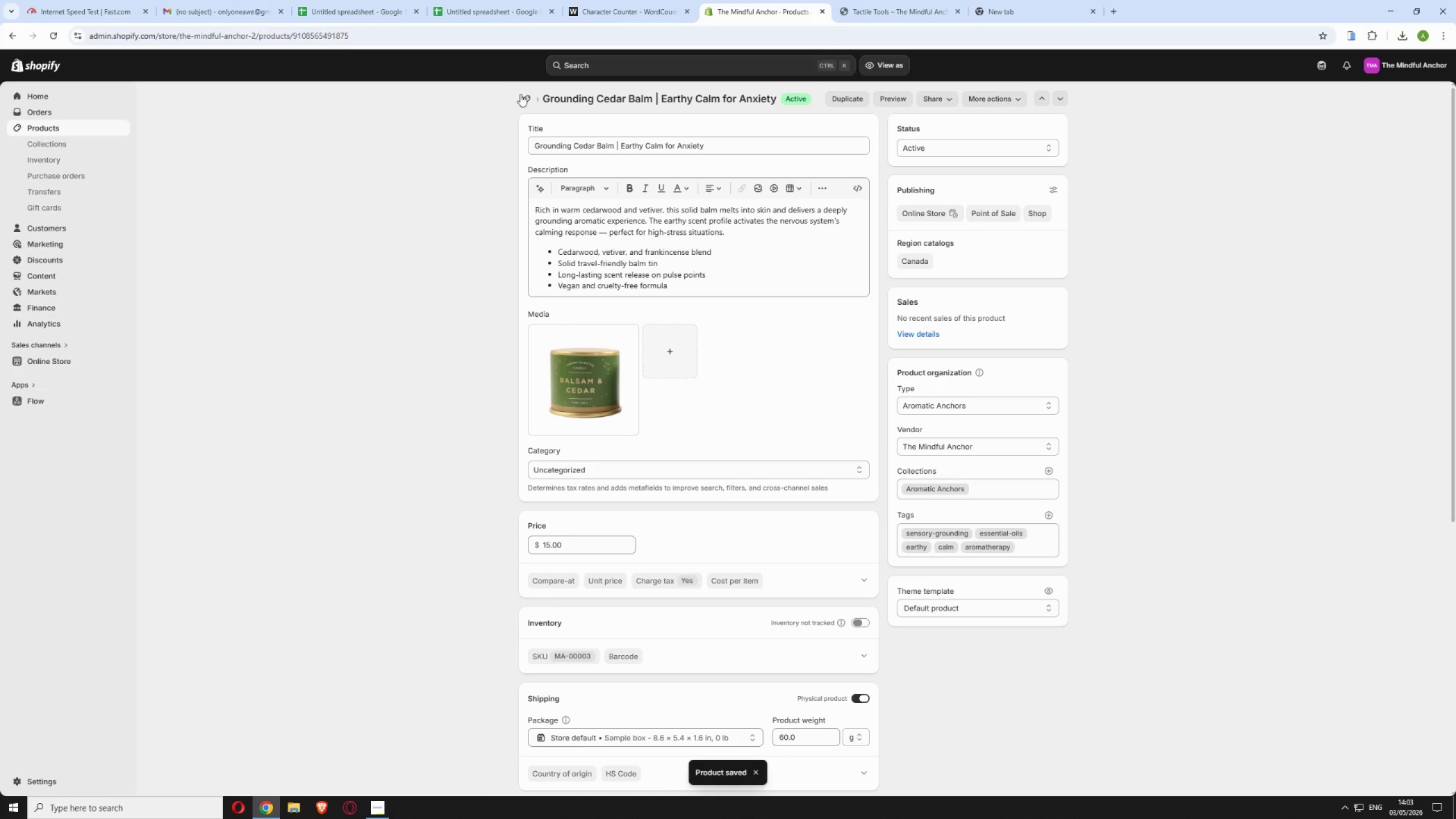 
left_click([522, 96])
 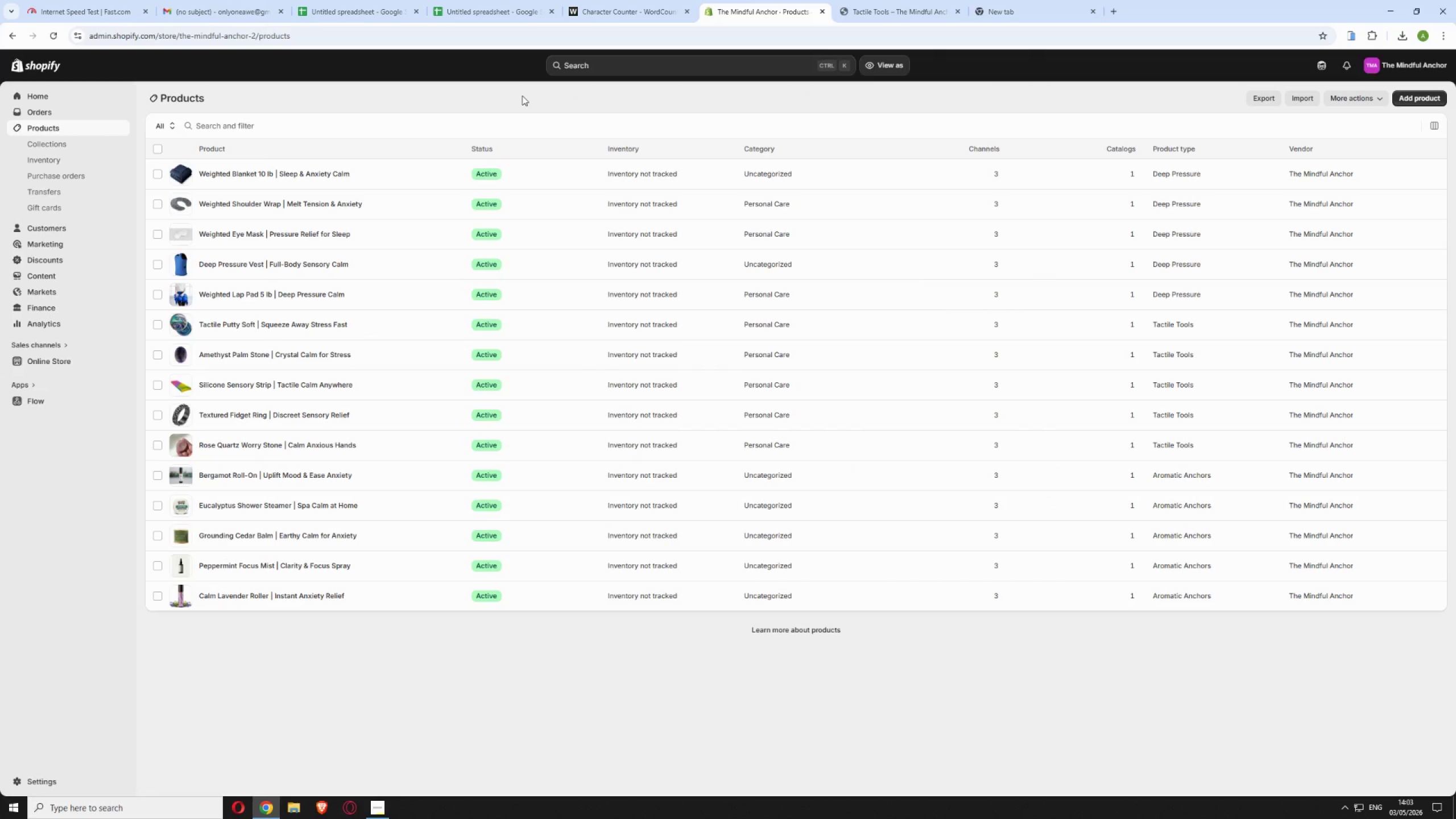 
wait(6.69)
 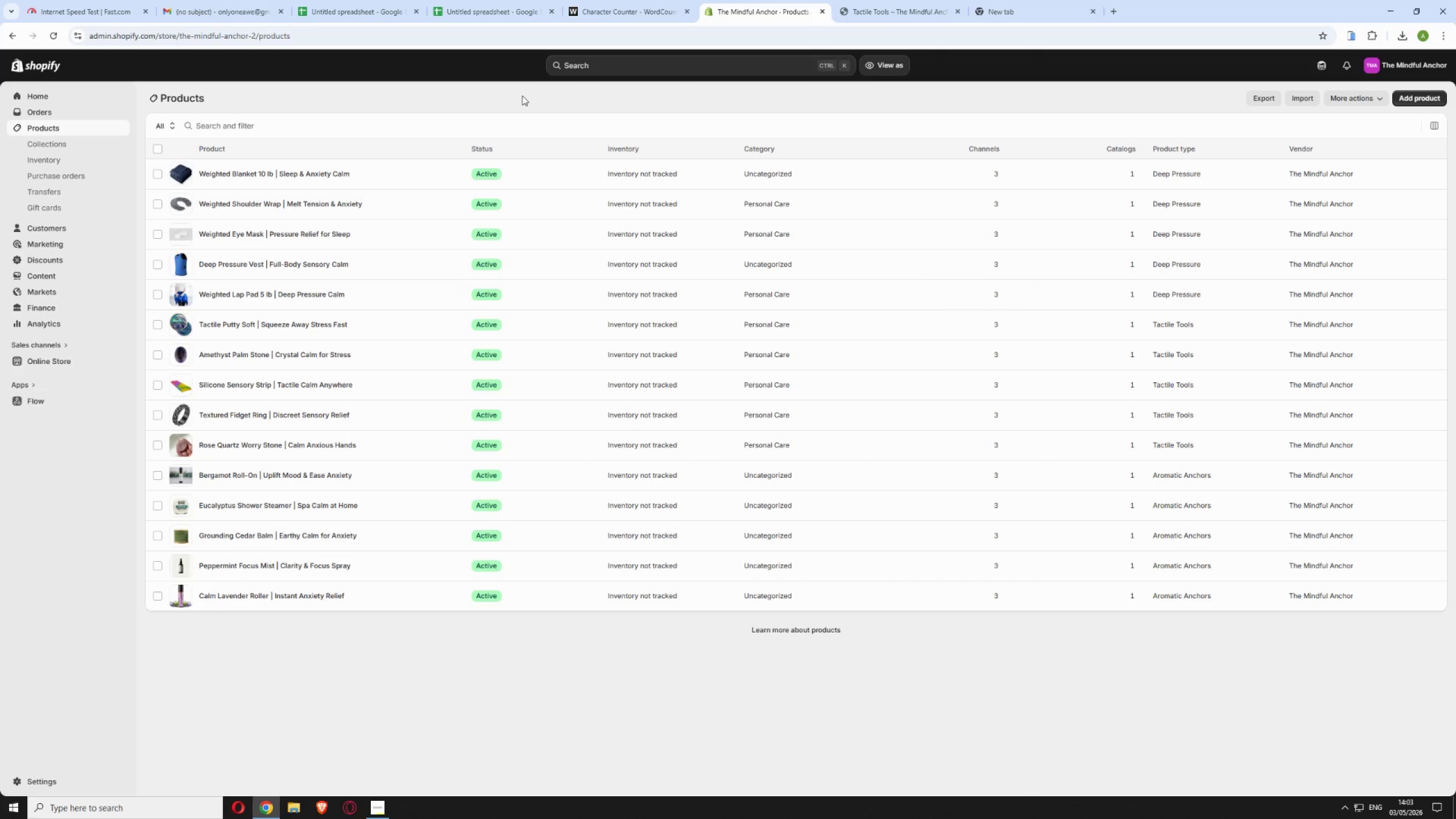 
left_click([388, 507])
 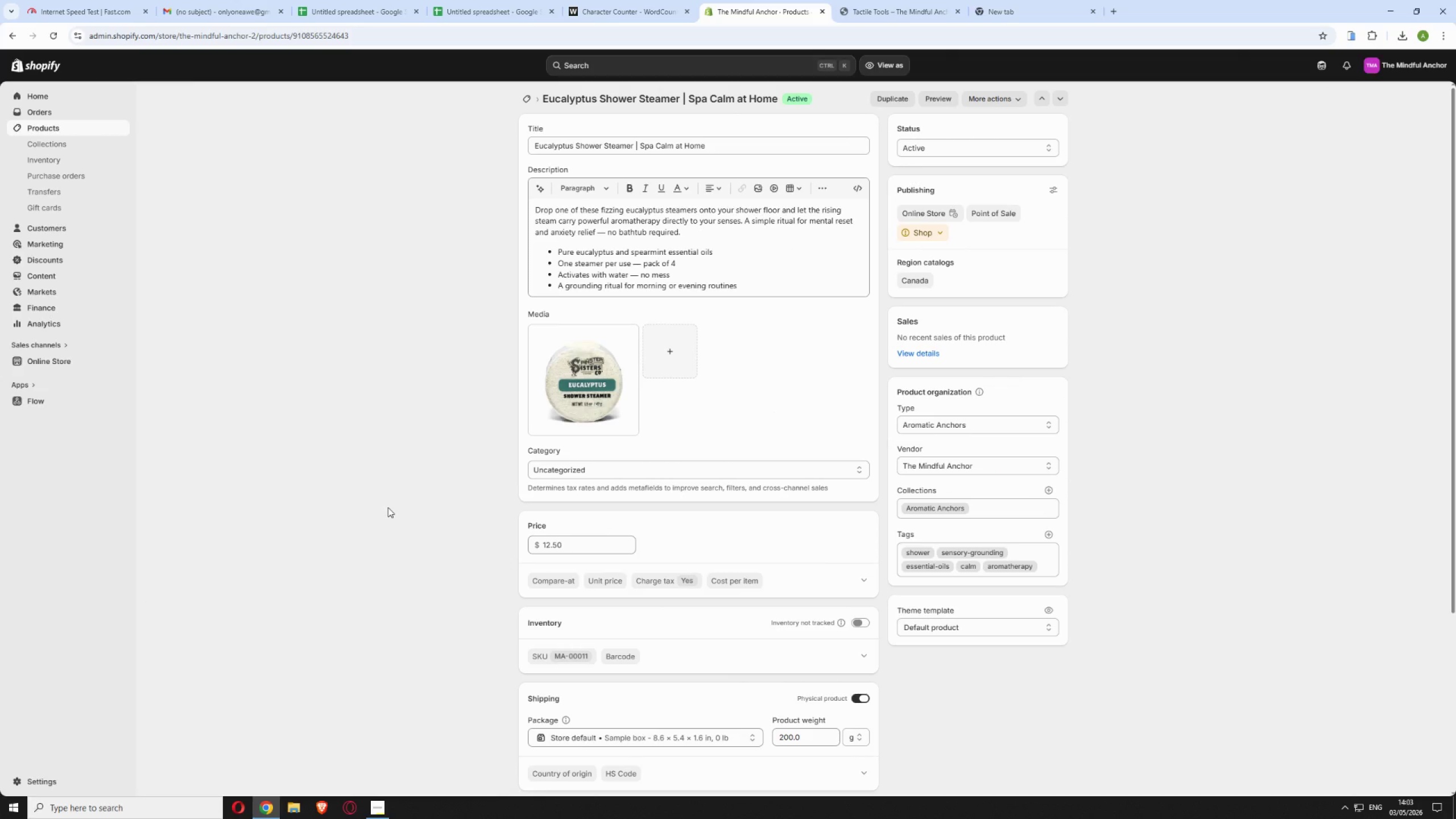 
wait(6.22)
 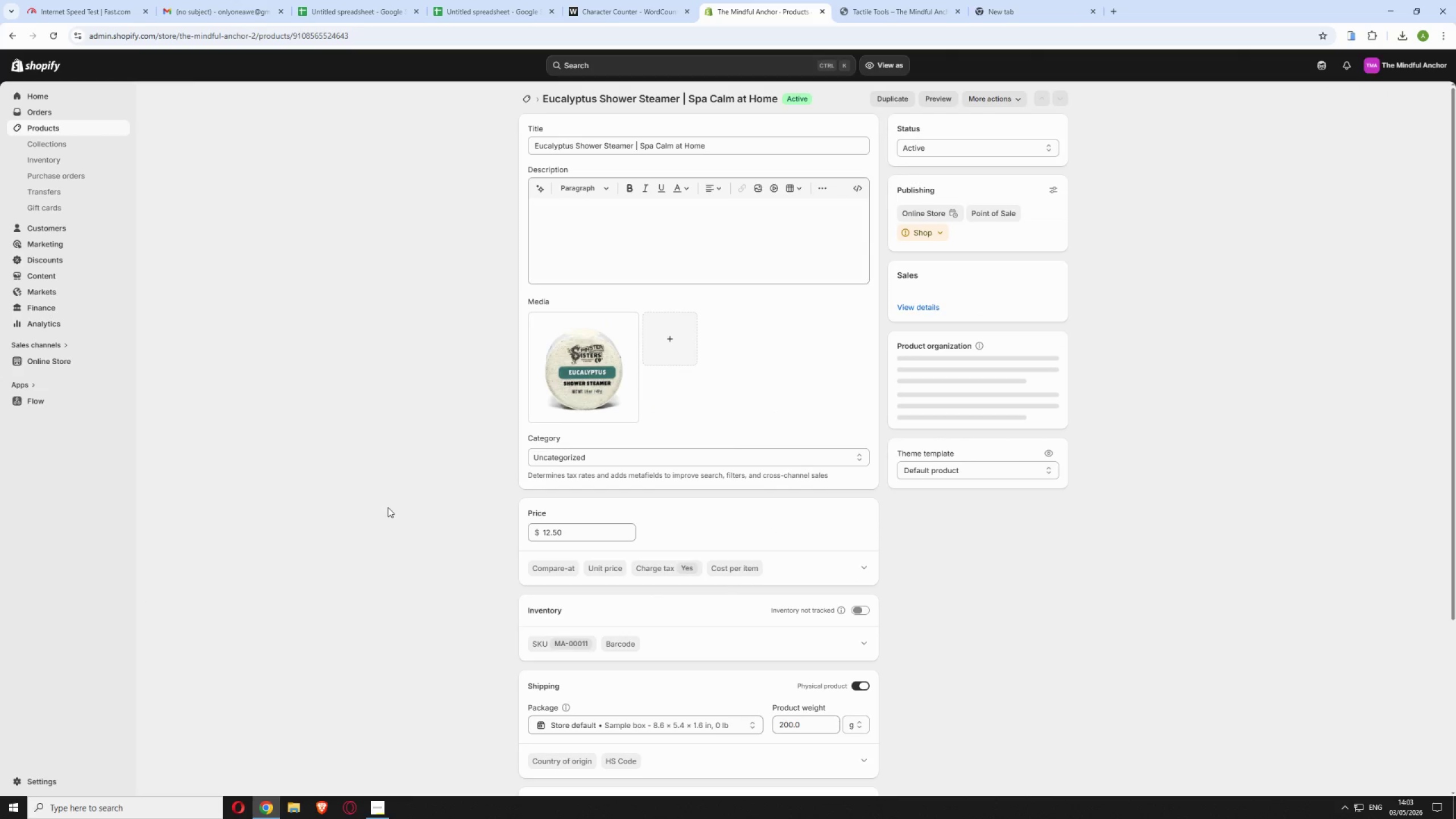 
scroll: coordinate [569, 556], scroll_direction: down, amount: 9.0
 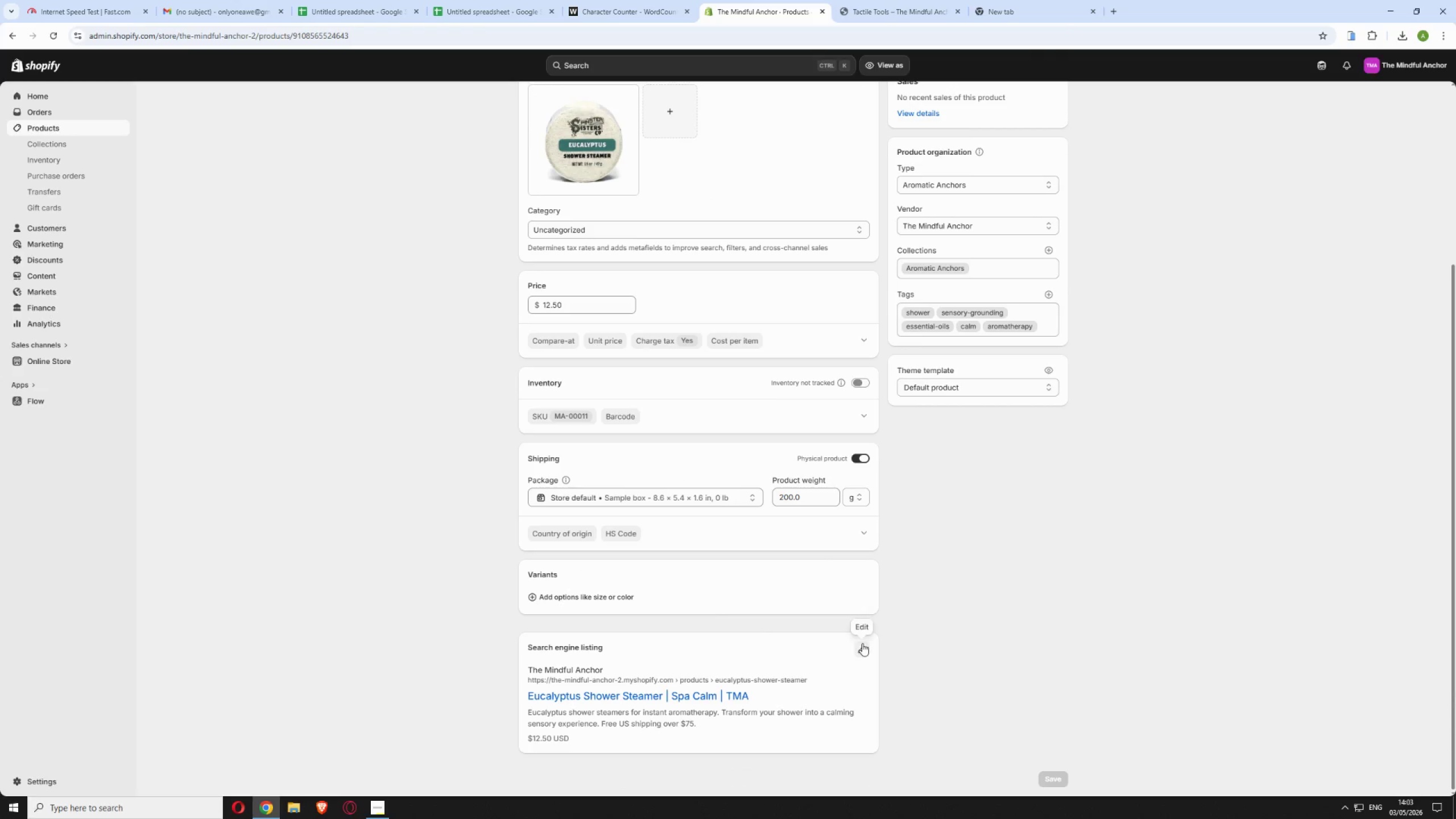 
left_click([865, 645])
 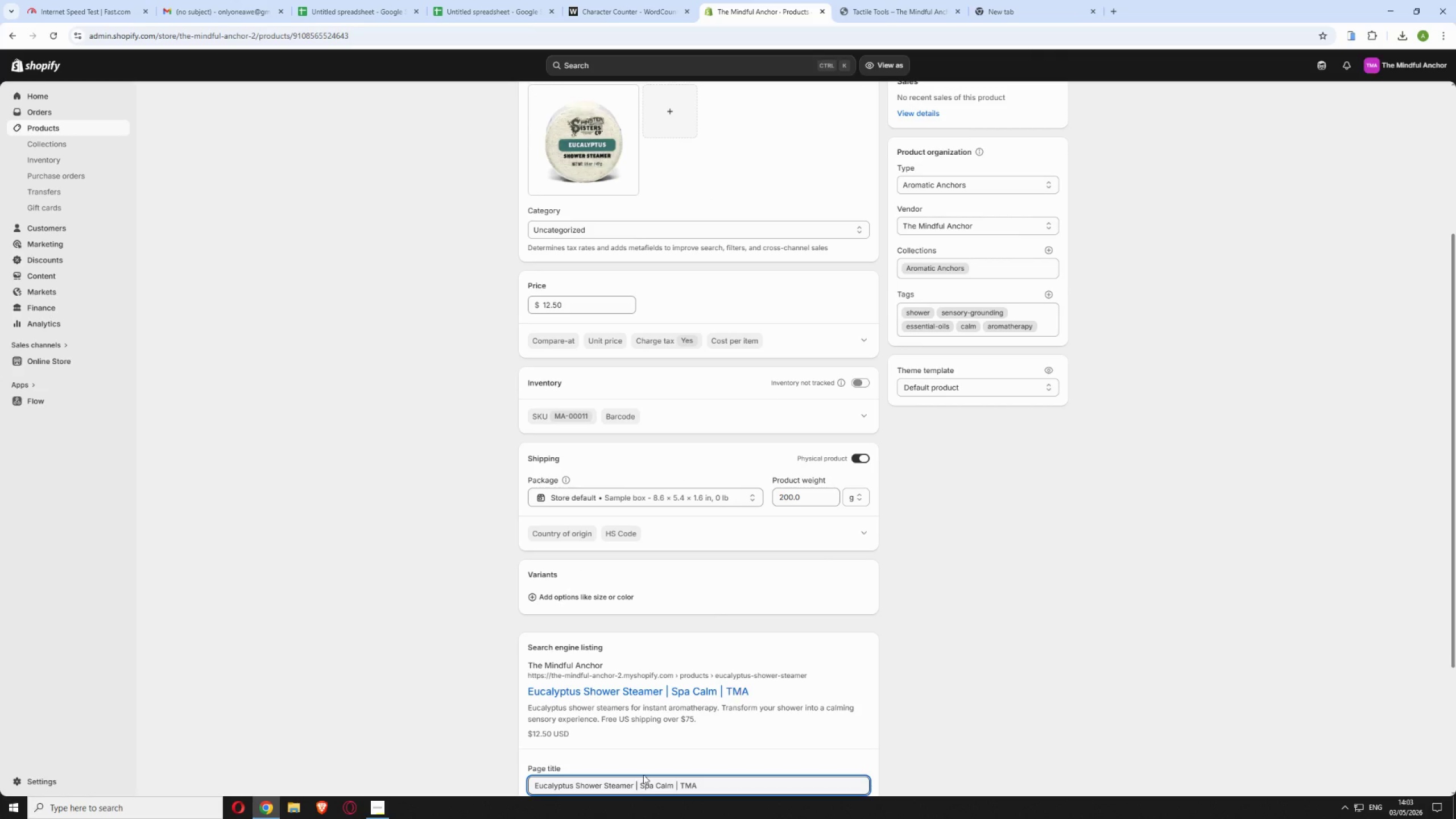 
scroll: coordinate [637, 780], scroll_direction: down, amount: 4.0
 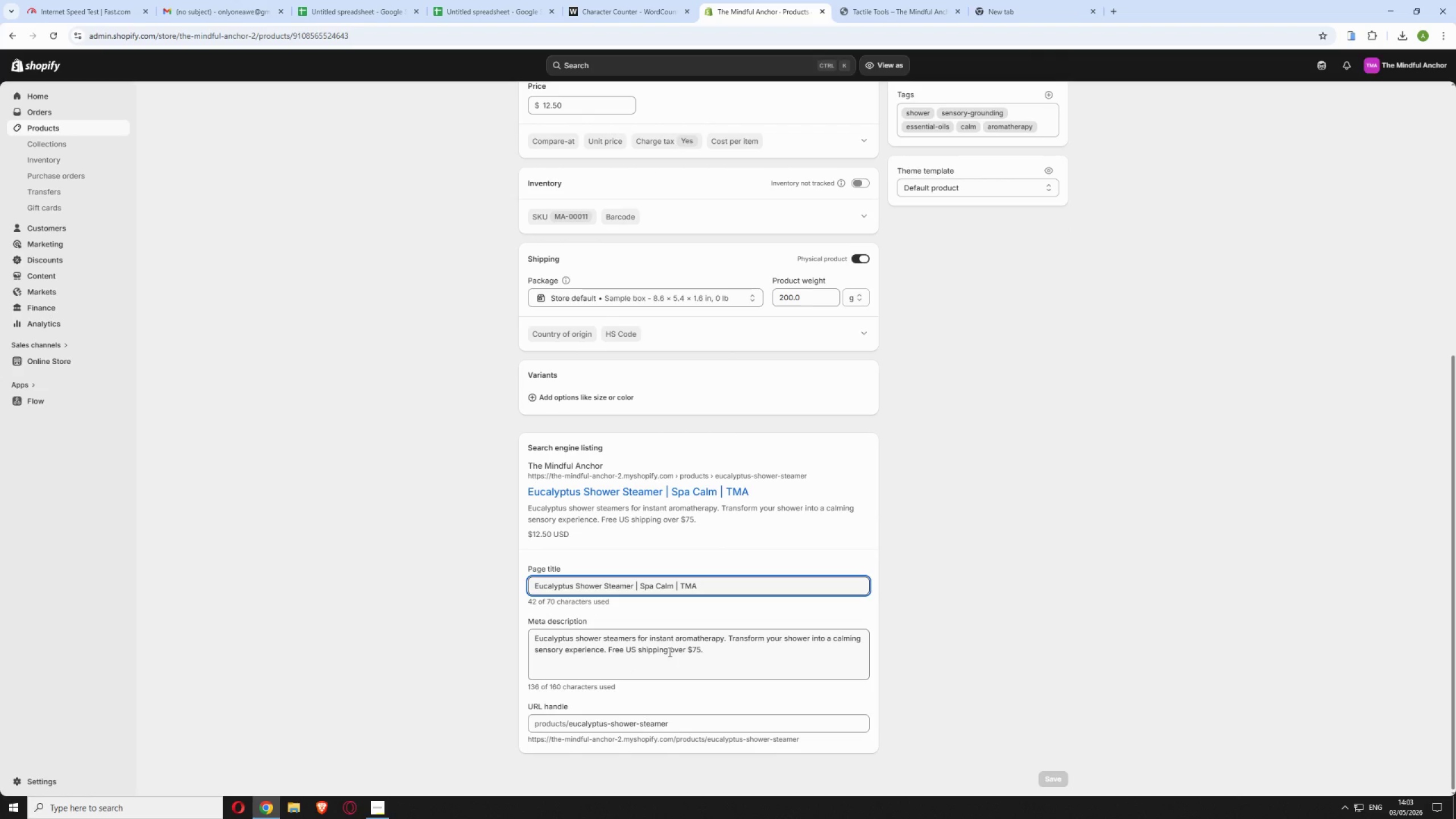 
left_click([669, 652])
 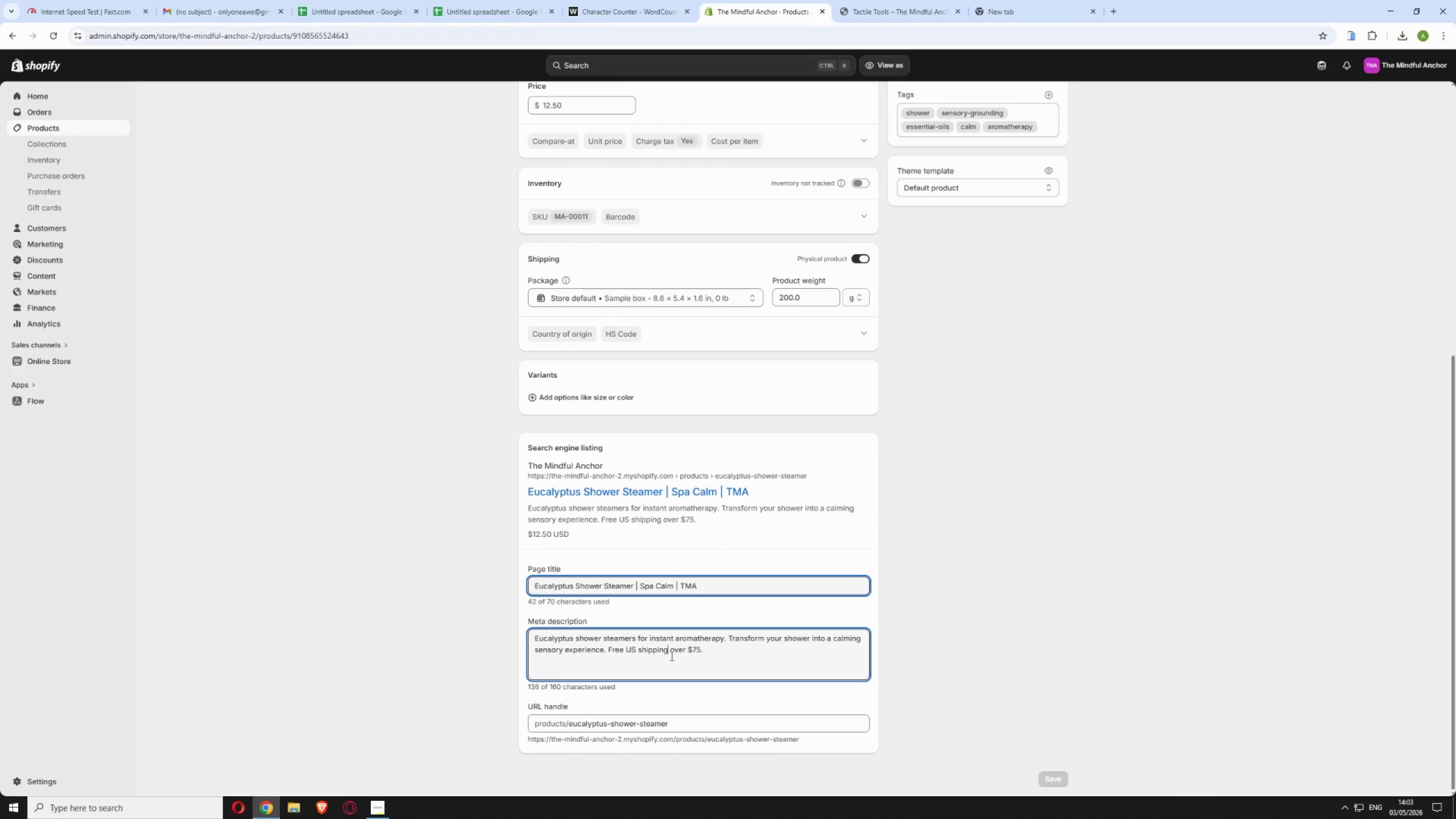 
type( for orders )
key(Backspace)
 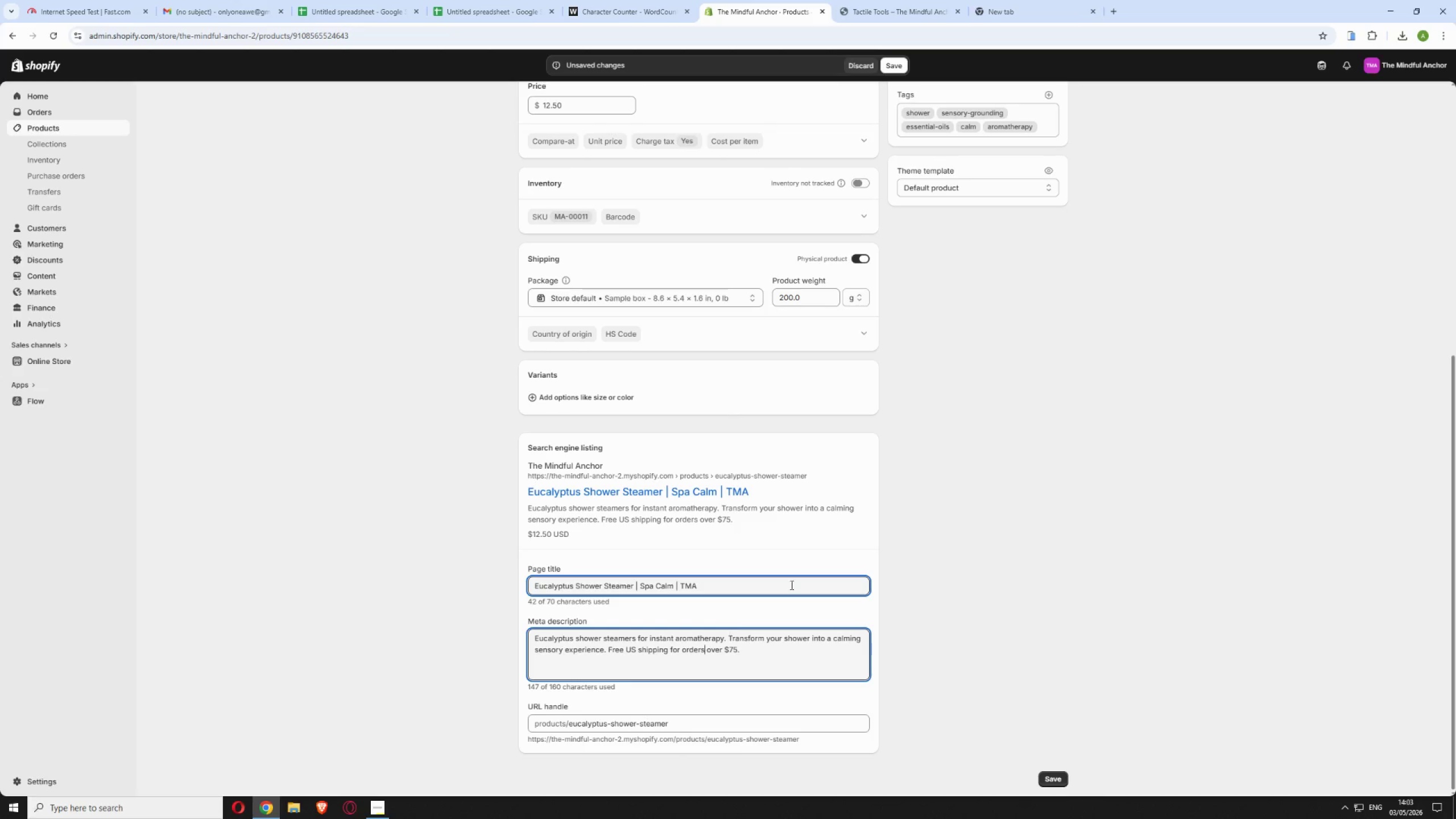 
left_click([898, 68])
 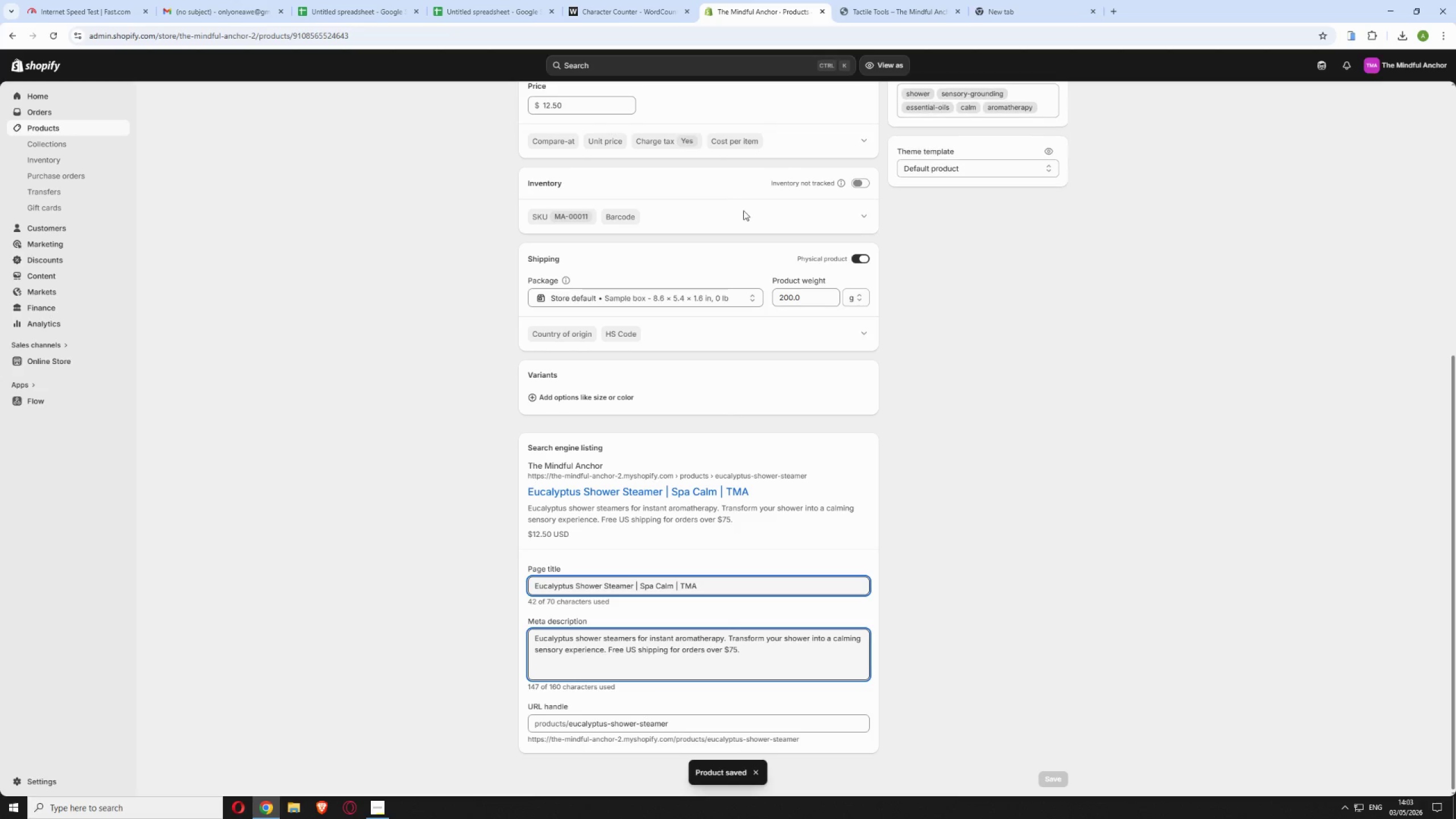 
scroll: coordinate [506, 144], scroll_direction: up, amount: 14.0
 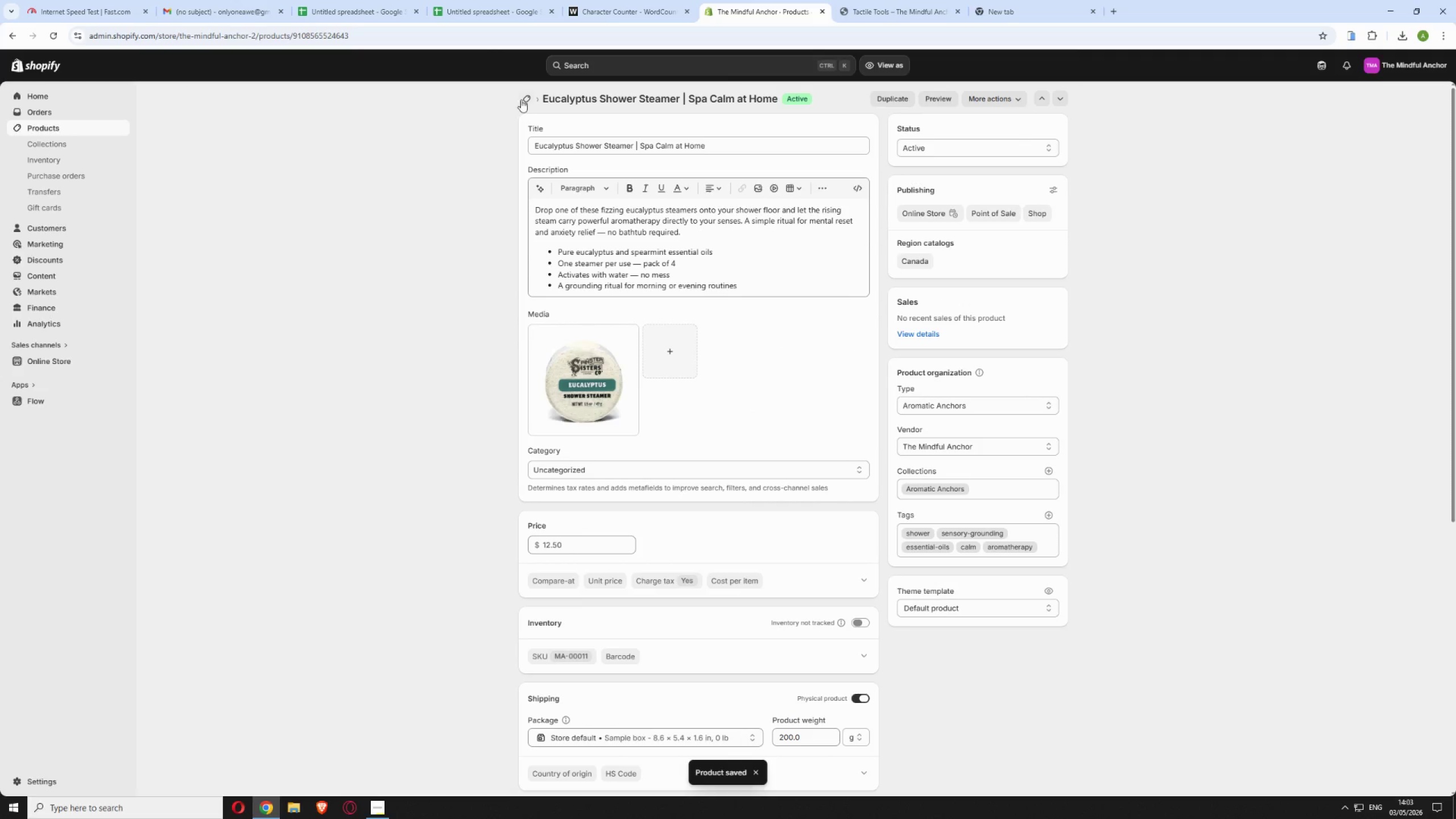 
left_click([521, 100])
 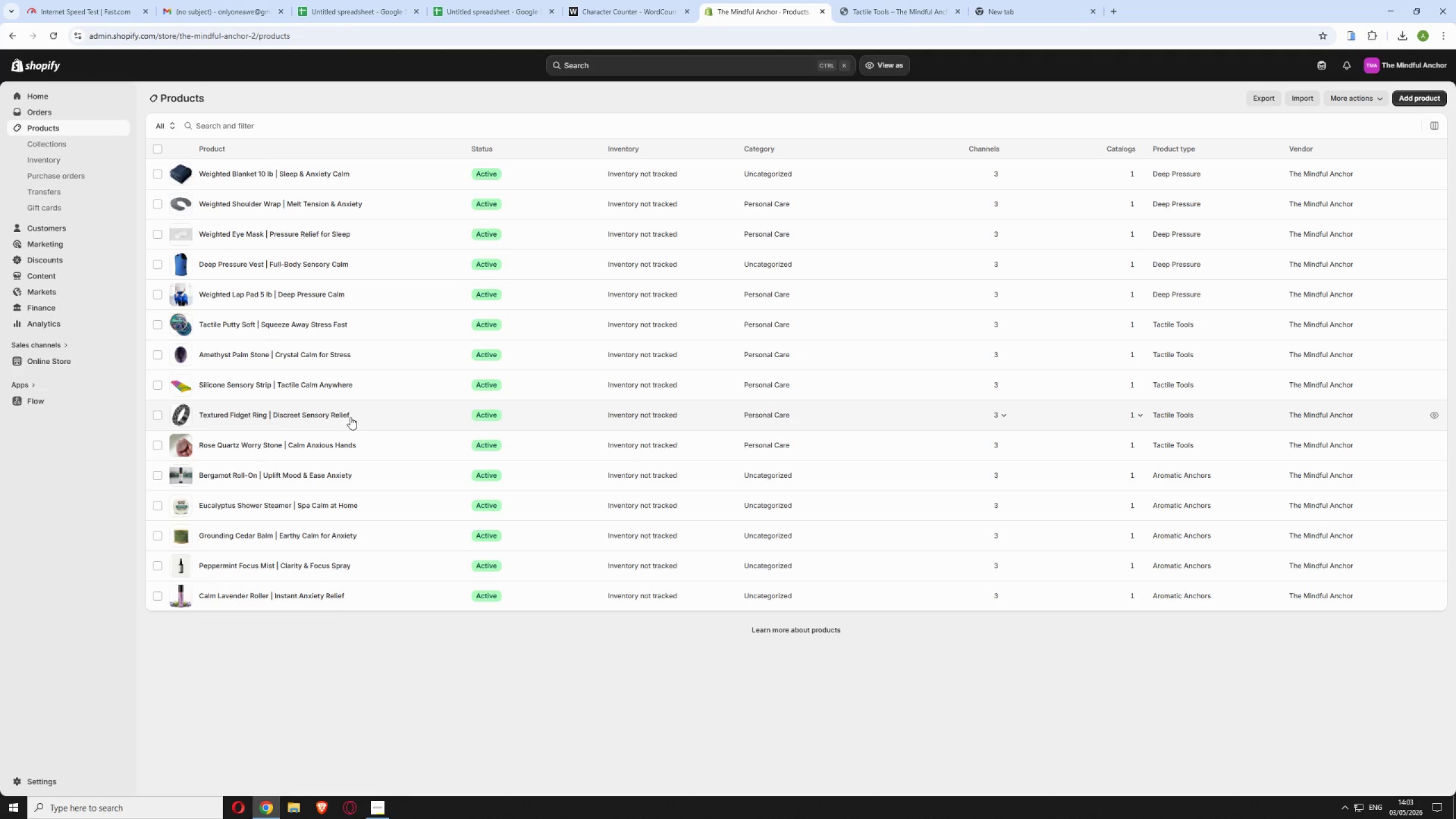 
left_click([375, 471])
 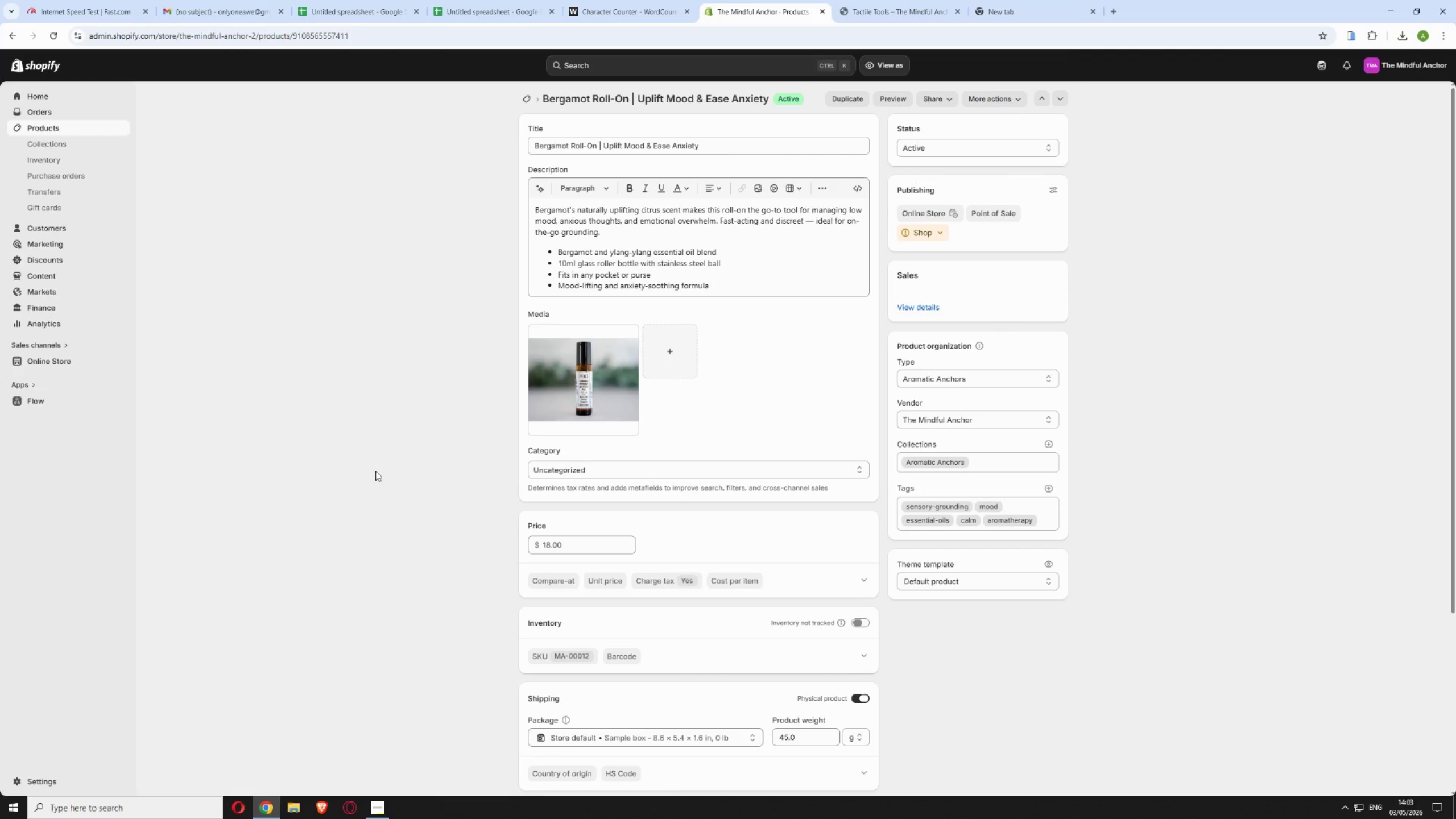 
scroll: coordinate [377, 473], scroll_direction: down, amount: 22.0
 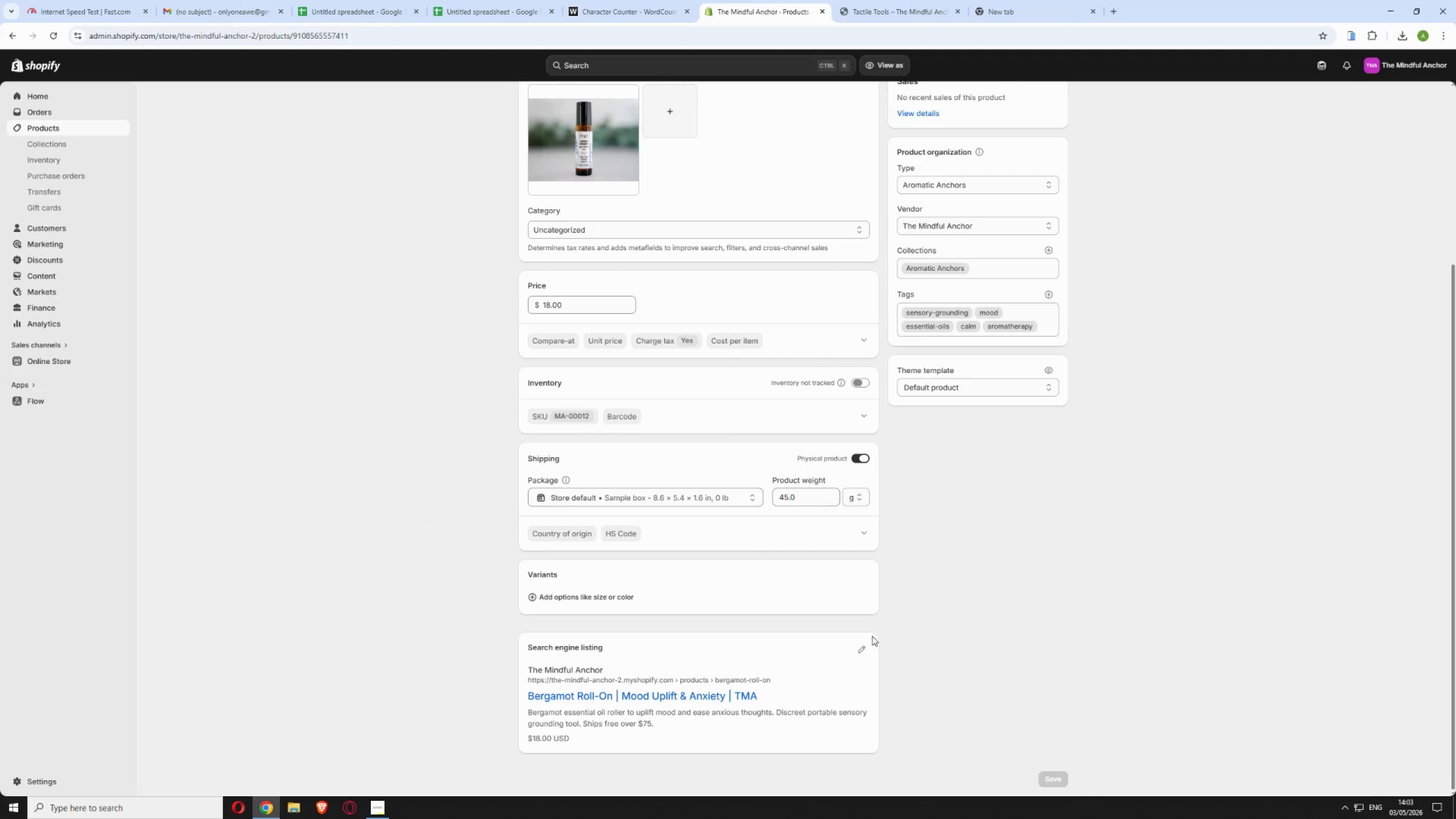 
left_click([855, 650])
 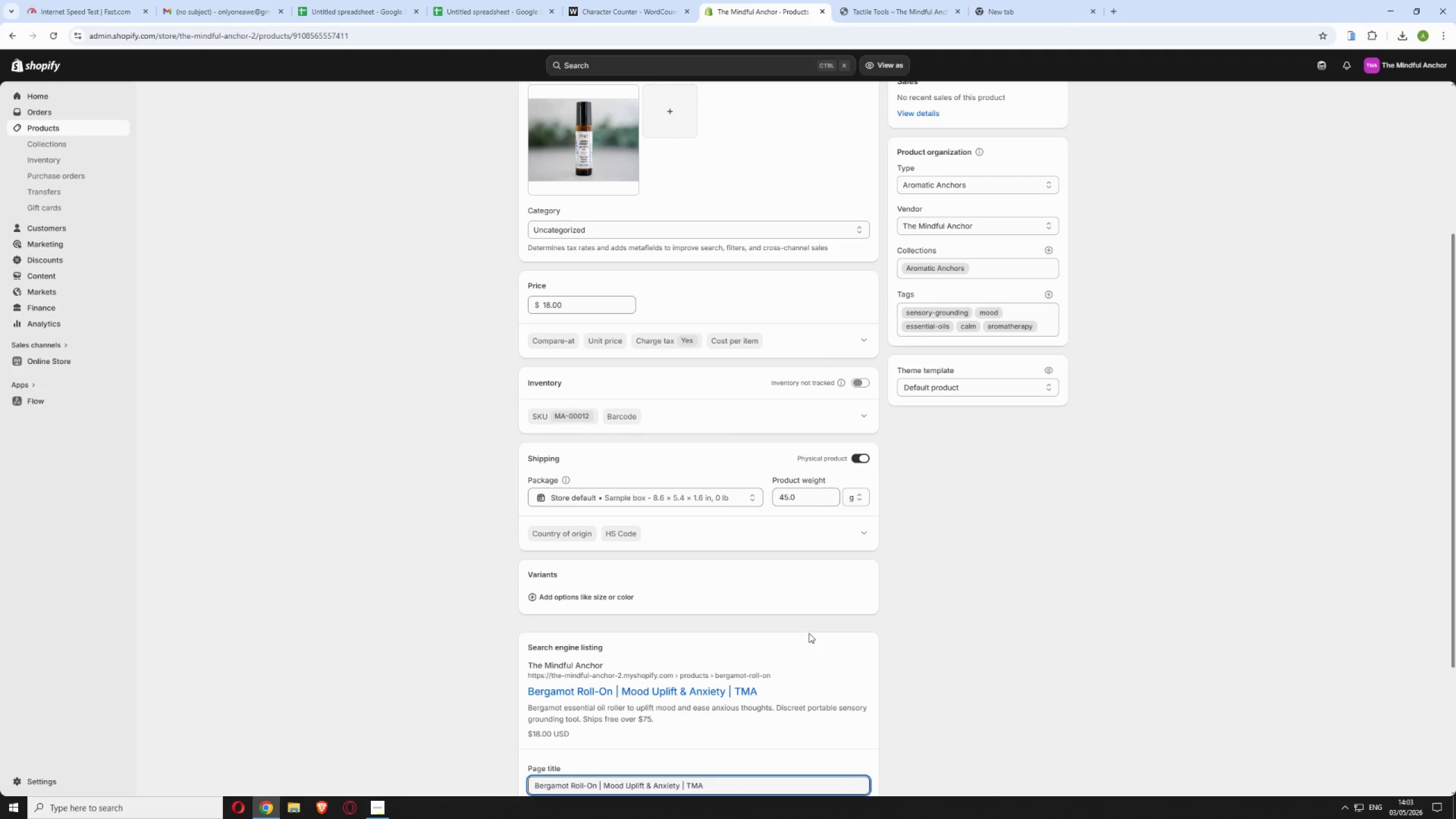 
scroll: coordinate [725, 663], scroll_direction: down, amount: 5.0
 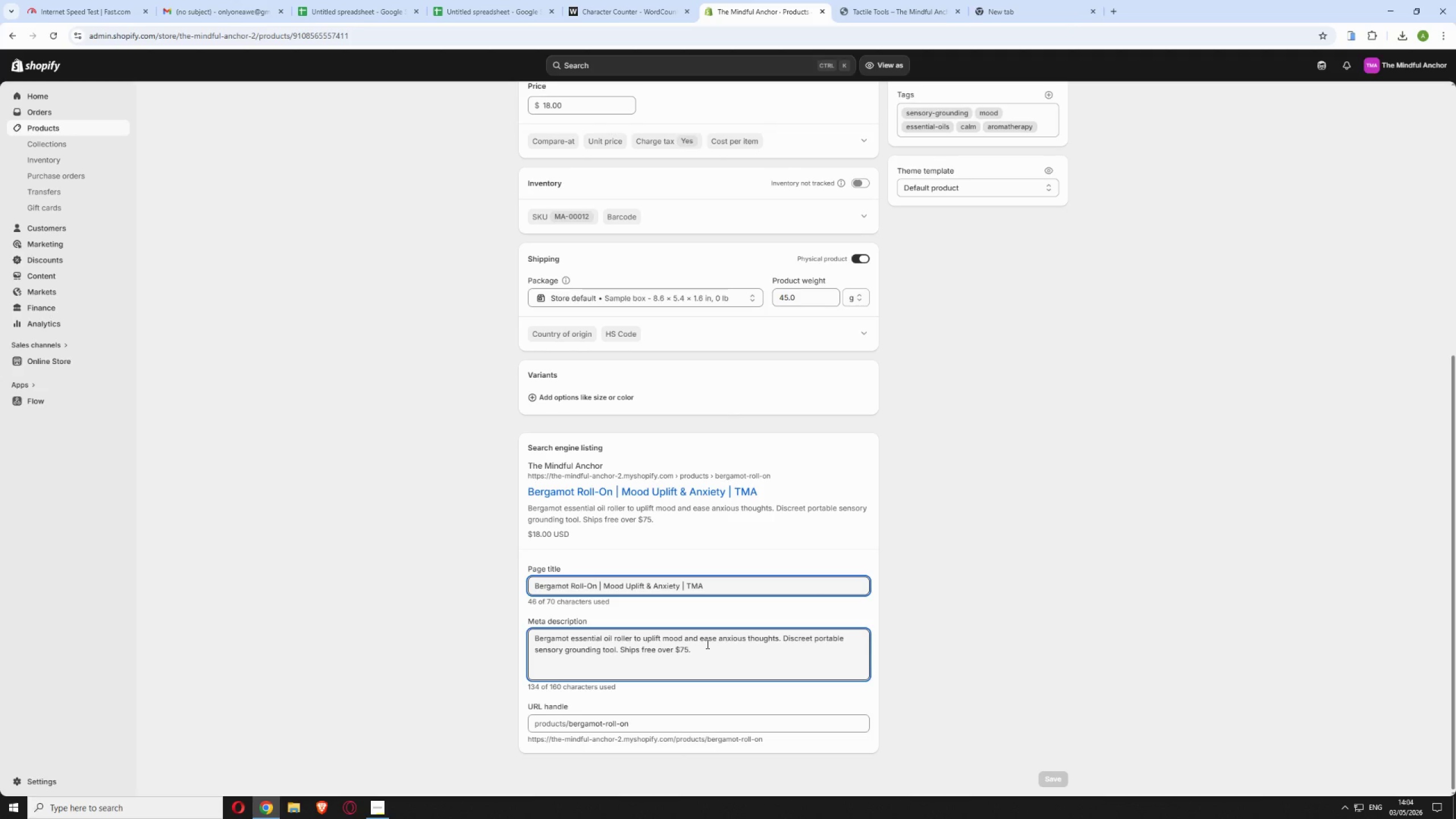 
type( for orders over)
 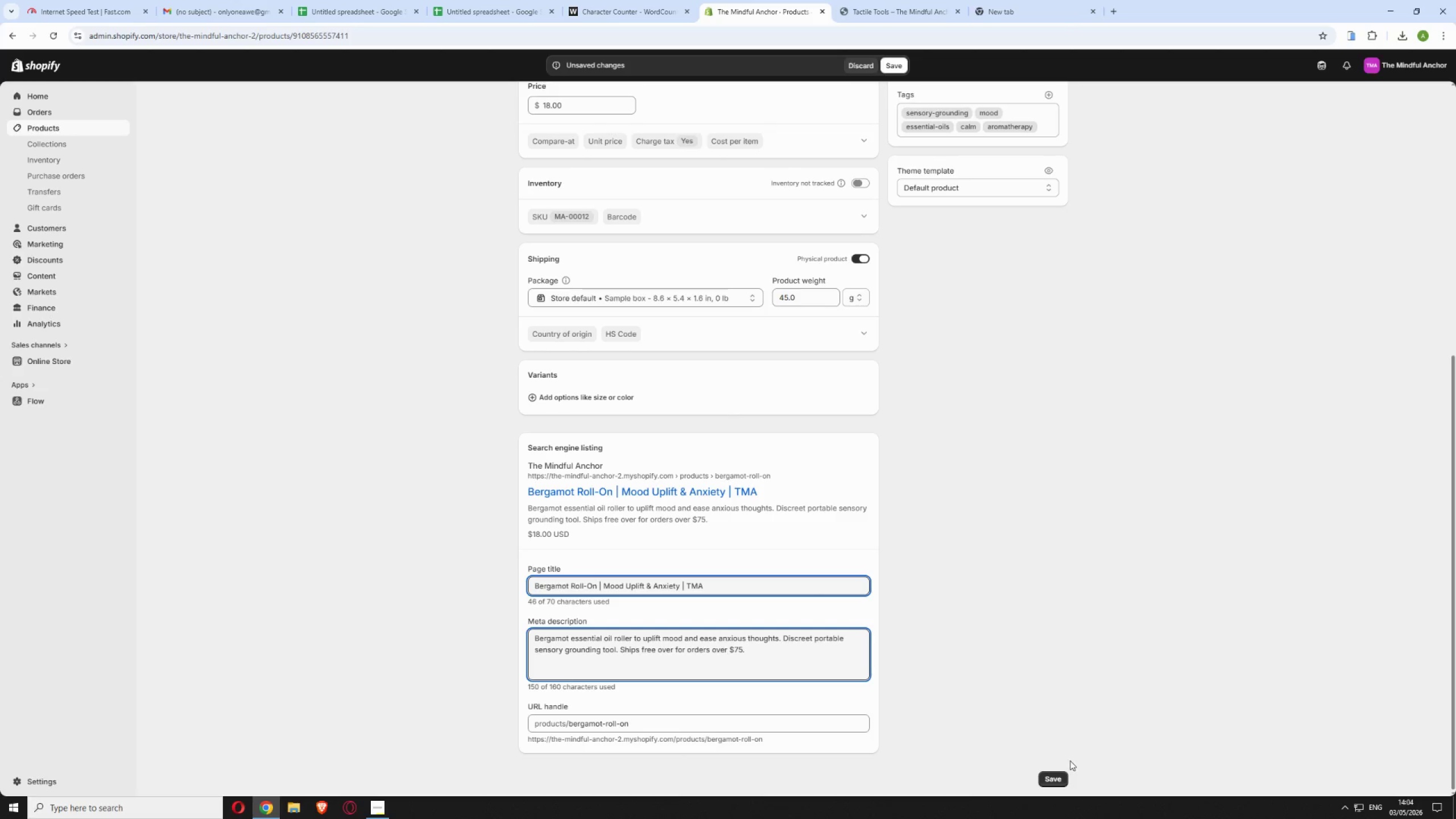 
left_click([1048, 776])
 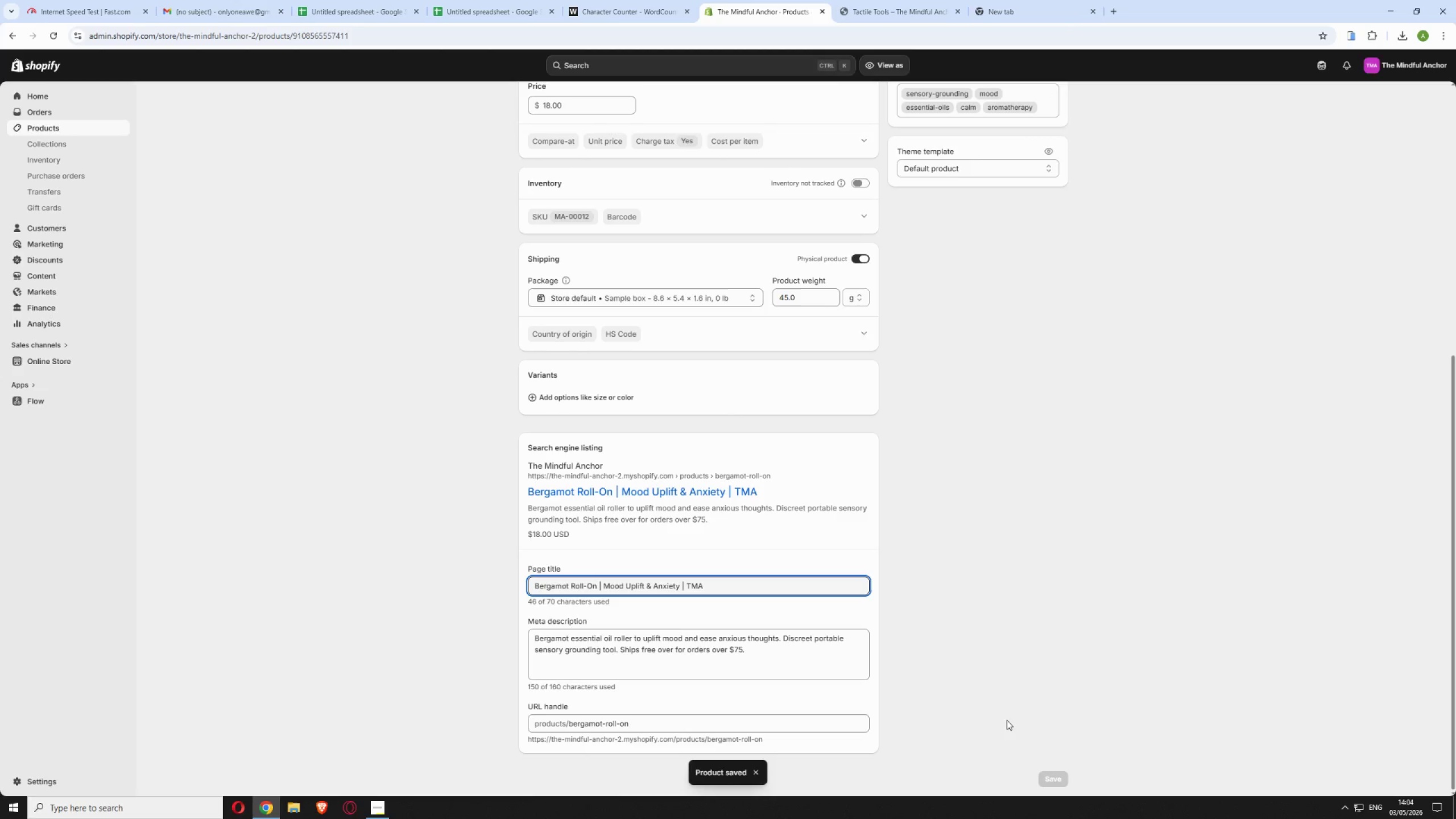 
wait(5.23)
 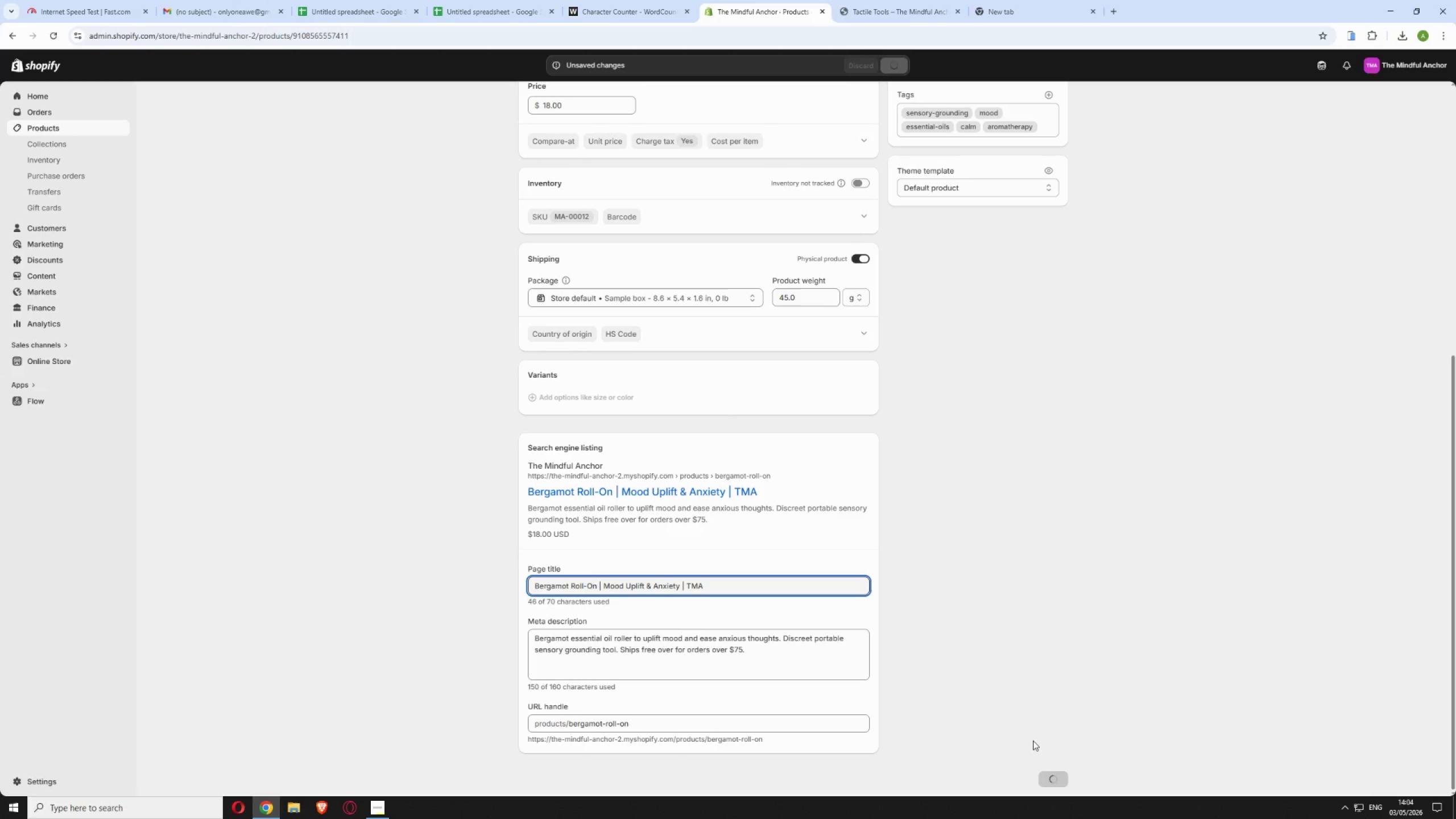 
scroll: coordinate [493, 258], scroll_direction: up, amount: 13.0
 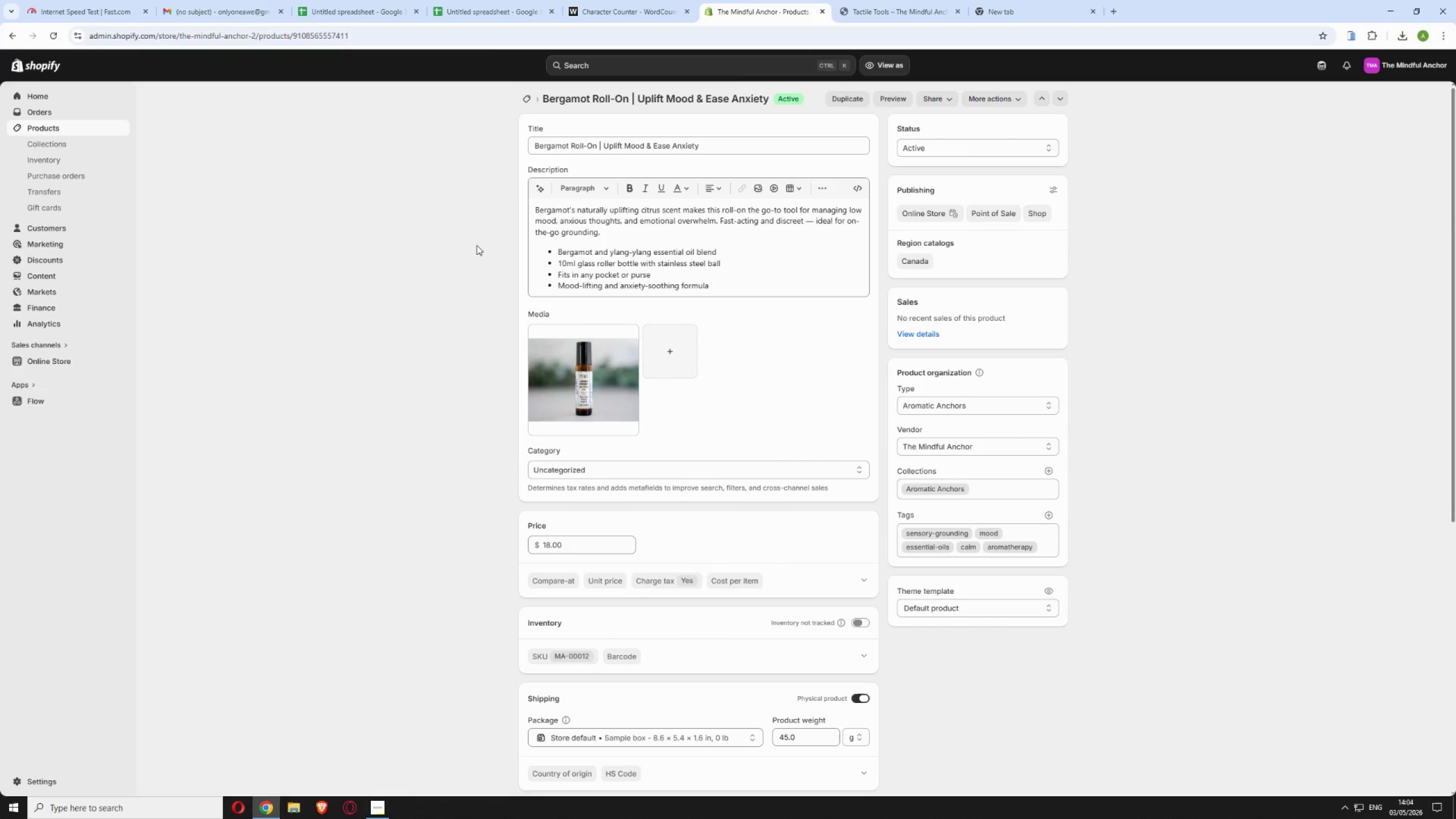 
left_click([529, 94])
 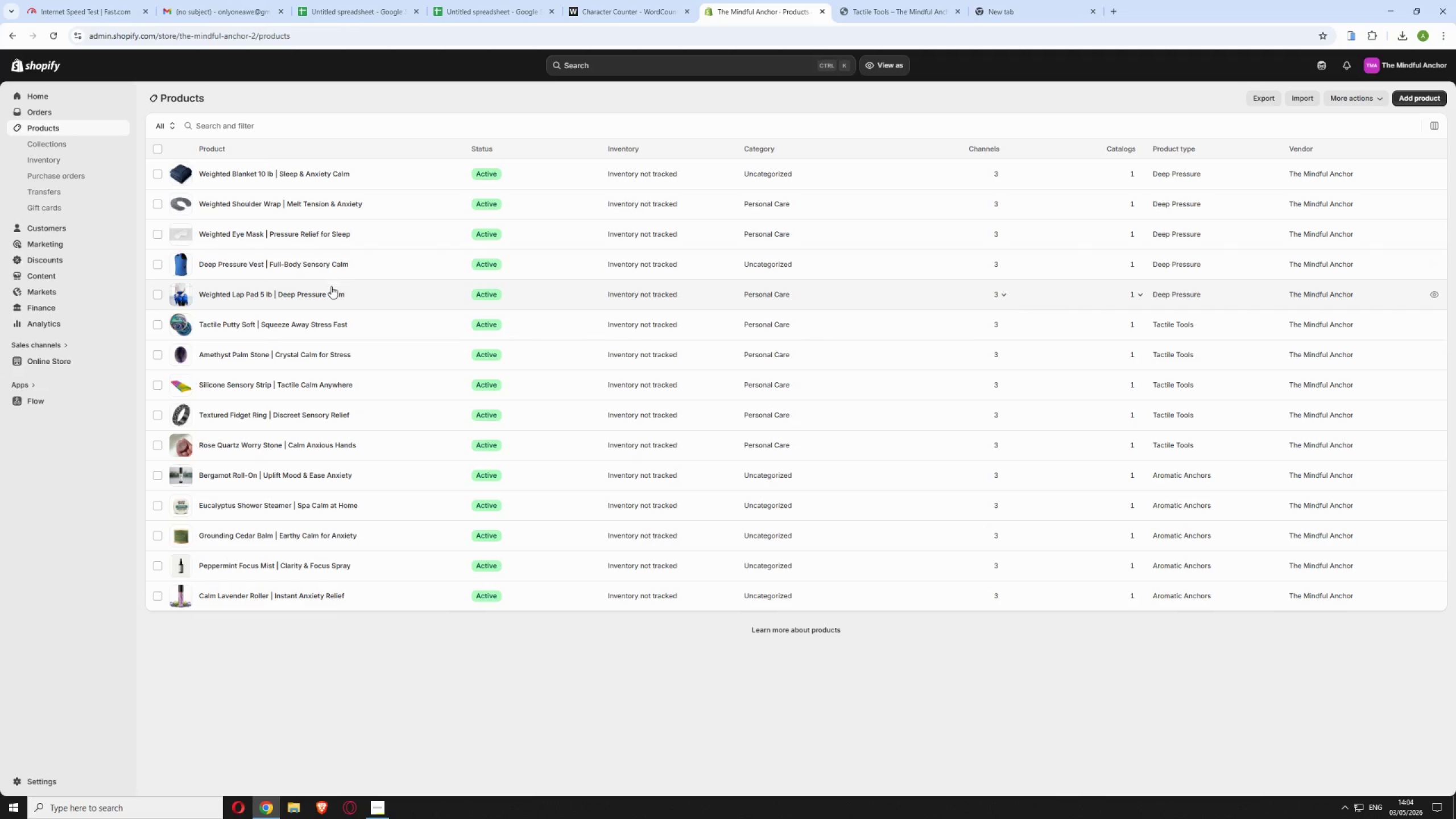 
wait(7.75)
 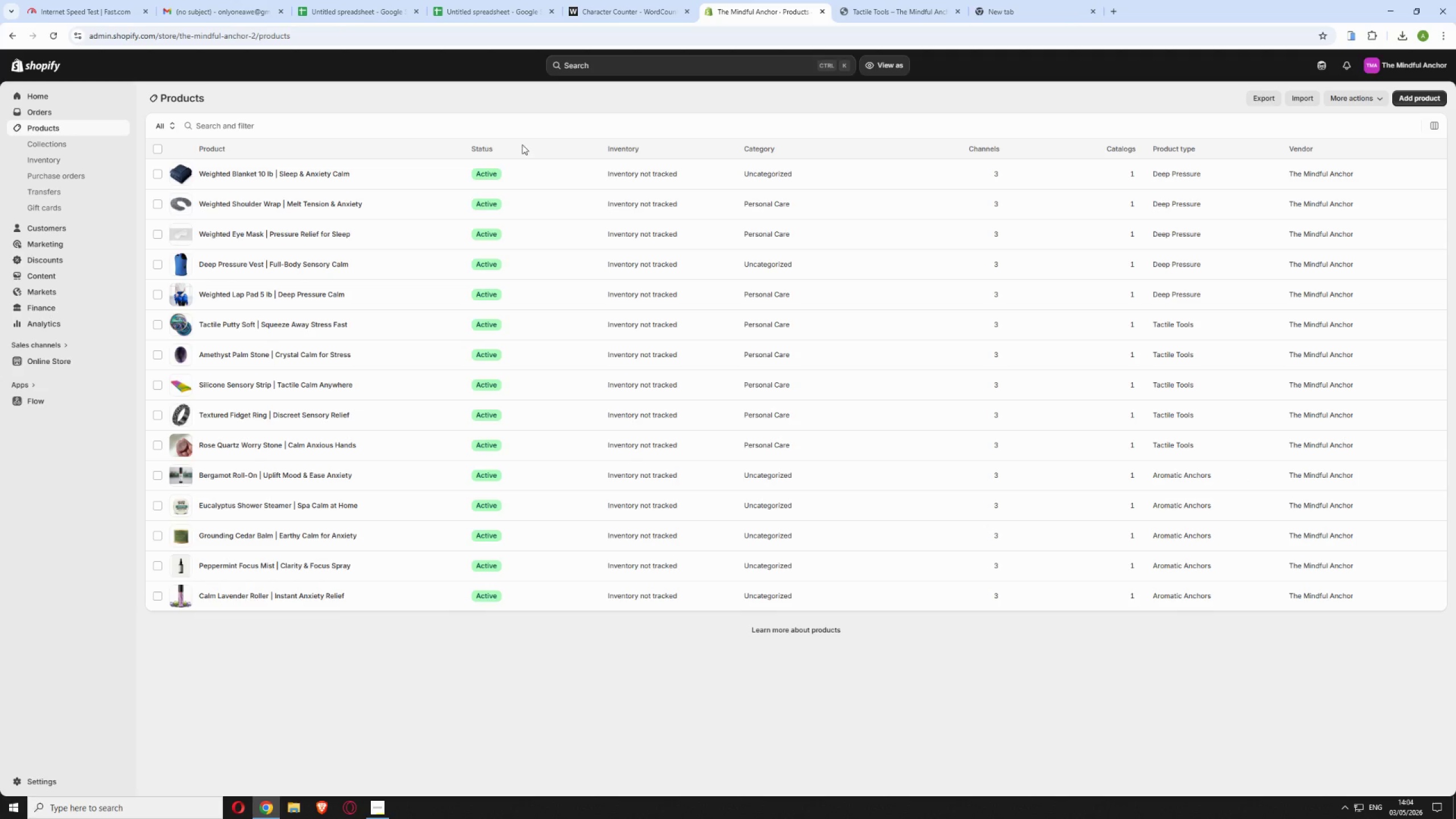 
left_click([389, 452])
 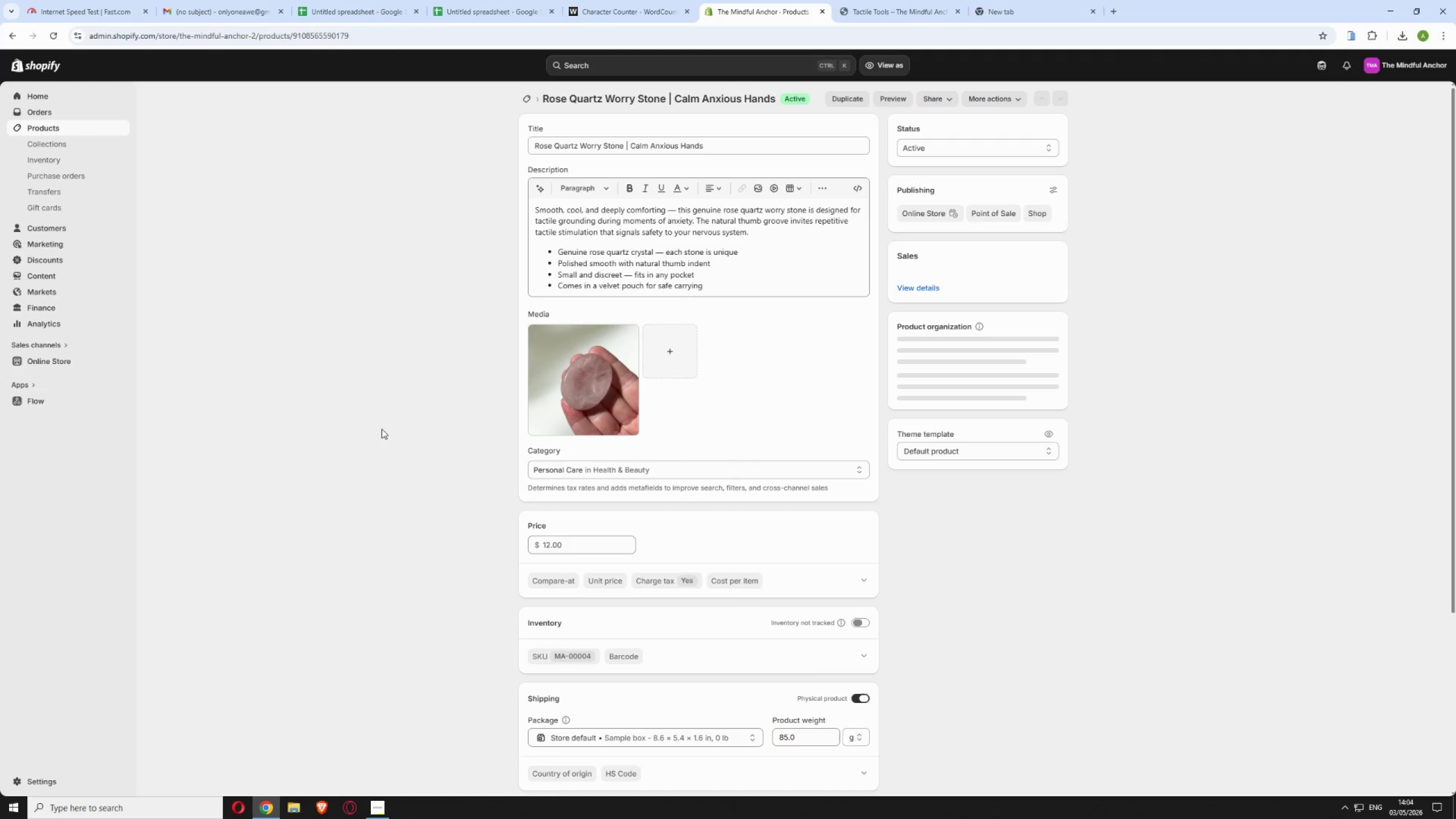 
scroll: coordinate [832, 510], scroll_direction: down, amount: 7.0
 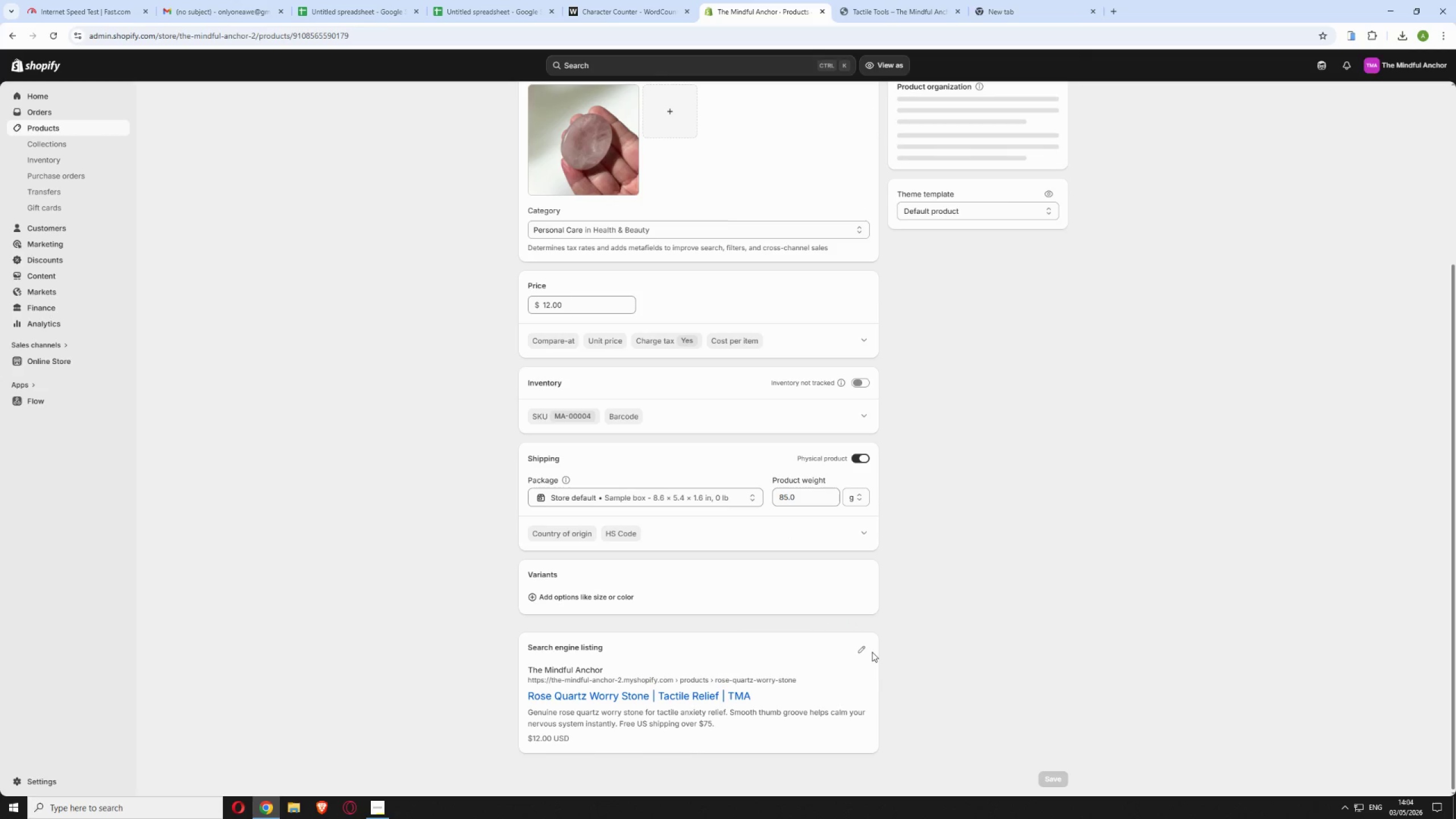 
left_click([867, 648])
 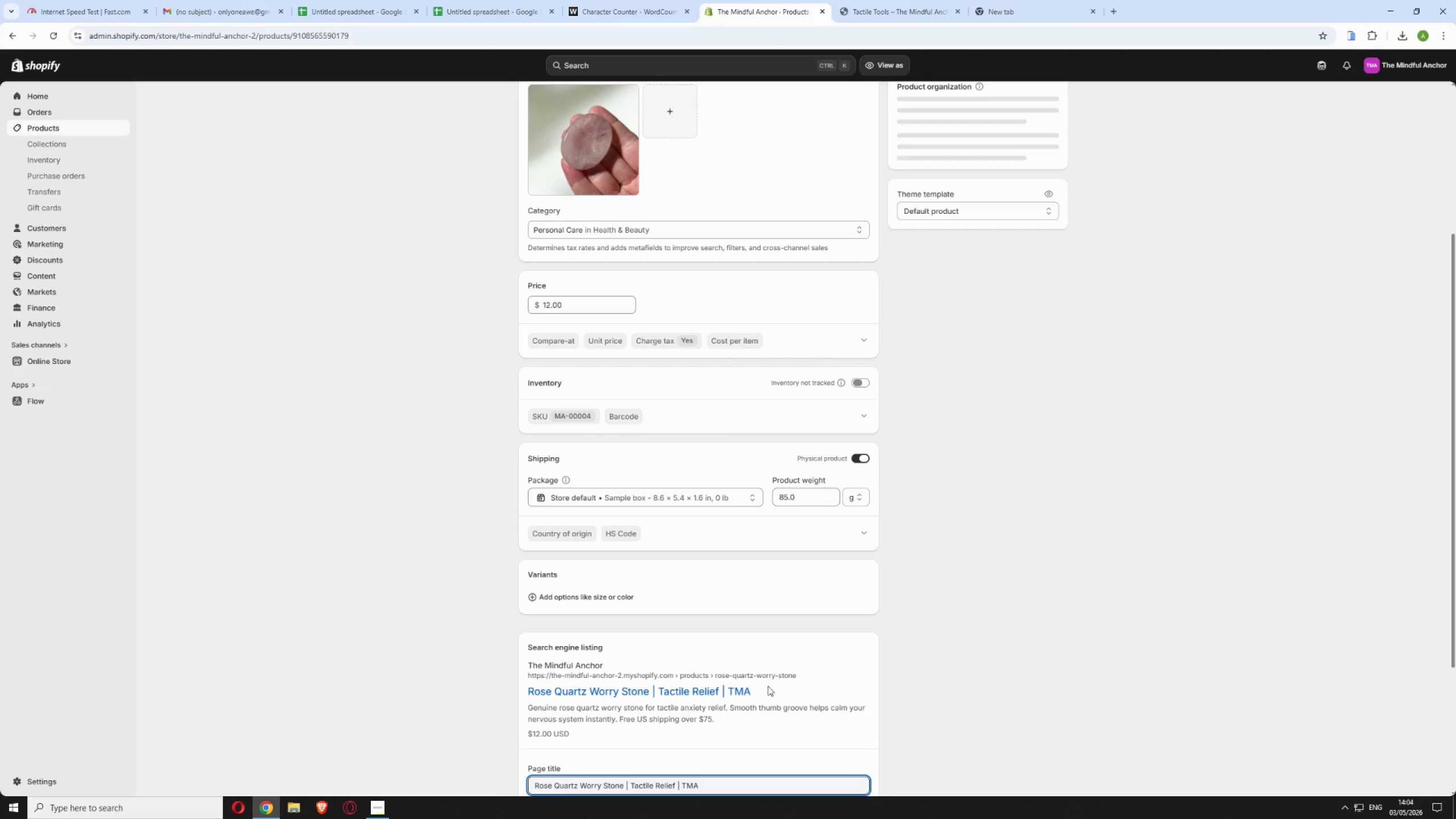 
scroll: coordinate [701, 743], scroll_direction: down, amount: 2.0
 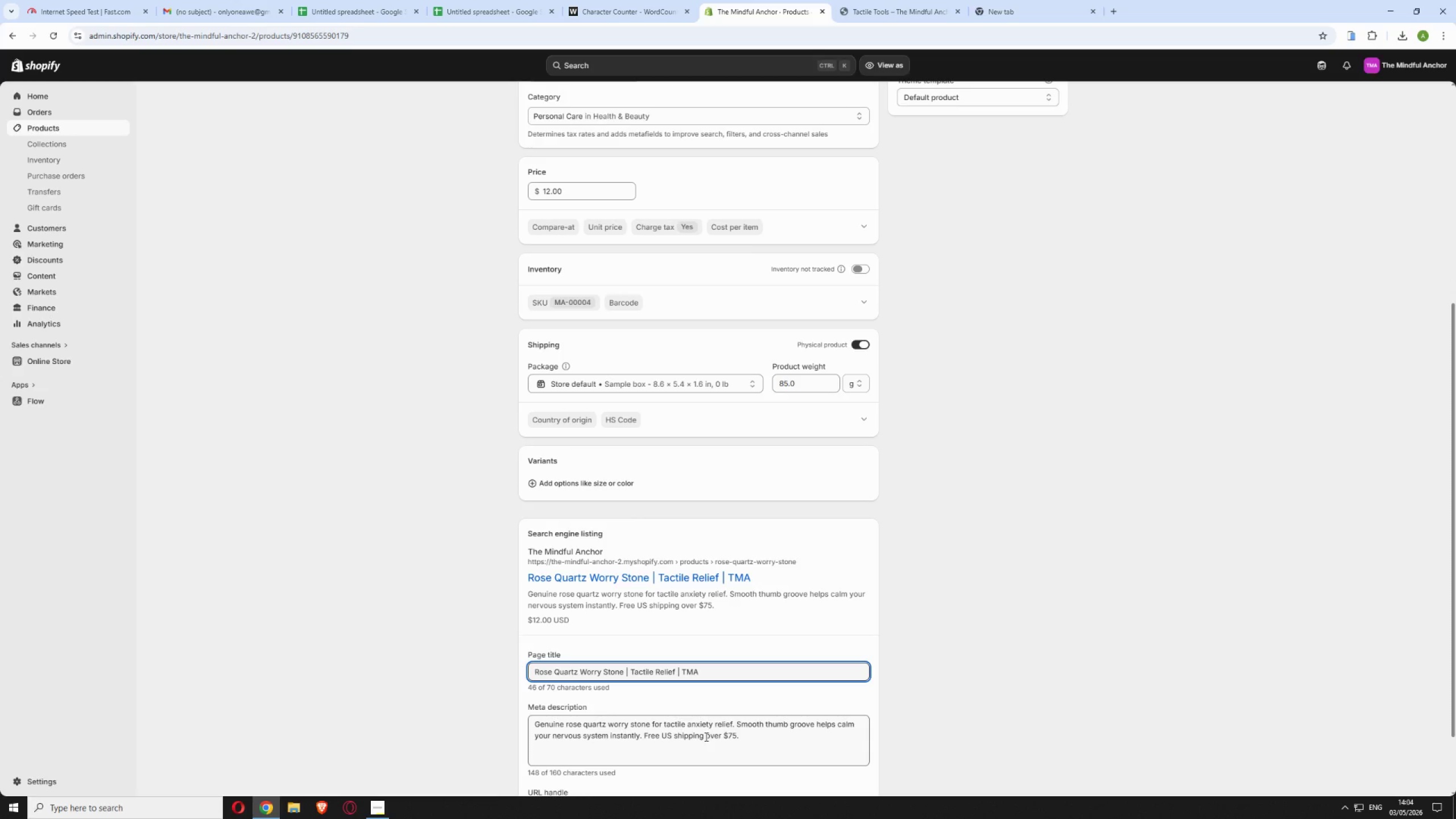 
left_click([705, 736])
 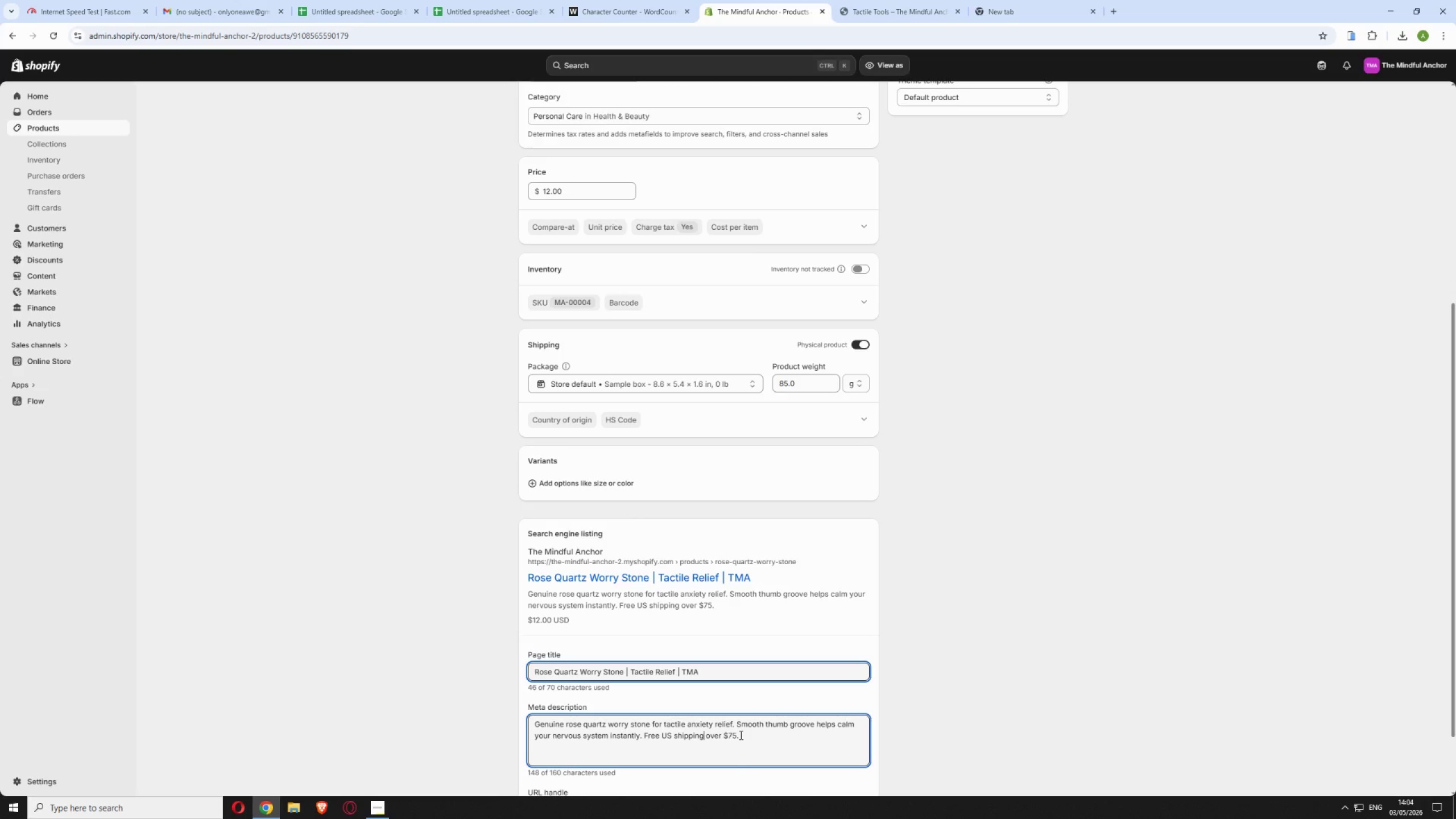 
type( for orders)
 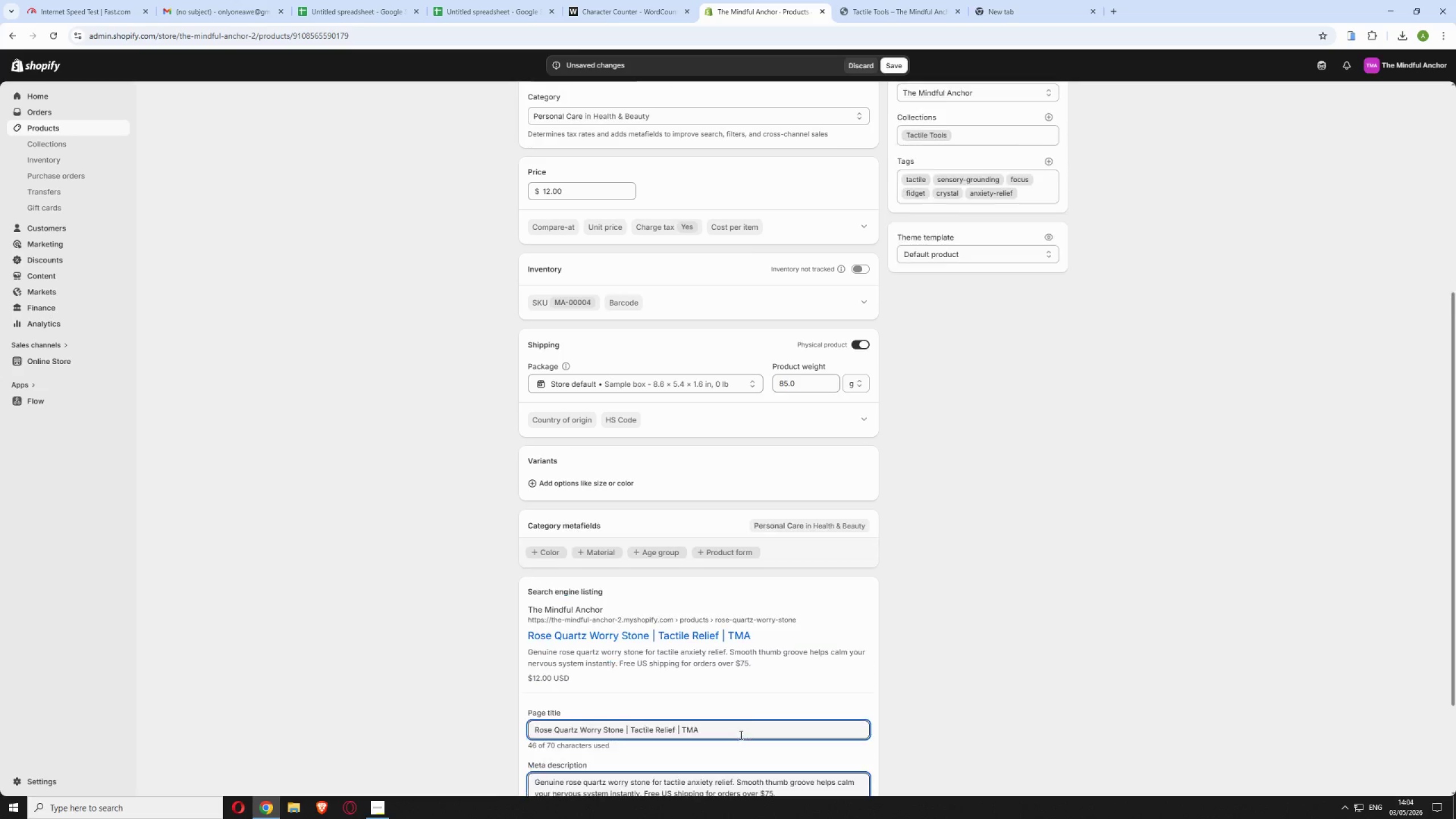 
scroll: coordinate [900, 393], scroll_direction: down, amount: 3.0
 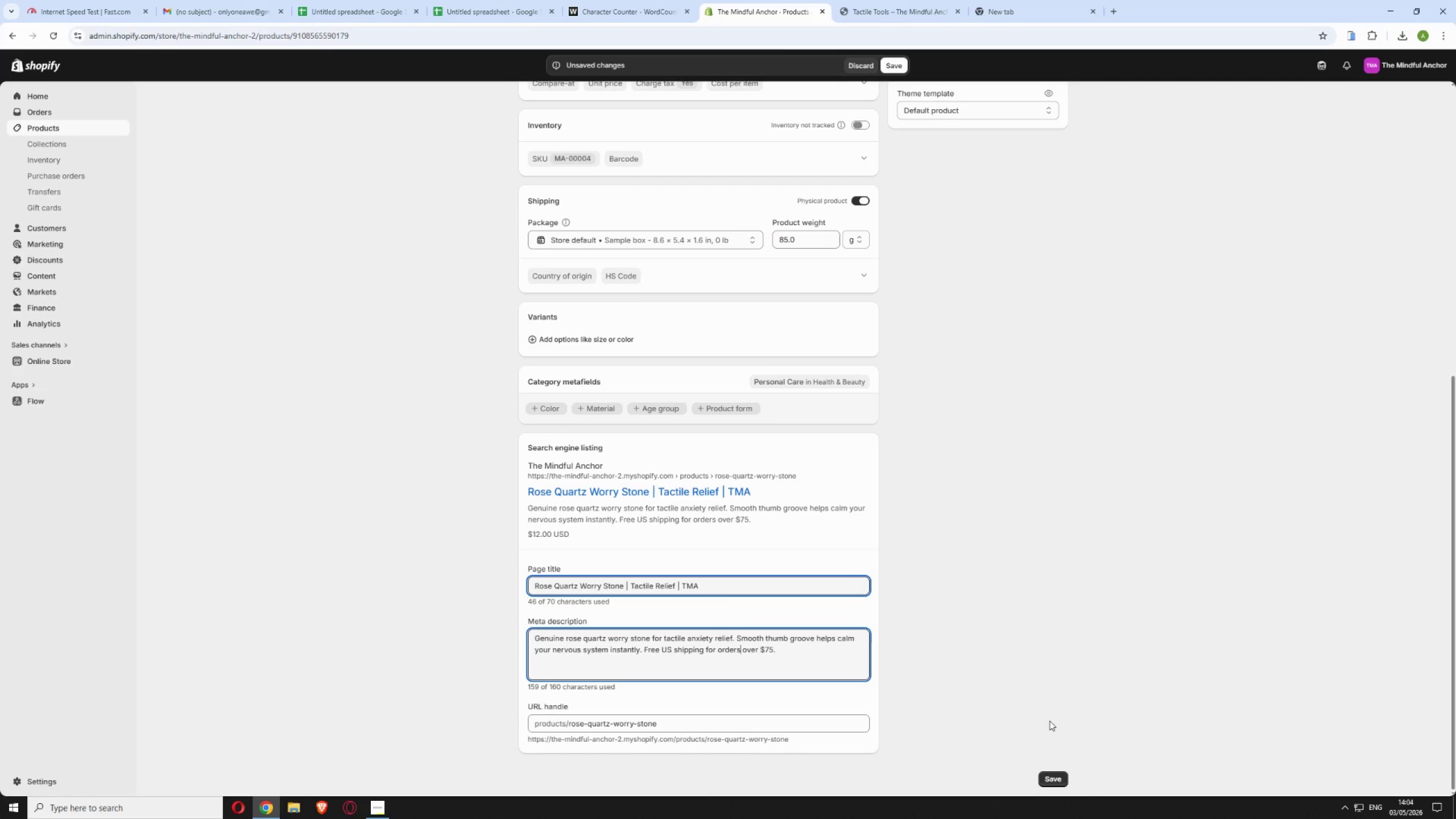 
left_click([1058, 780])
 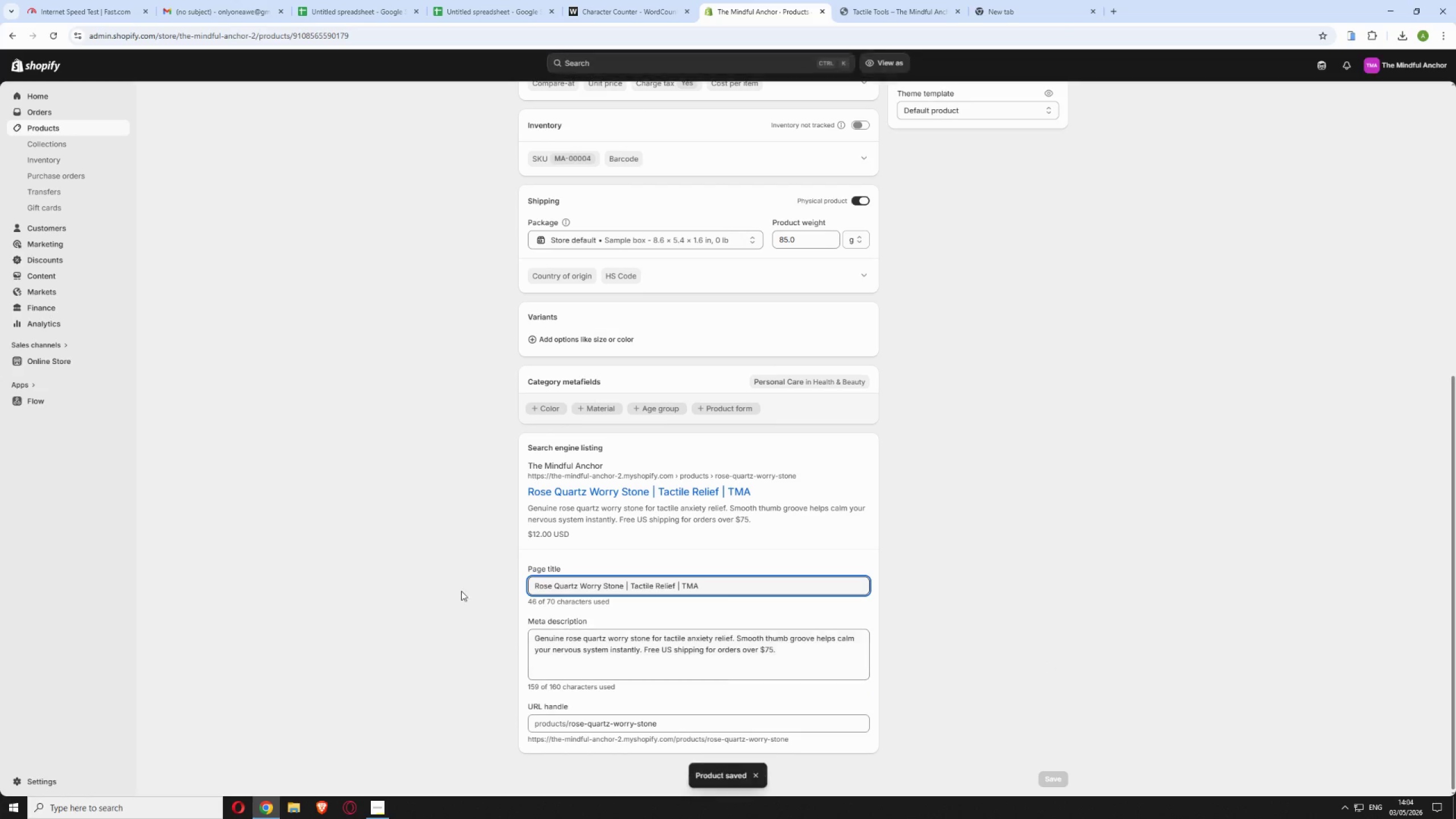 
scroll: coordinate [425, 397], scroll_direction: up, amount: 16.0
 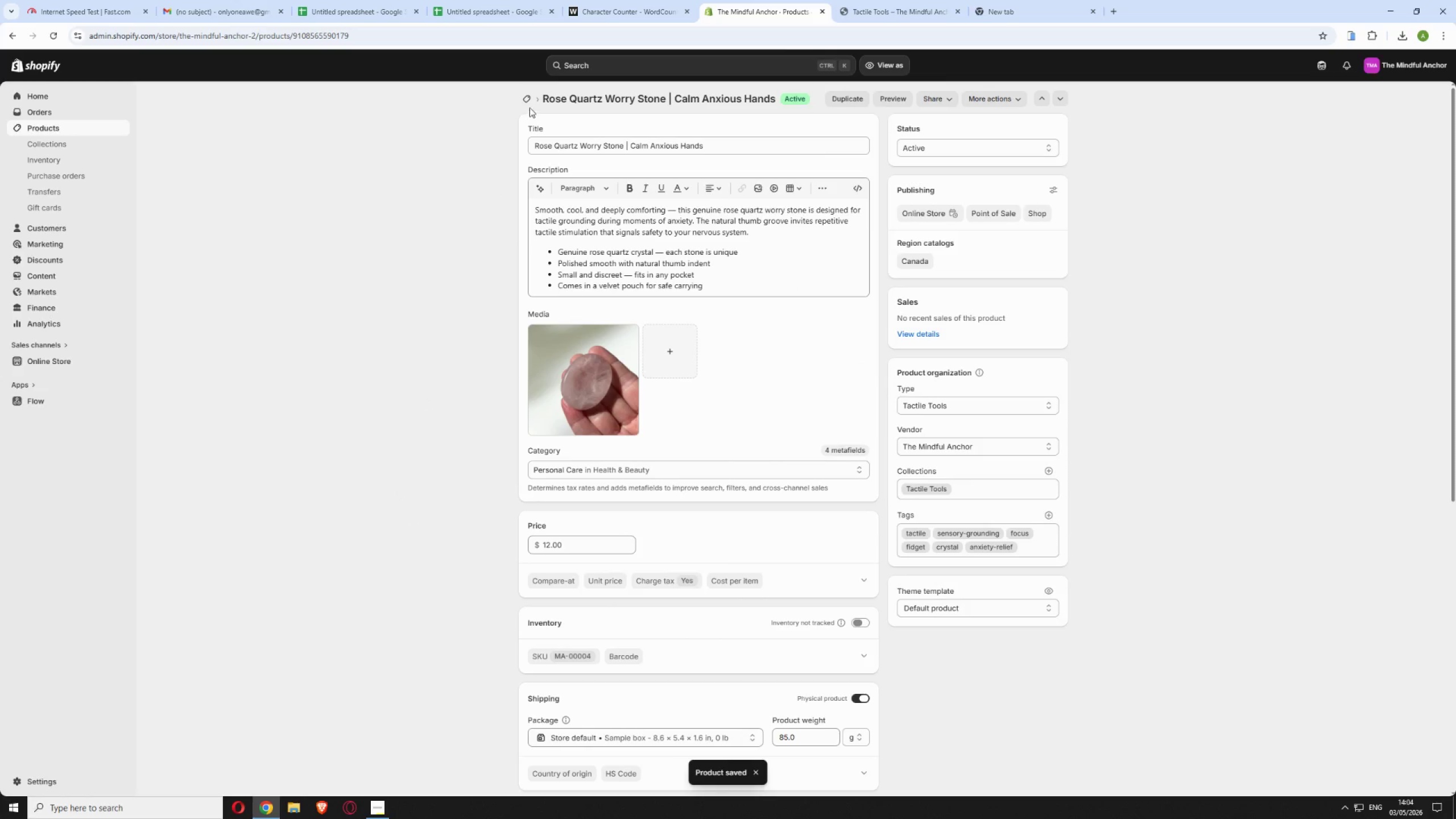 
left_click([524, 97])
 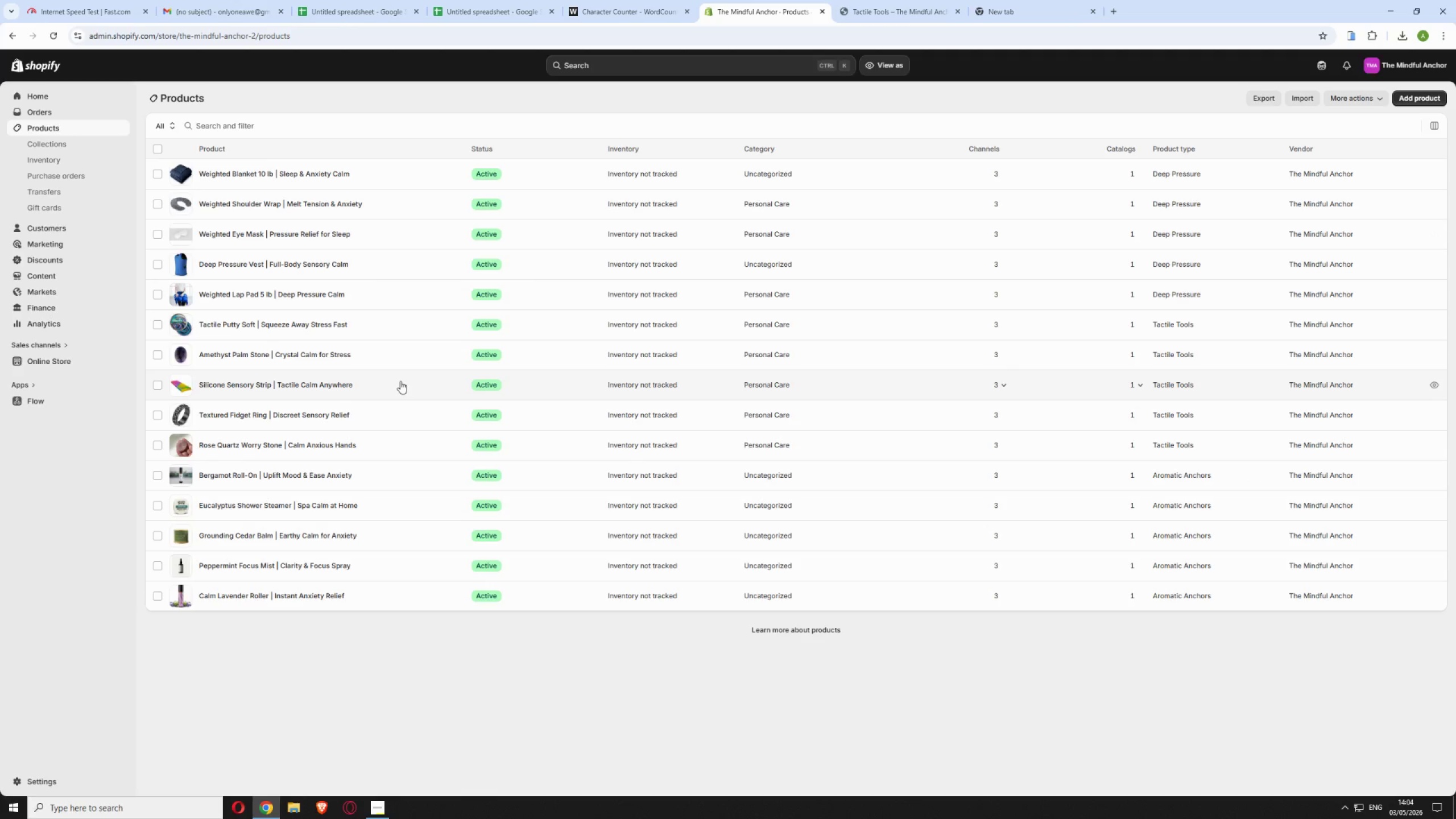 
wait(6.7)
 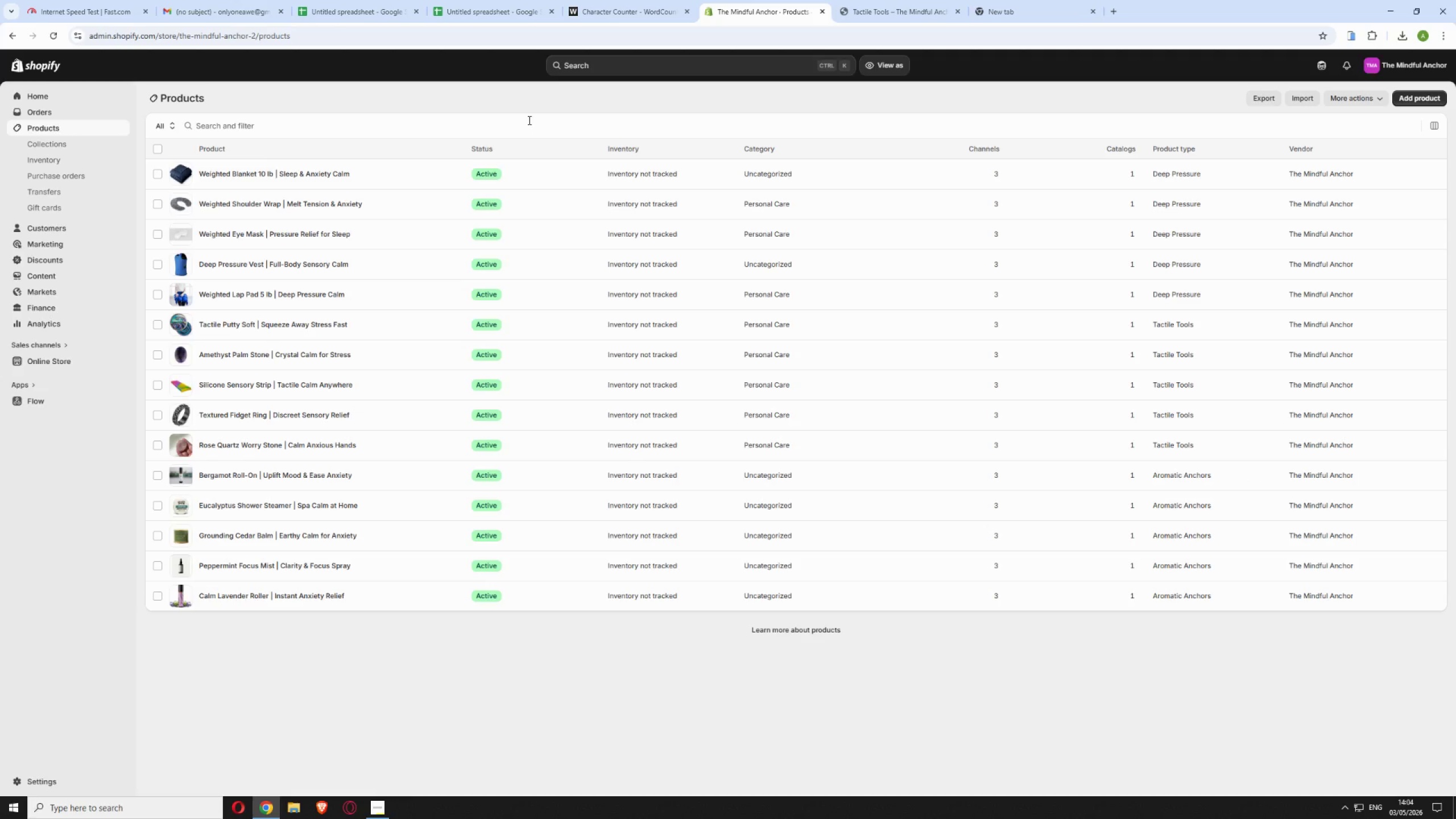 
left_click([403, 413])
 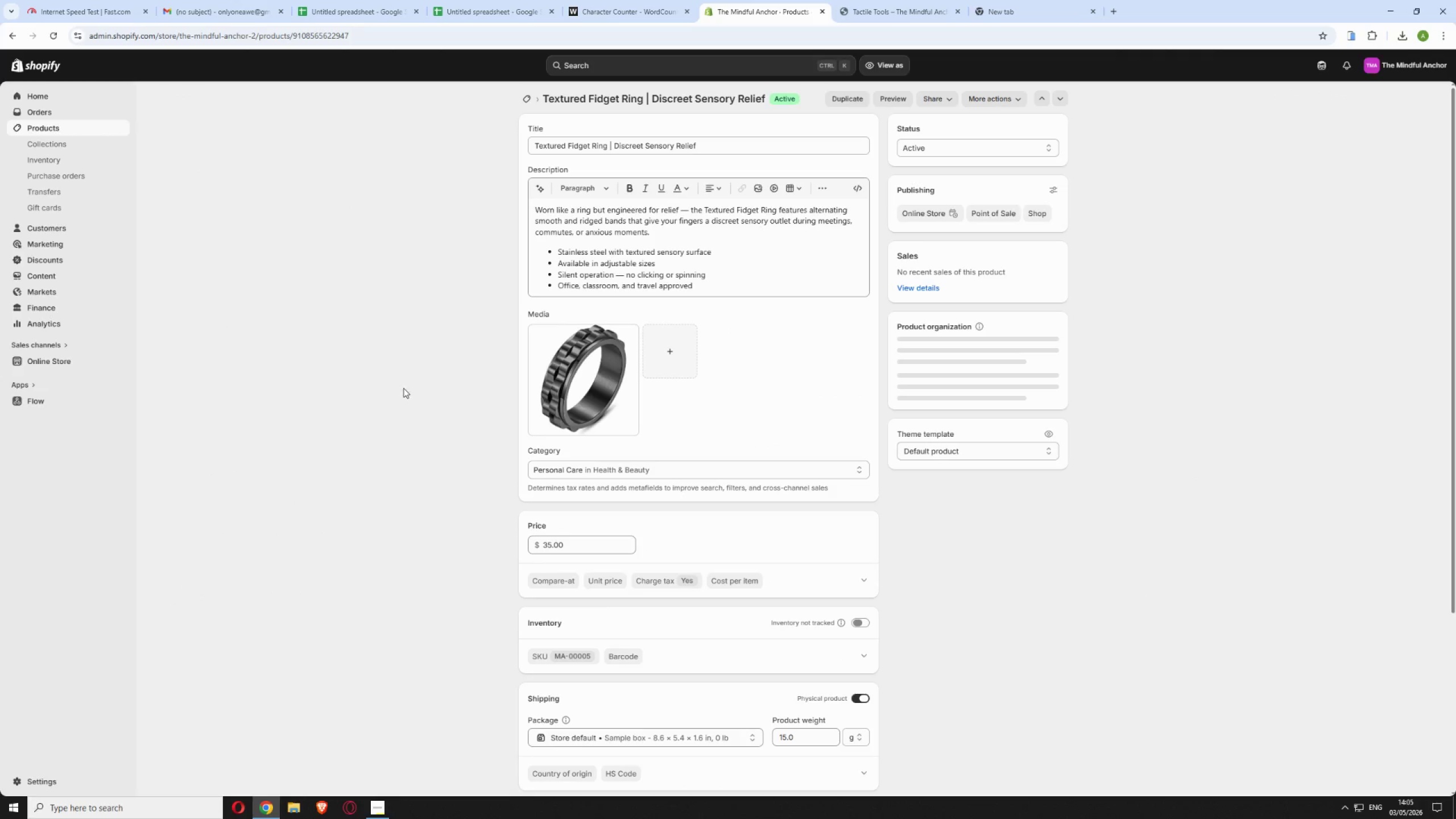 
scroll: coordinate [527, 458], scroll_direction: down, amount: 11.0
 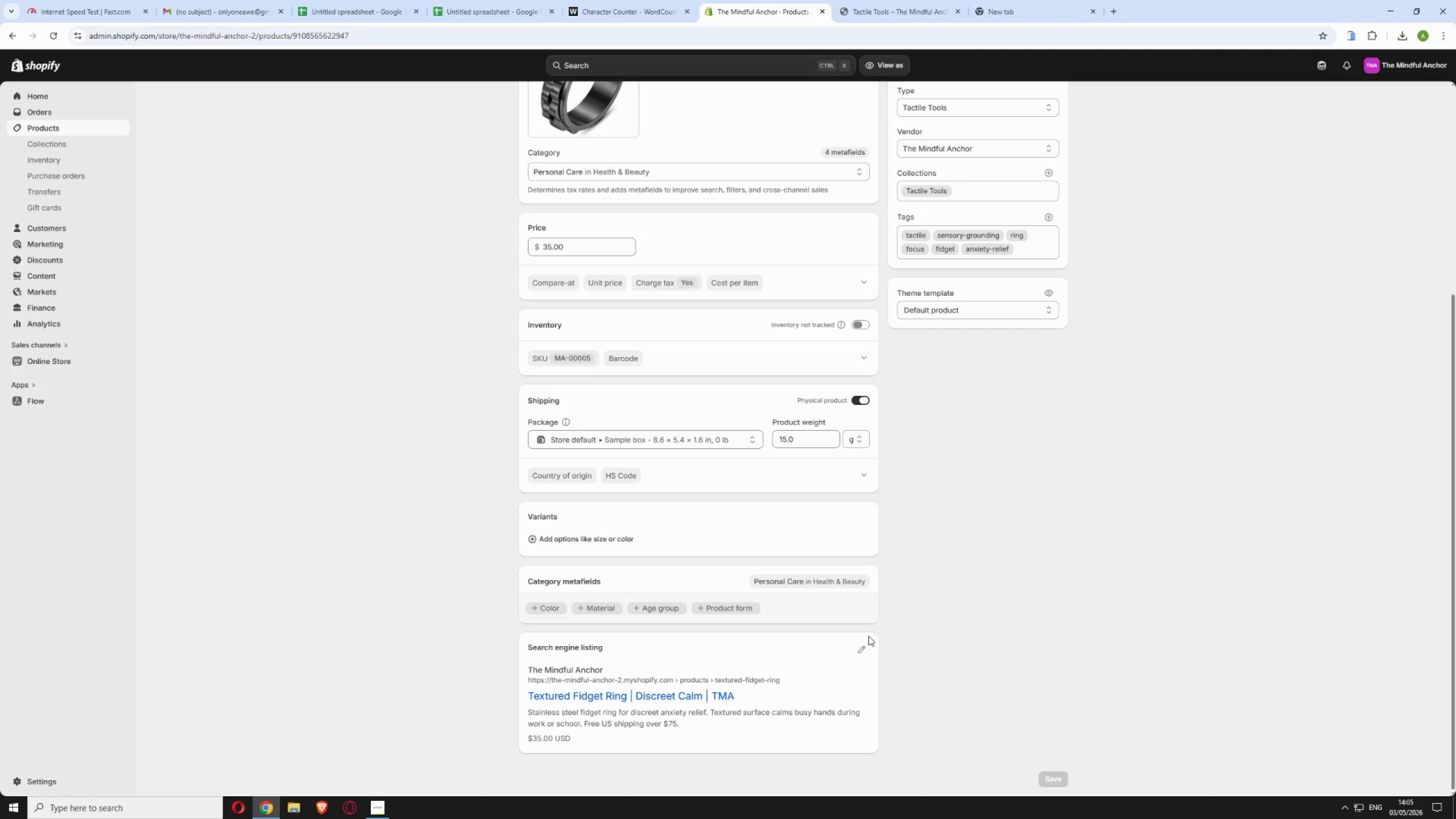 
left_click([861, 652])
 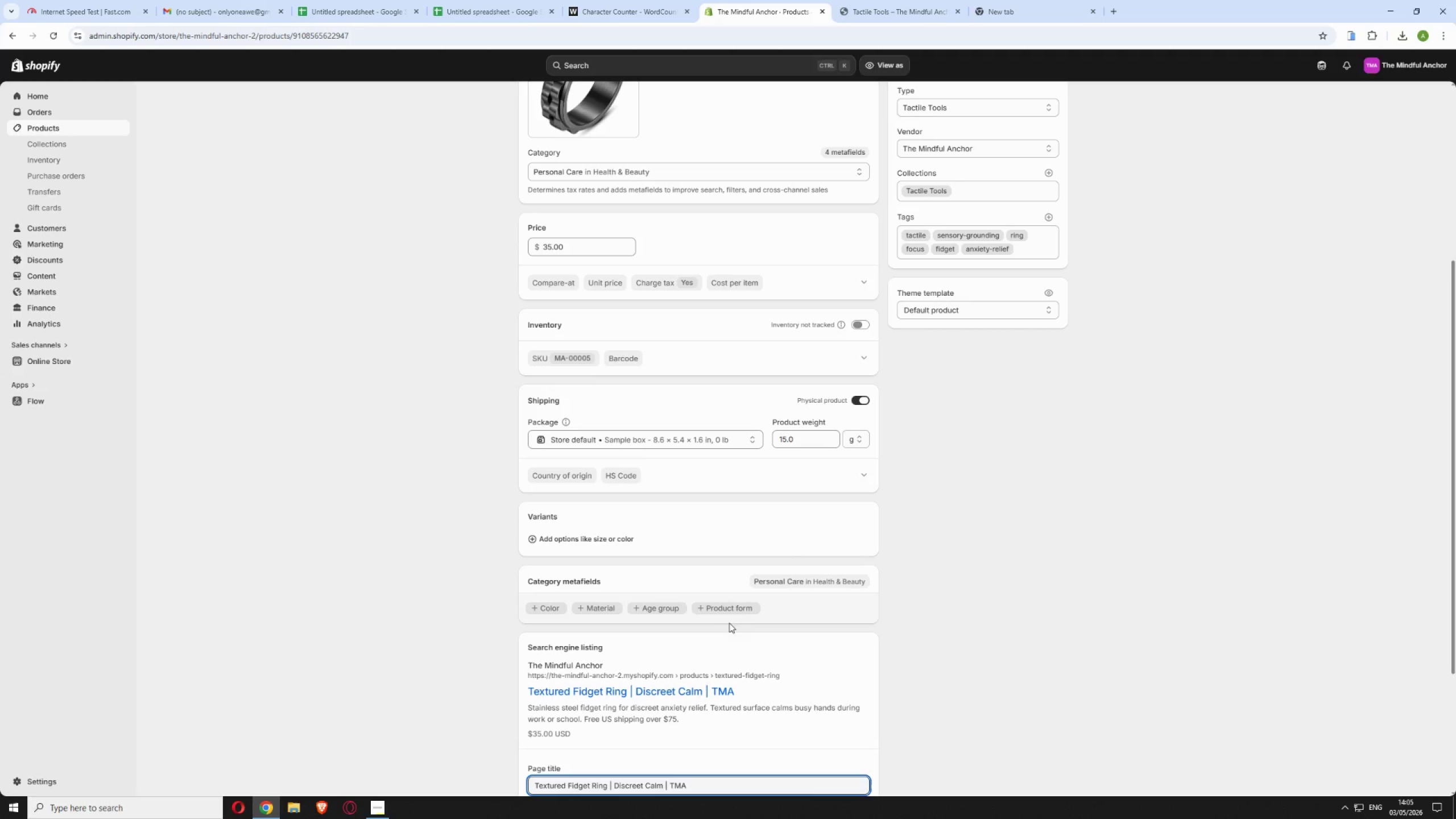 
scroll: coordinate [686, 599], scroll_direction: down, amount: 5.0
 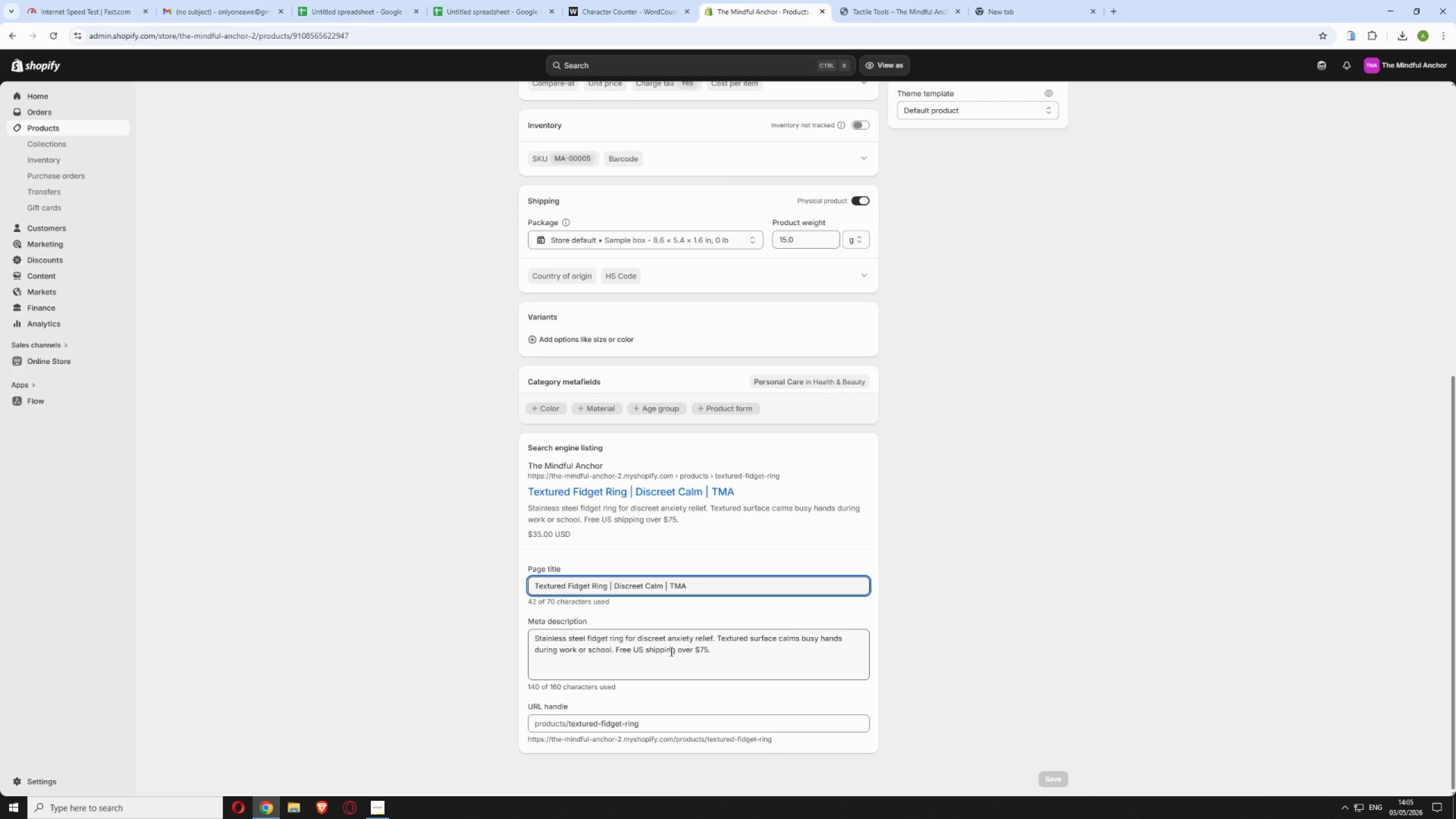 
left_click([676, 651])
 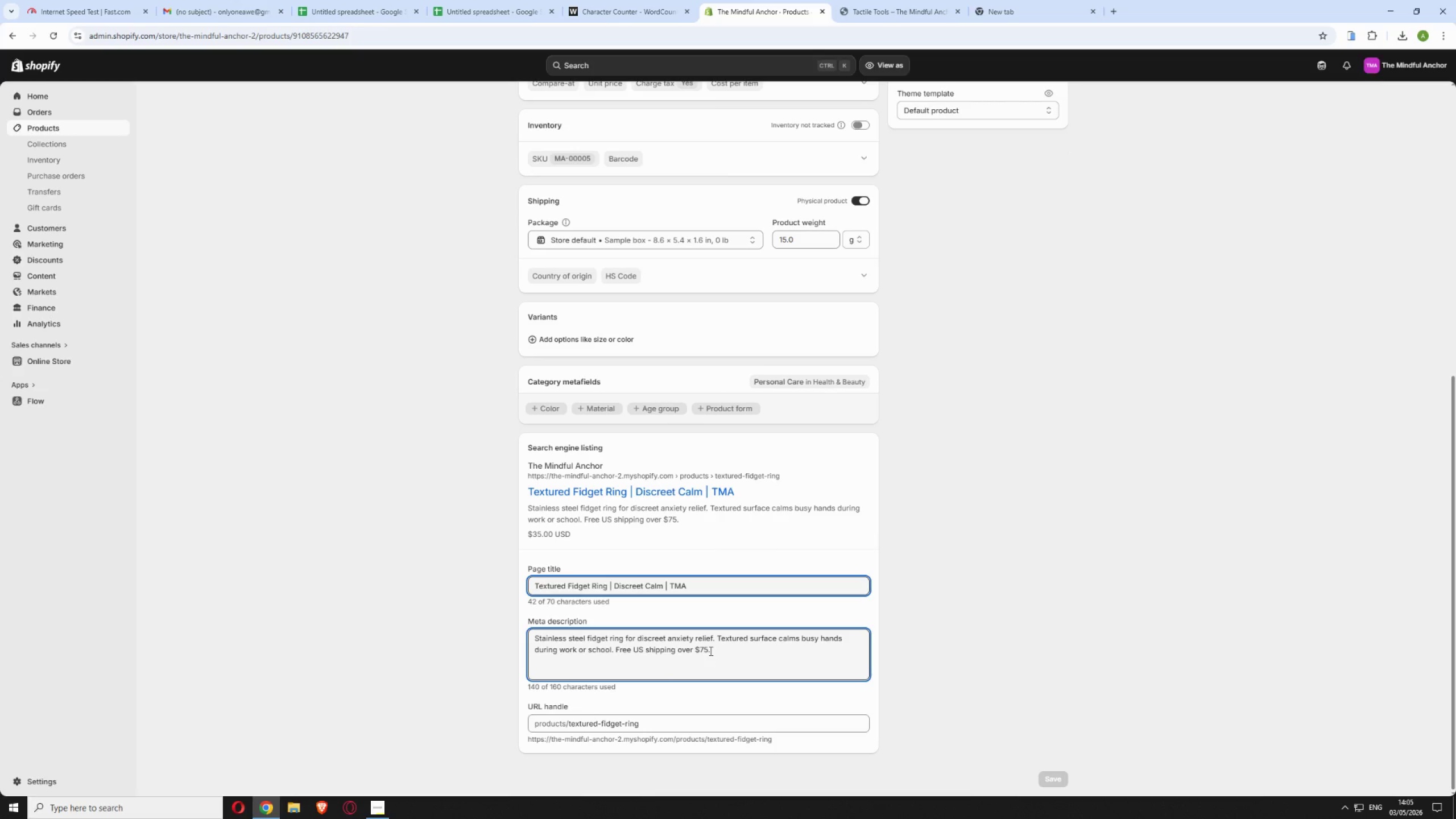 
type( for orders )
key(Backspace)
 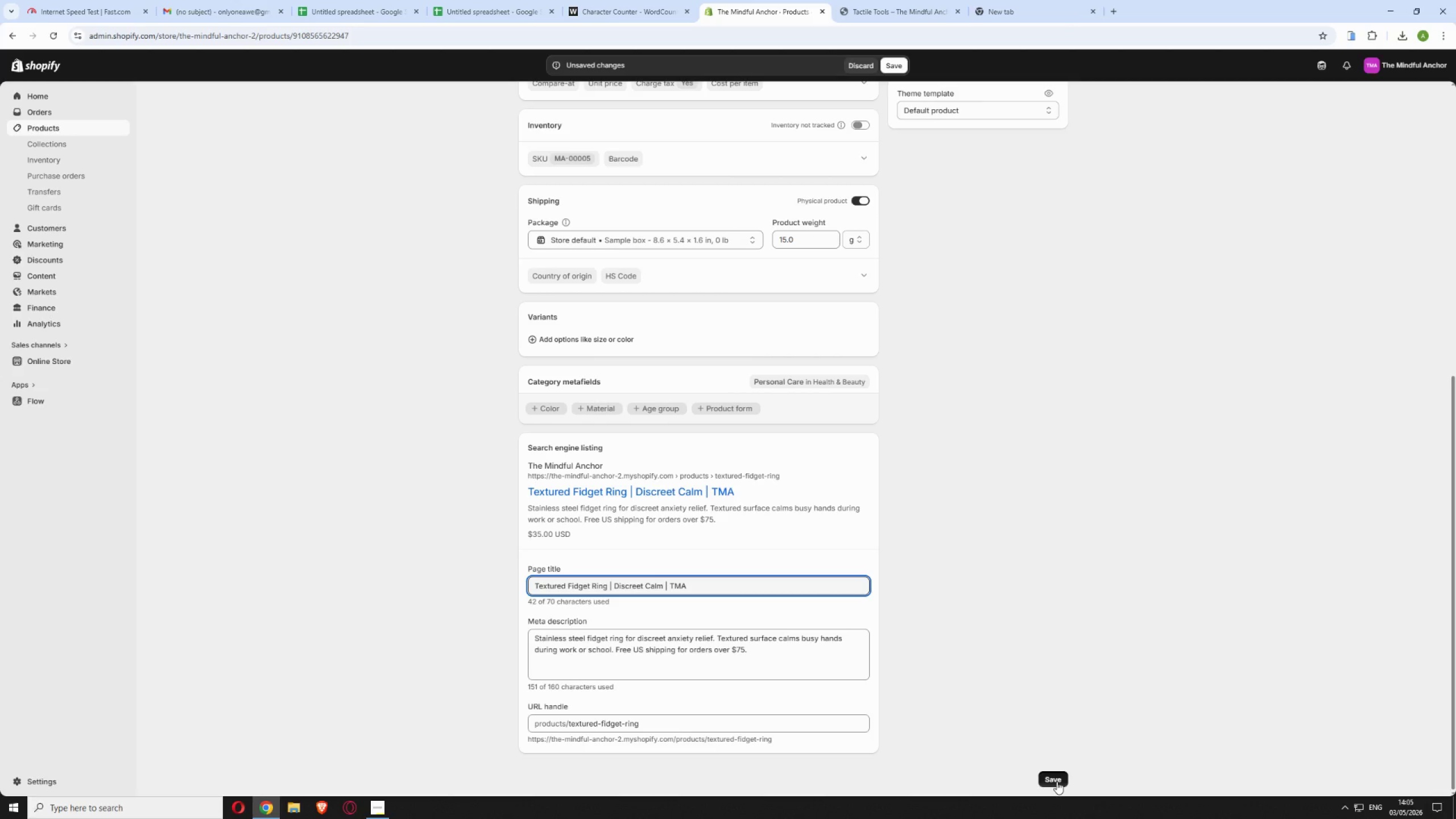 
mouse_move([994, 715])
 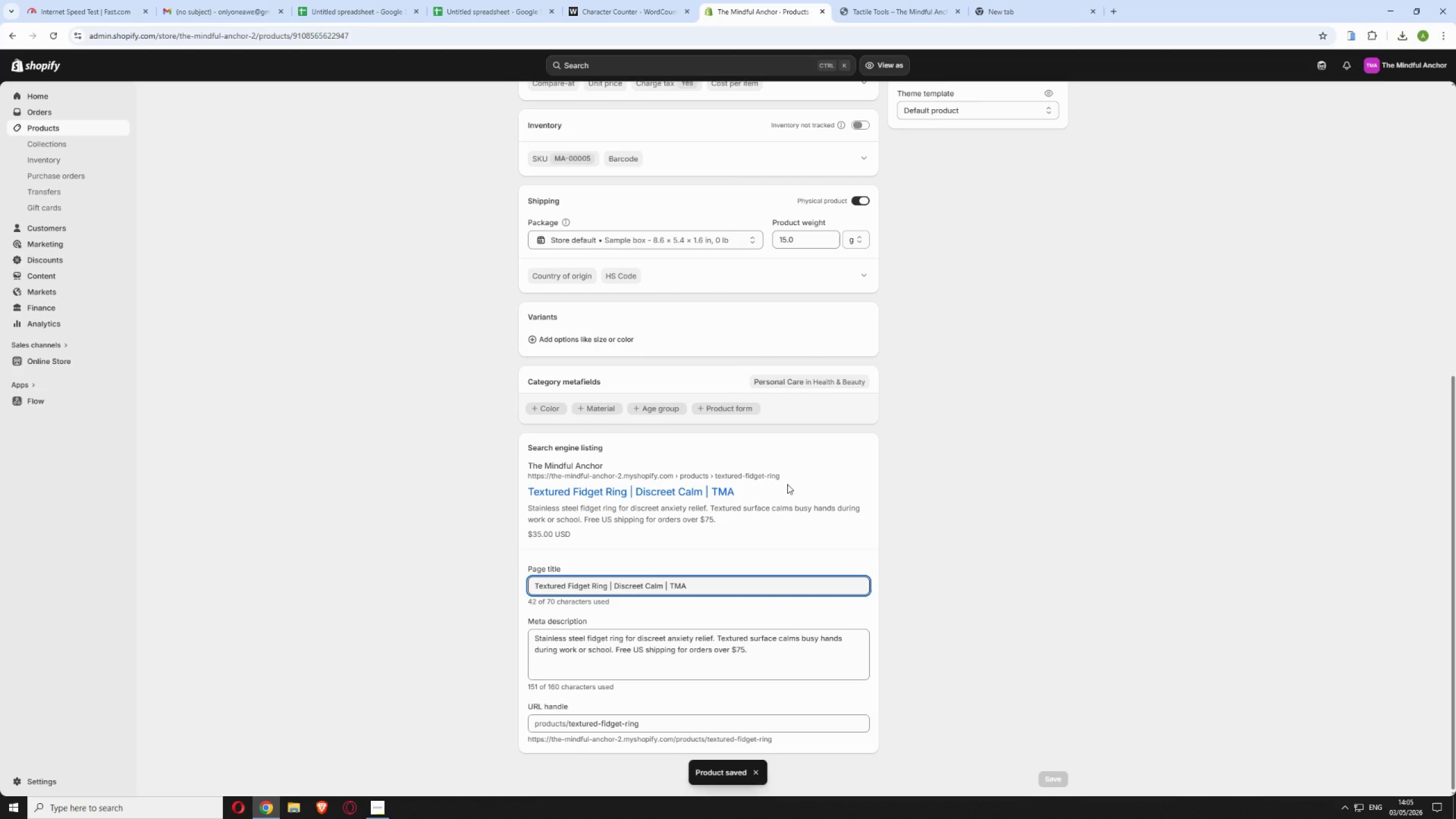 
scroll: coordinate [535, 157], scroll_direction: up, amount: 14.0
 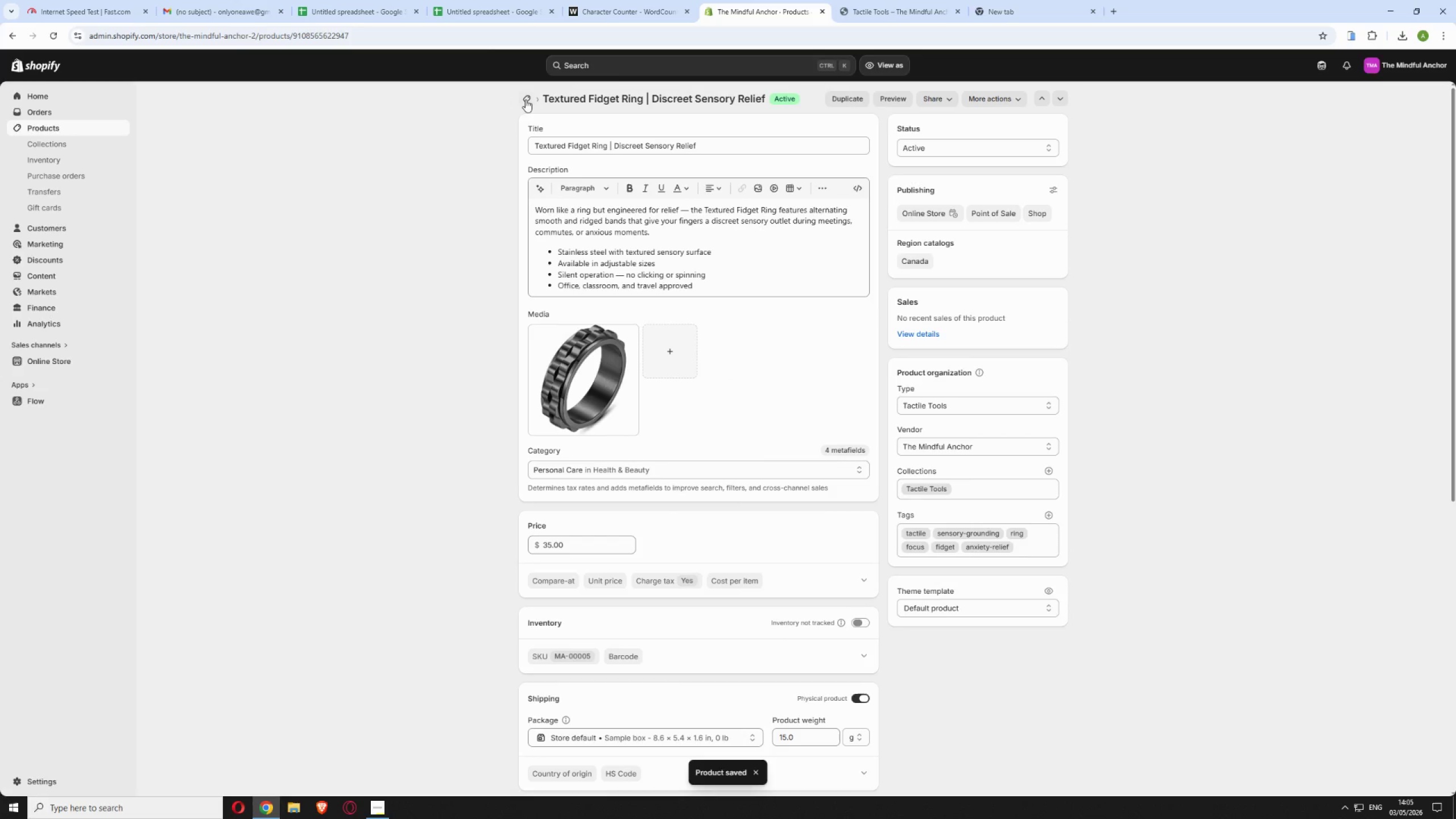 
left_click([526, 100])
 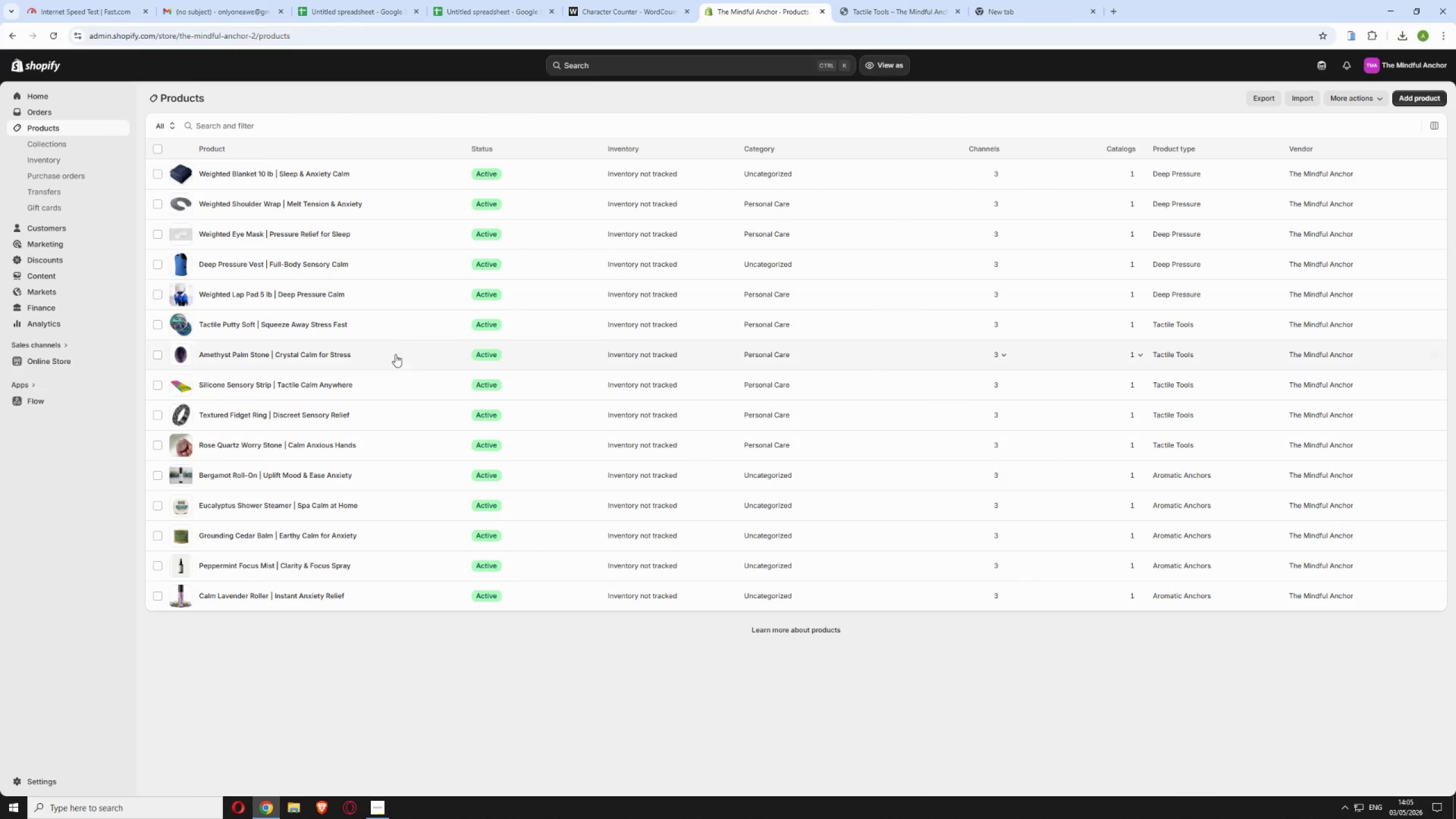 
left_click([393, 415])
 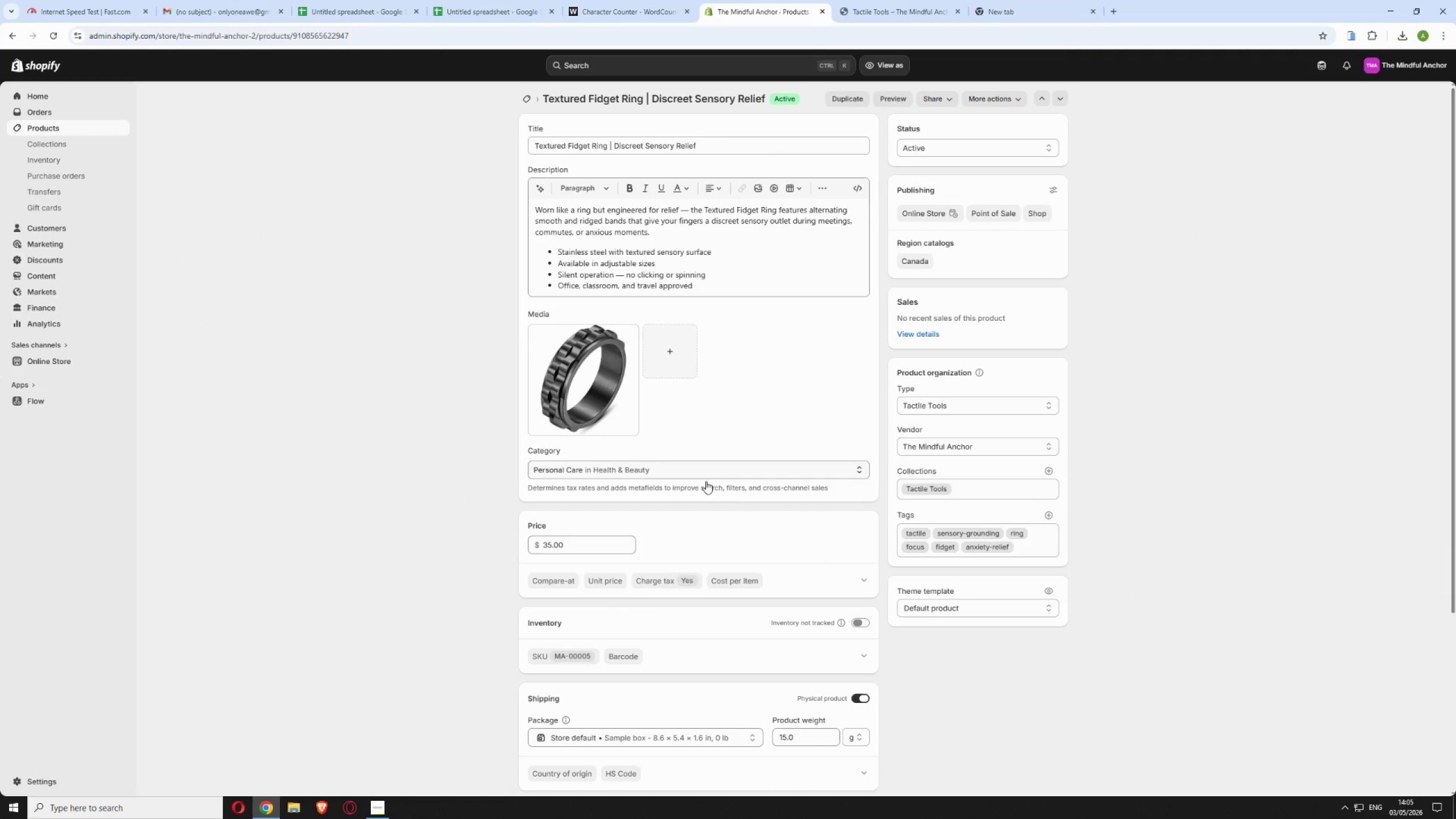 
scroll: coordinate [774, 550], scroll_direction: down, amount: 8.0
 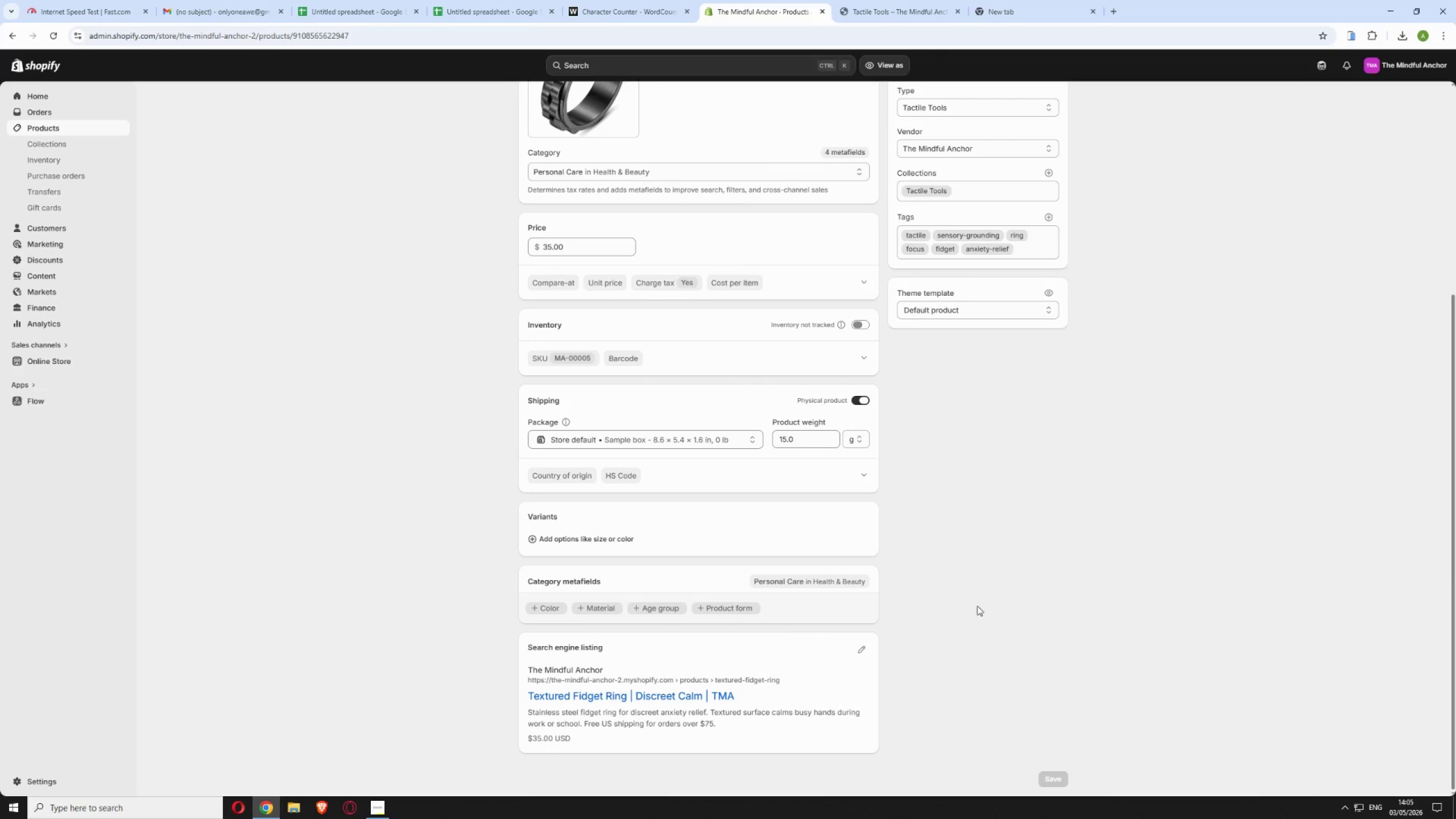 
wait(5.54)
 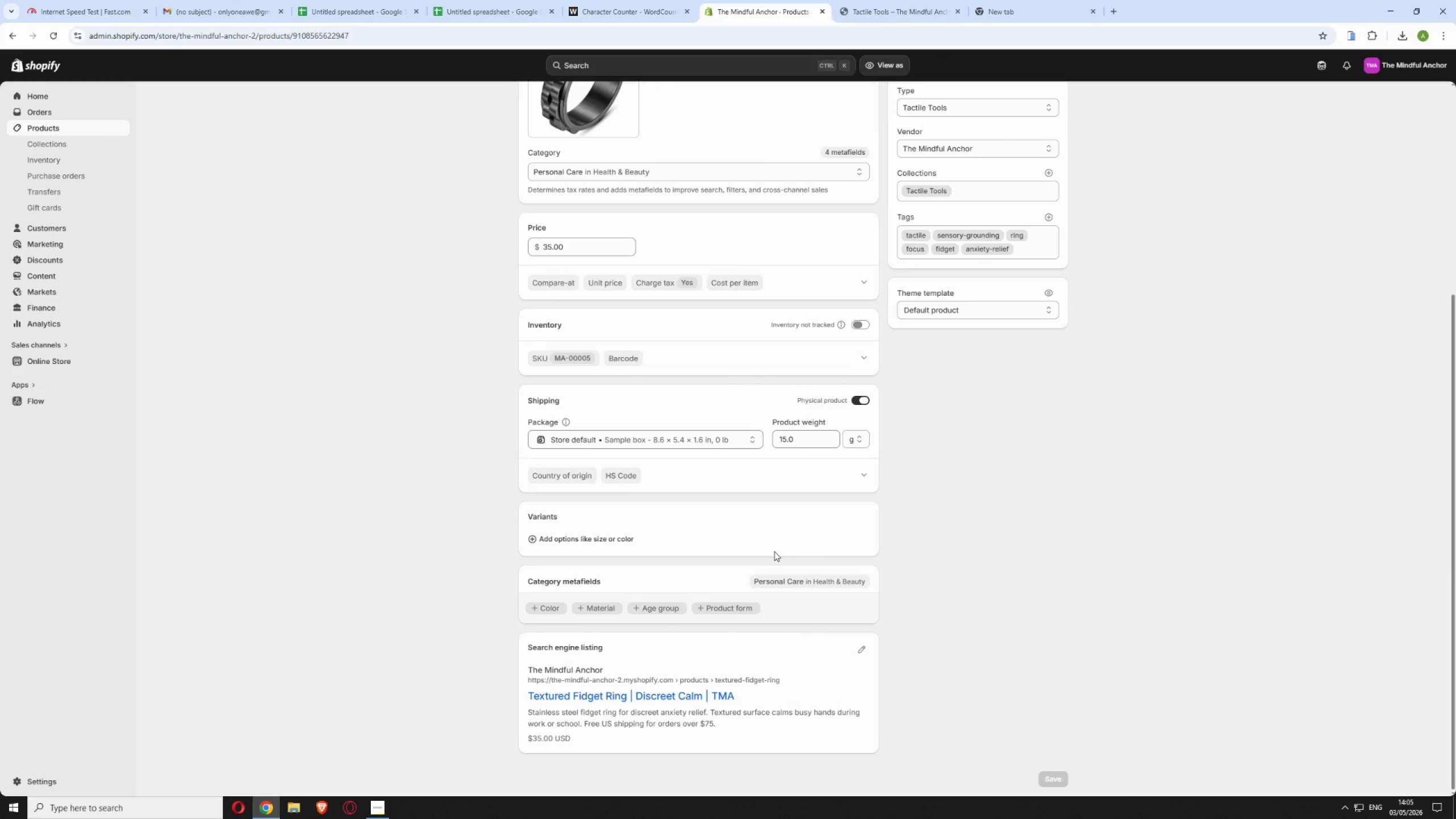 
left_click([862, 644])
 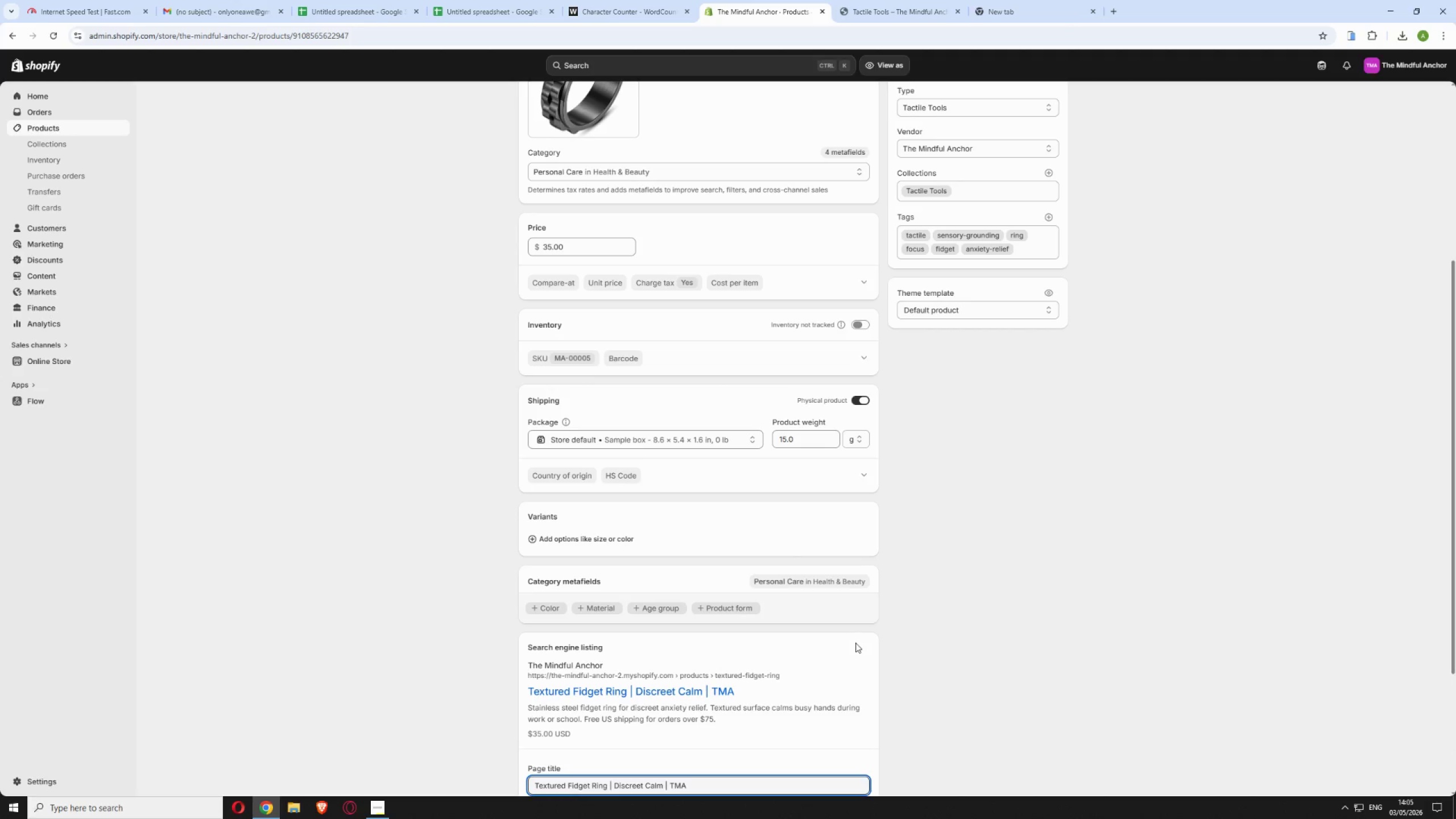 
scroll: coordinate [767, 663], scroll_direction: down, amount: 4.0
 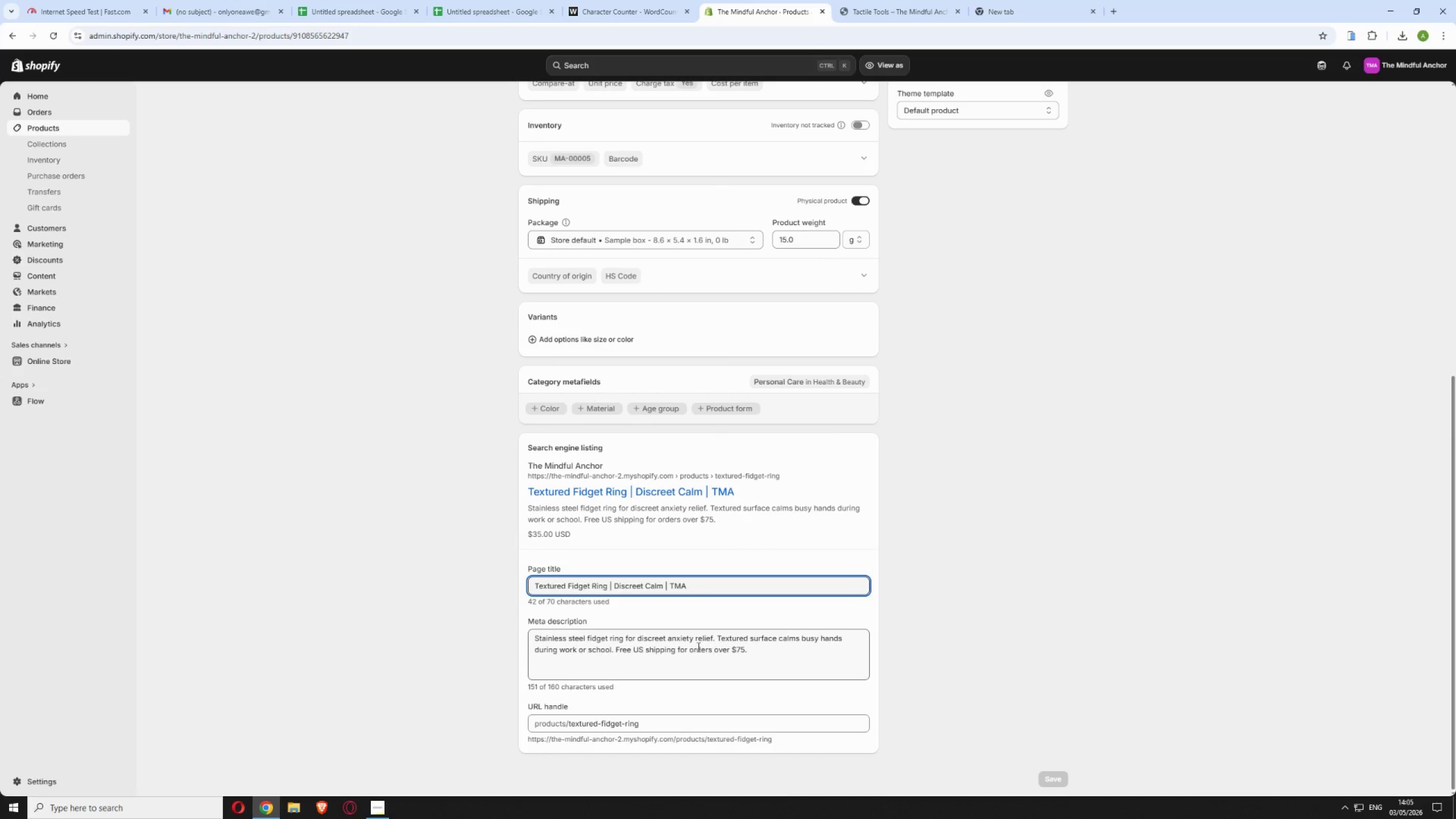 
scroll: coordinate [488, 377], scroll_direction: up, amount: 19.0
 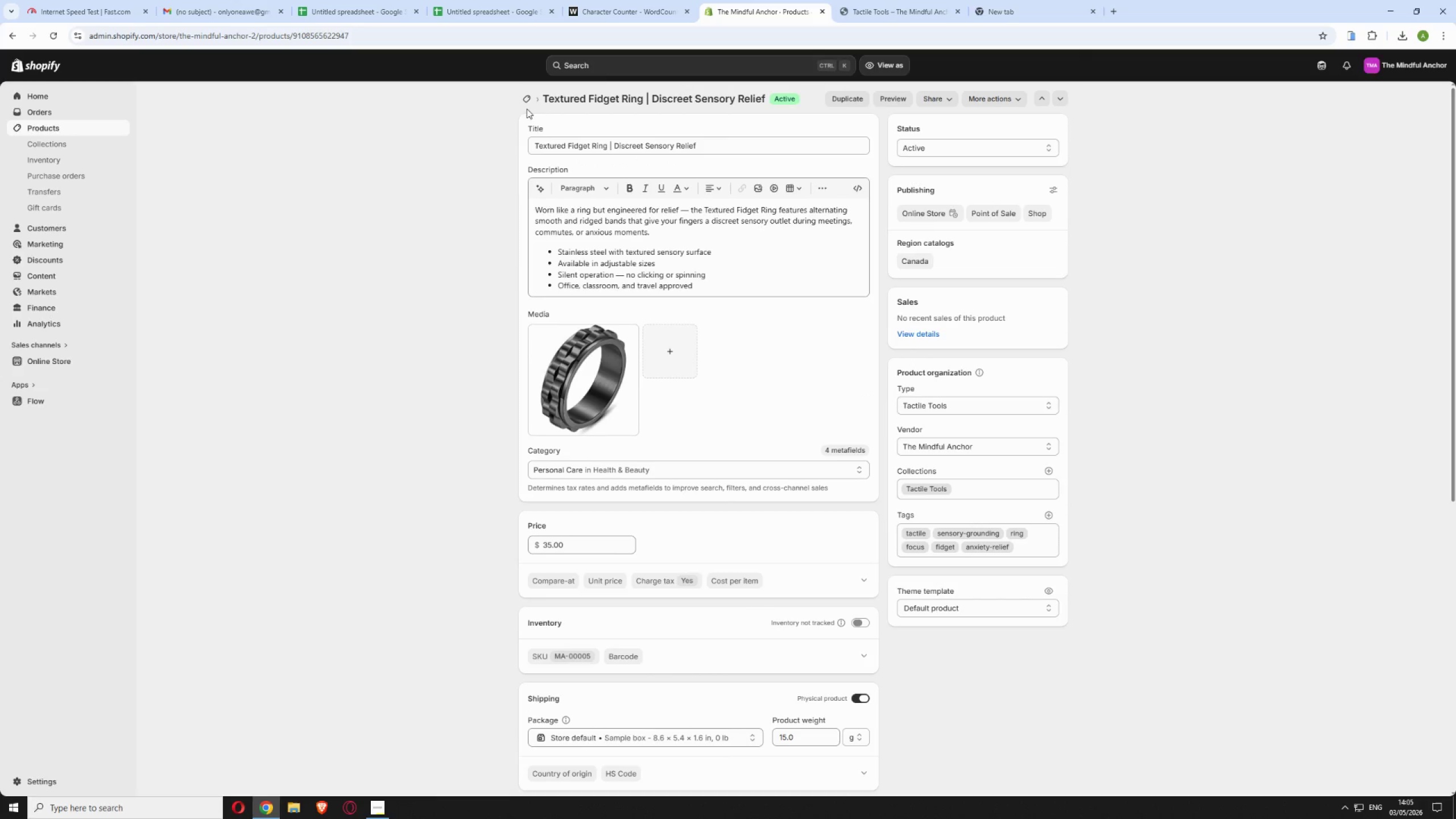 
left_click([524, 98])
 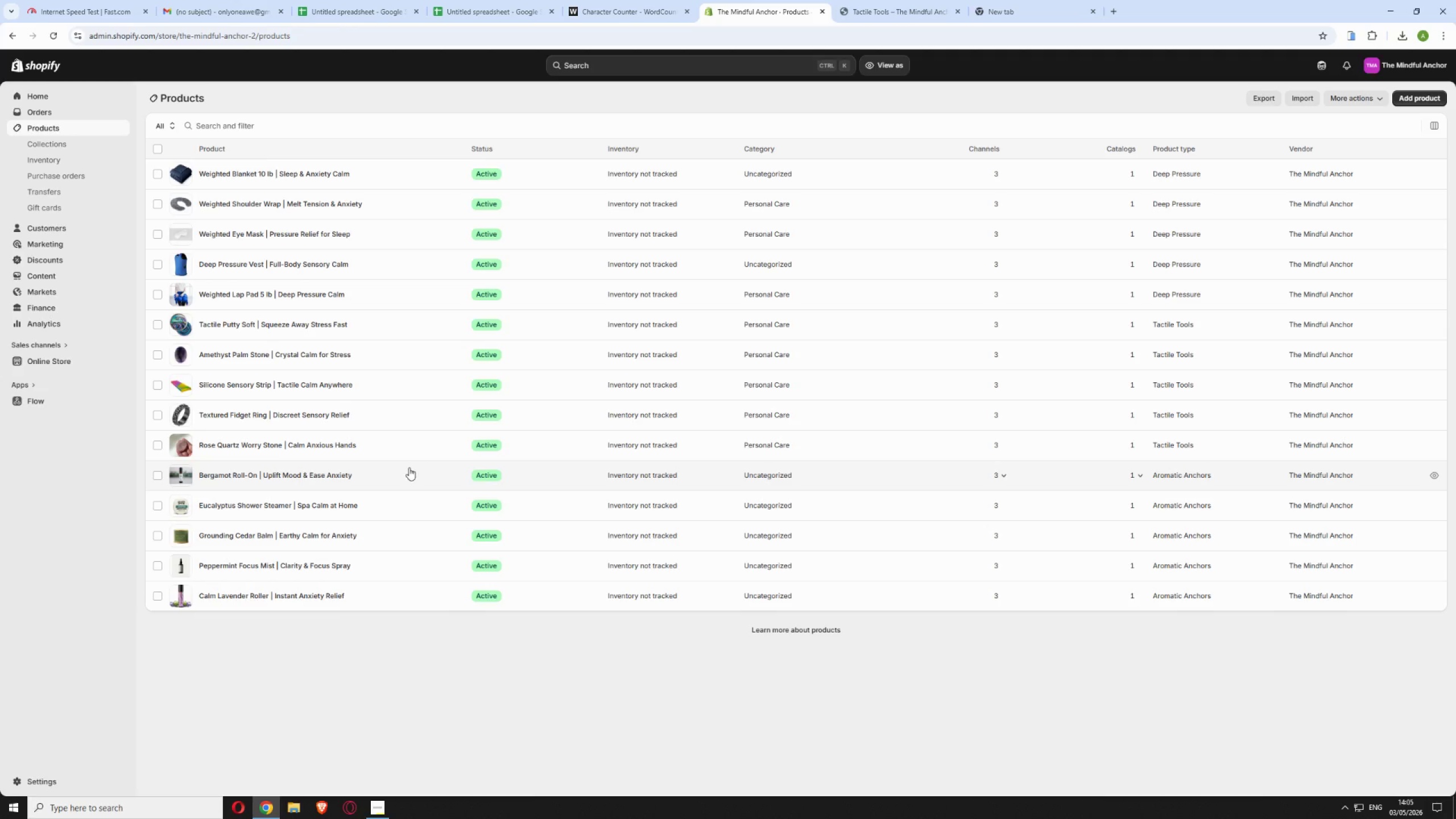 
wait(7.28)
 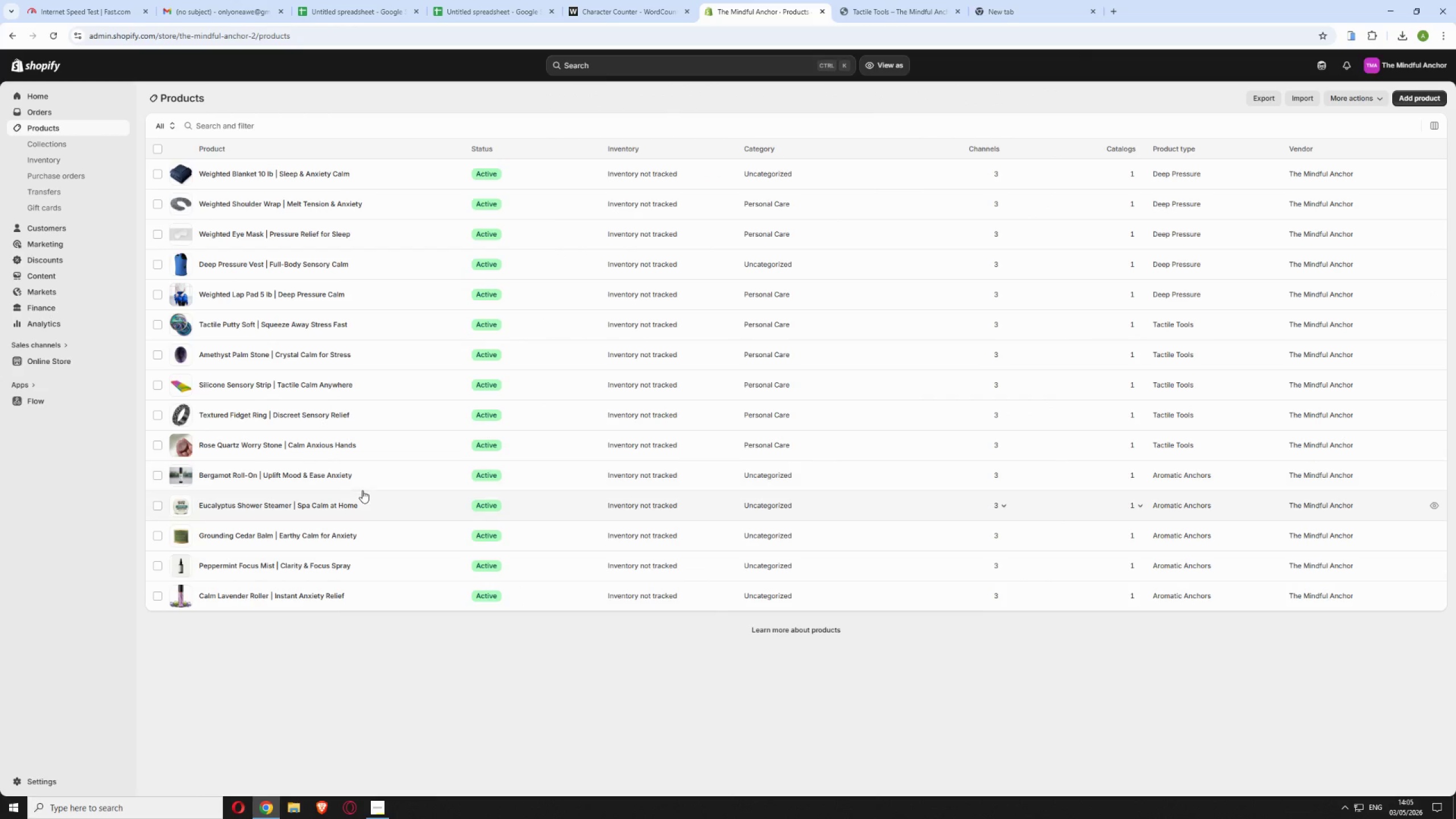 
left_click([398, 383])
 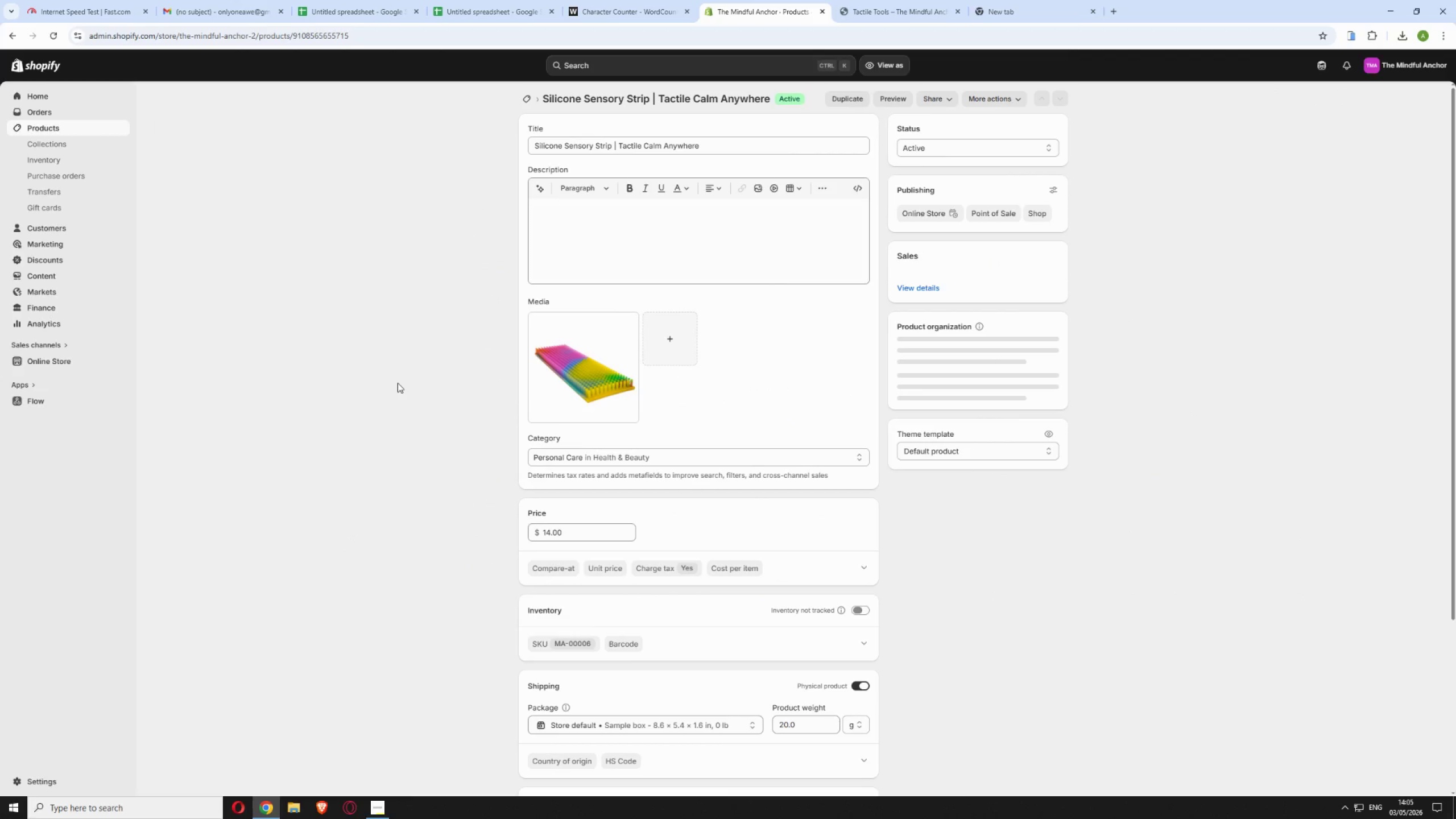 
scroll: coordinate [916, 592], scroll_direction: down, amount: 9.0
 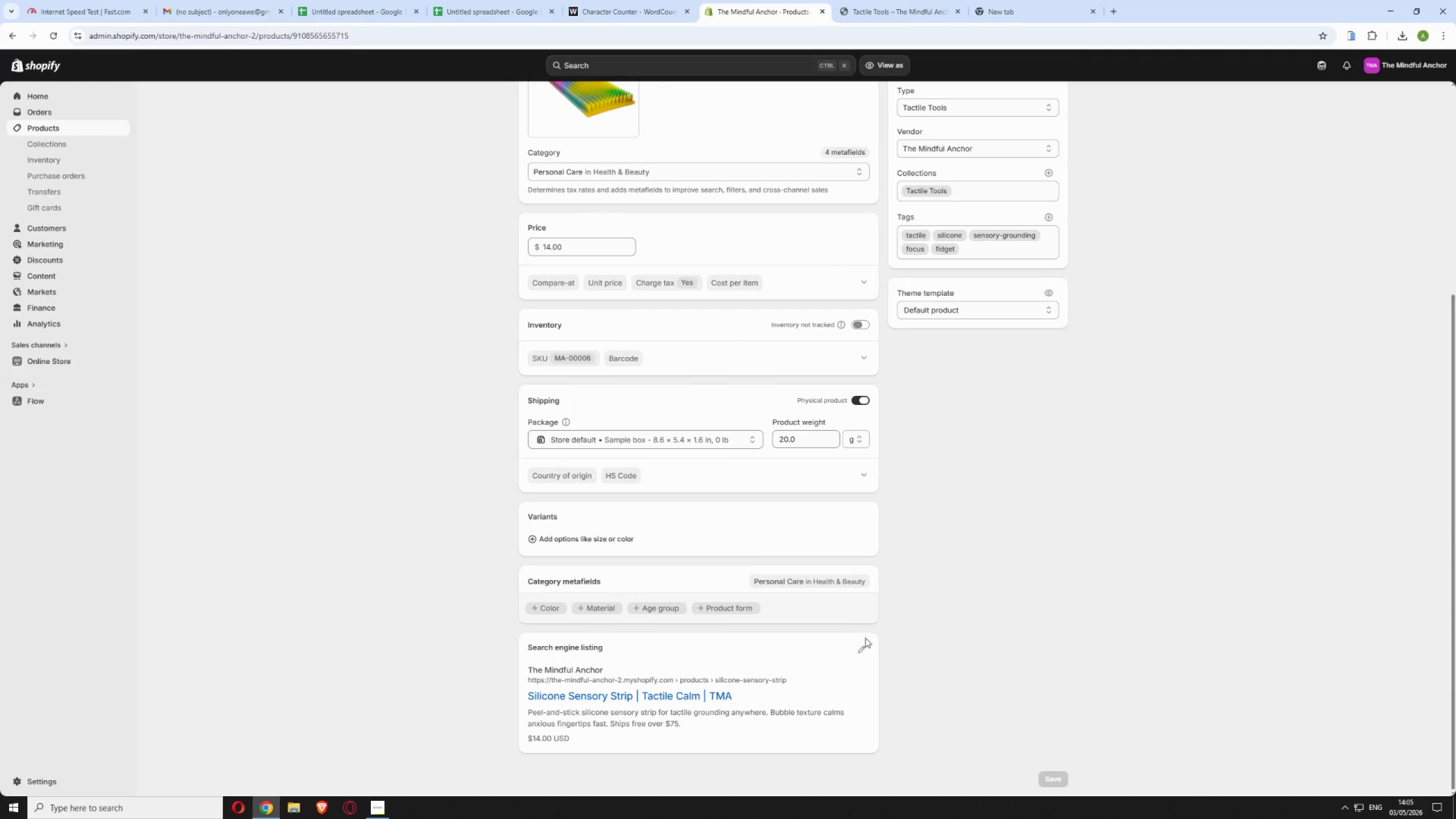 
left_click([861, 650])
 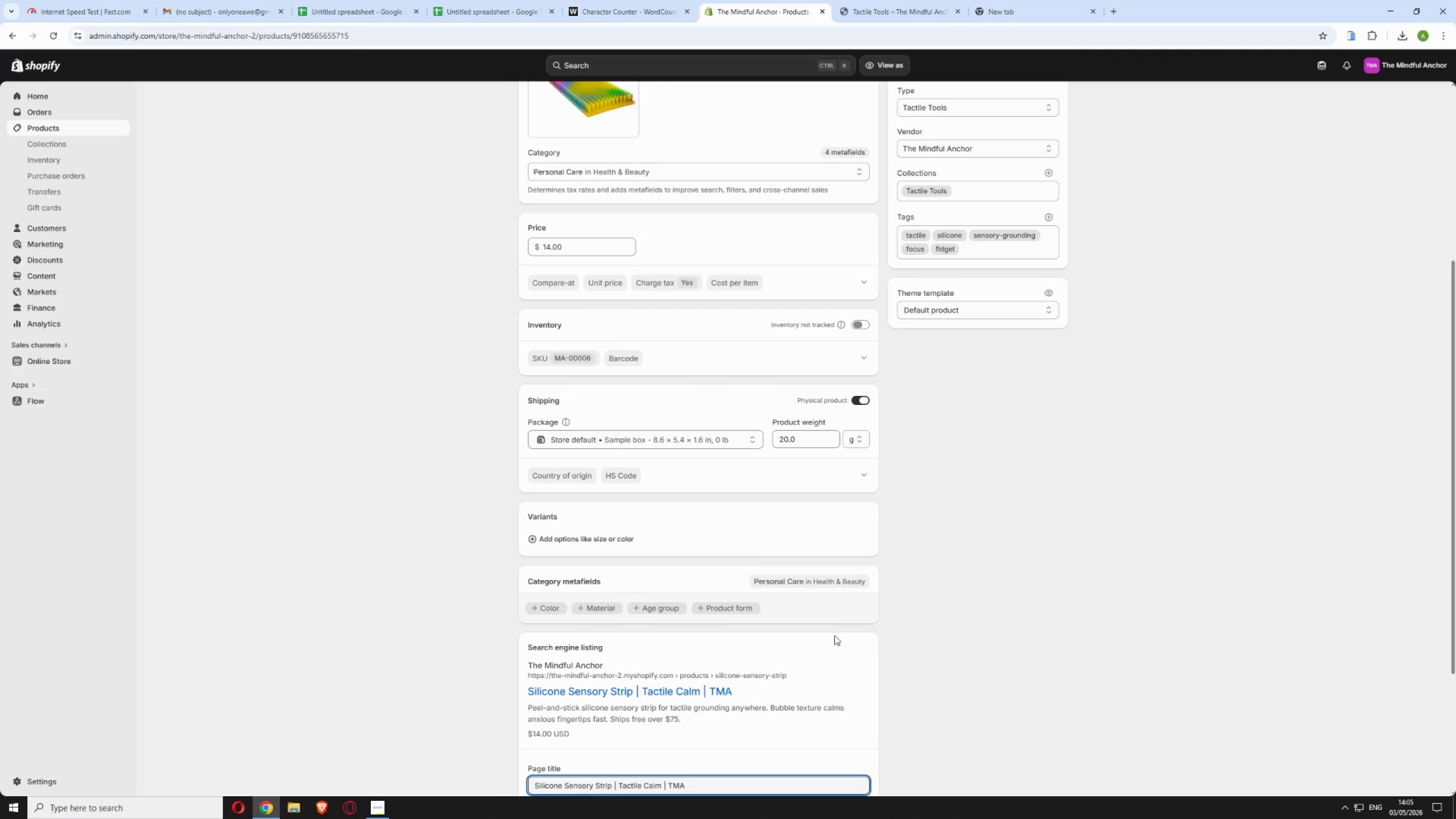 
scroll: coordinate [779, 681], scroll_direction: down, amount: 5.0
 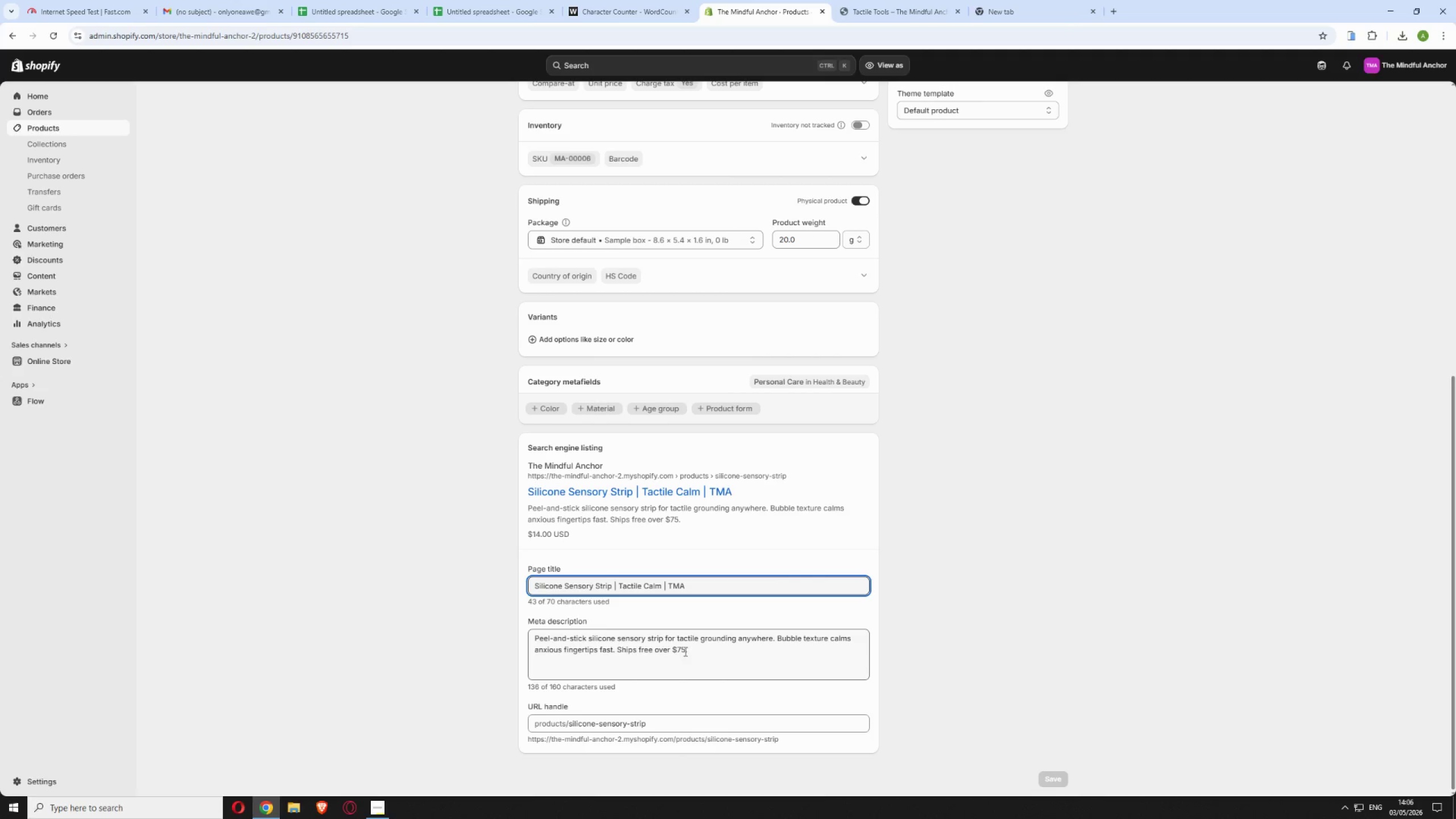 
wait(5.71)
 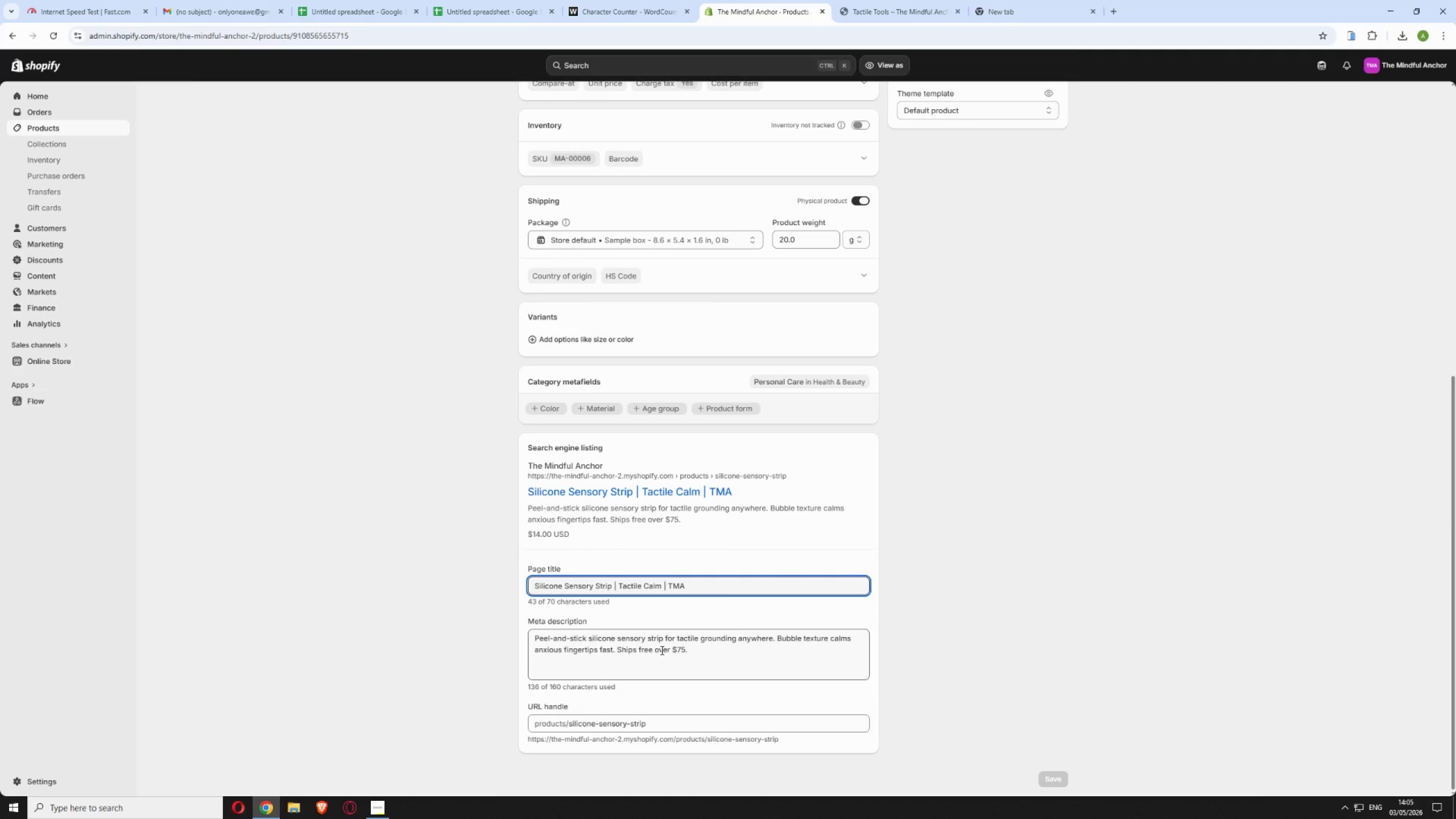 
left_click([655, 649])
 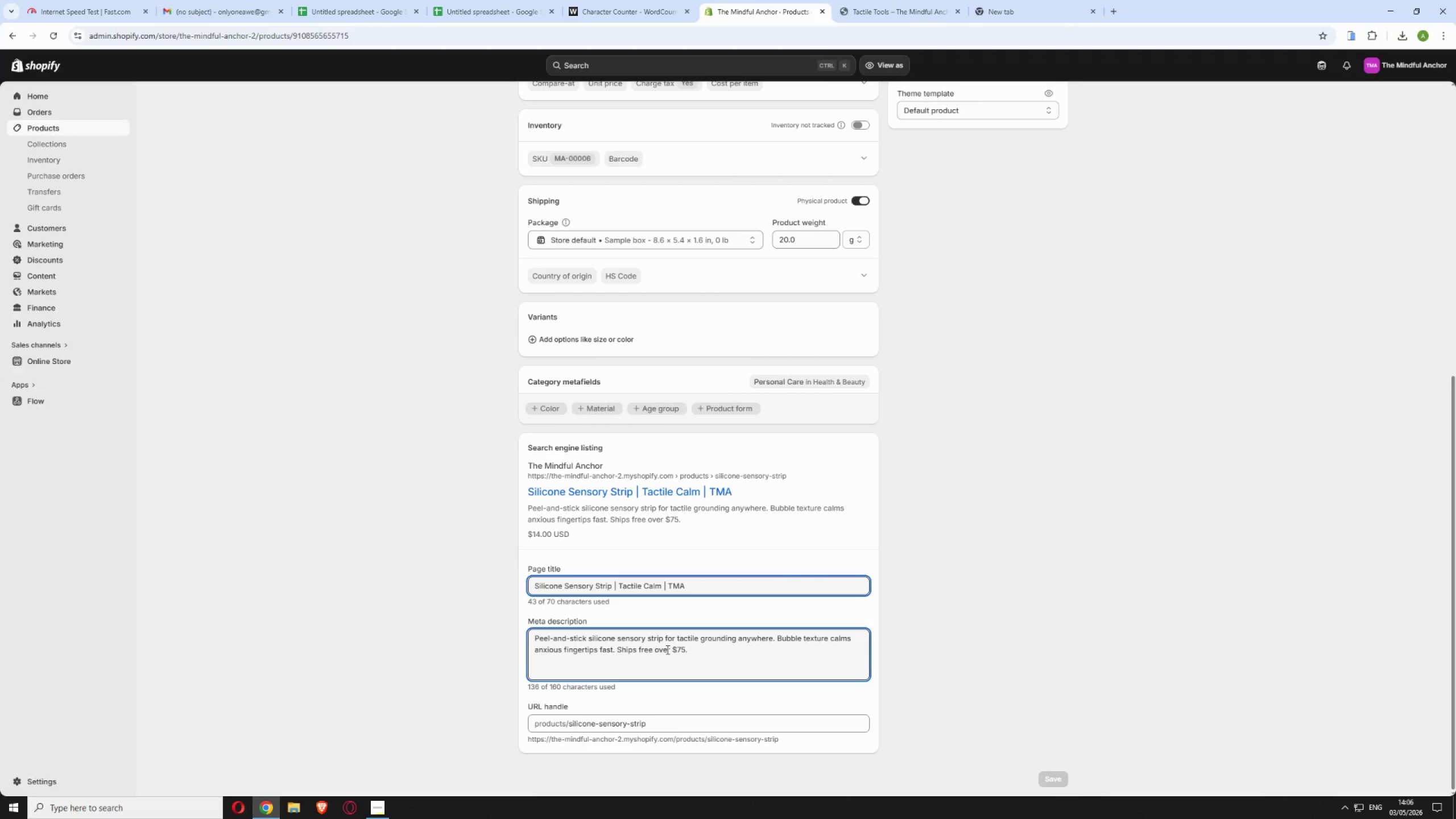 
type(for orr)
key(Backspace)
type(ders )
 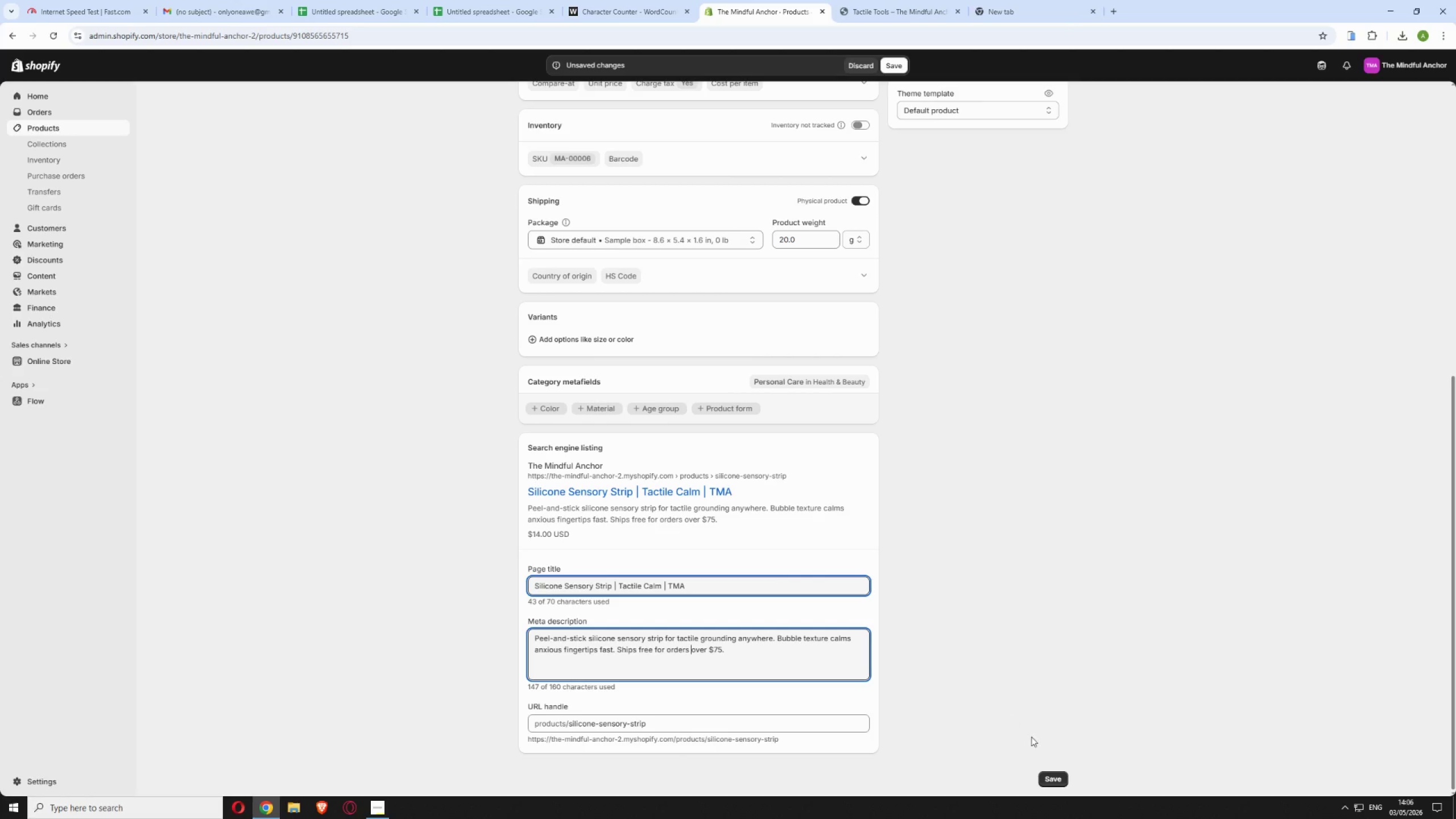 
left_click([1052, 772])
 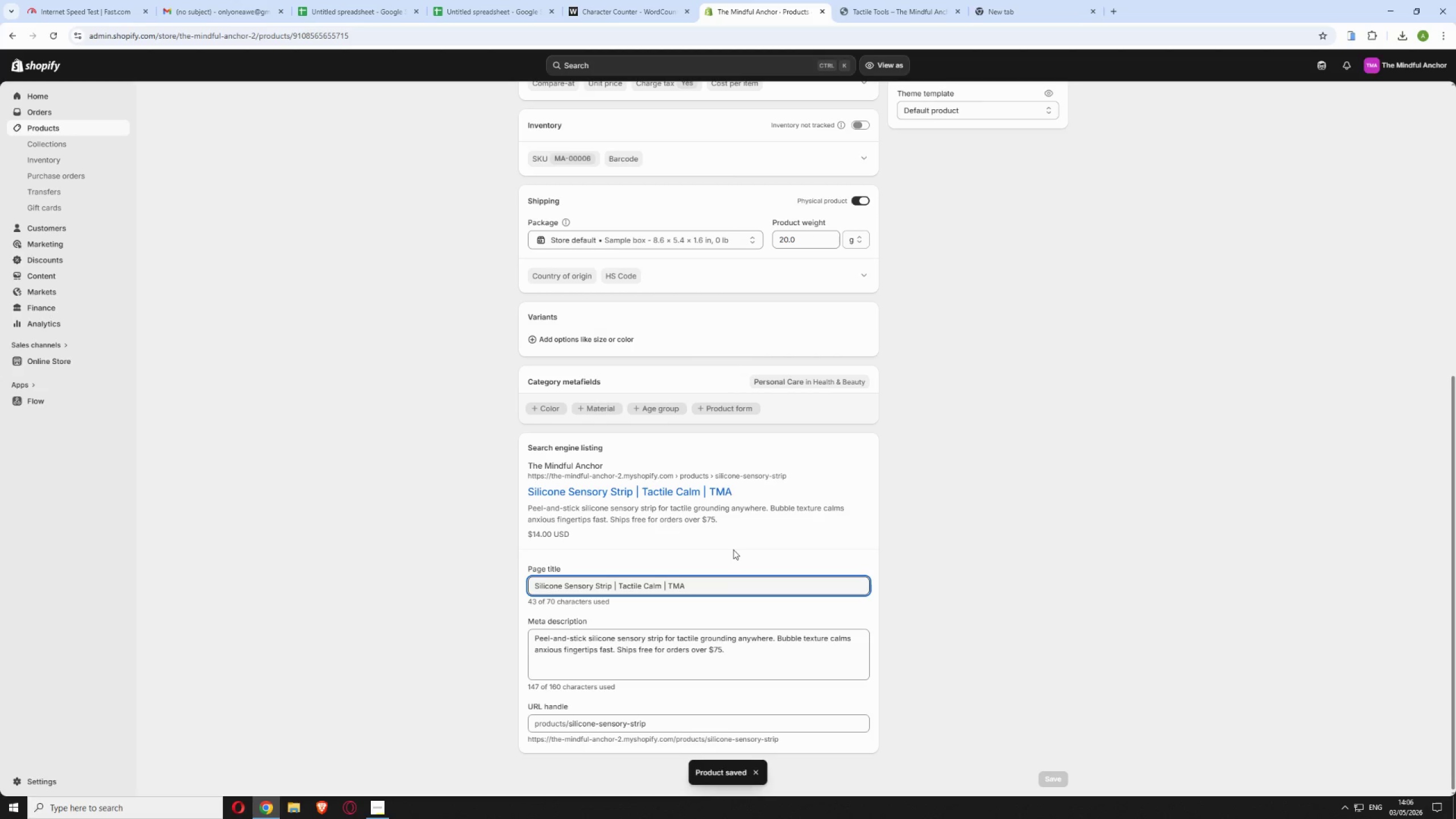 
scroll: coordinate [506, 304], scroll_direction: up, amount: 10.0
 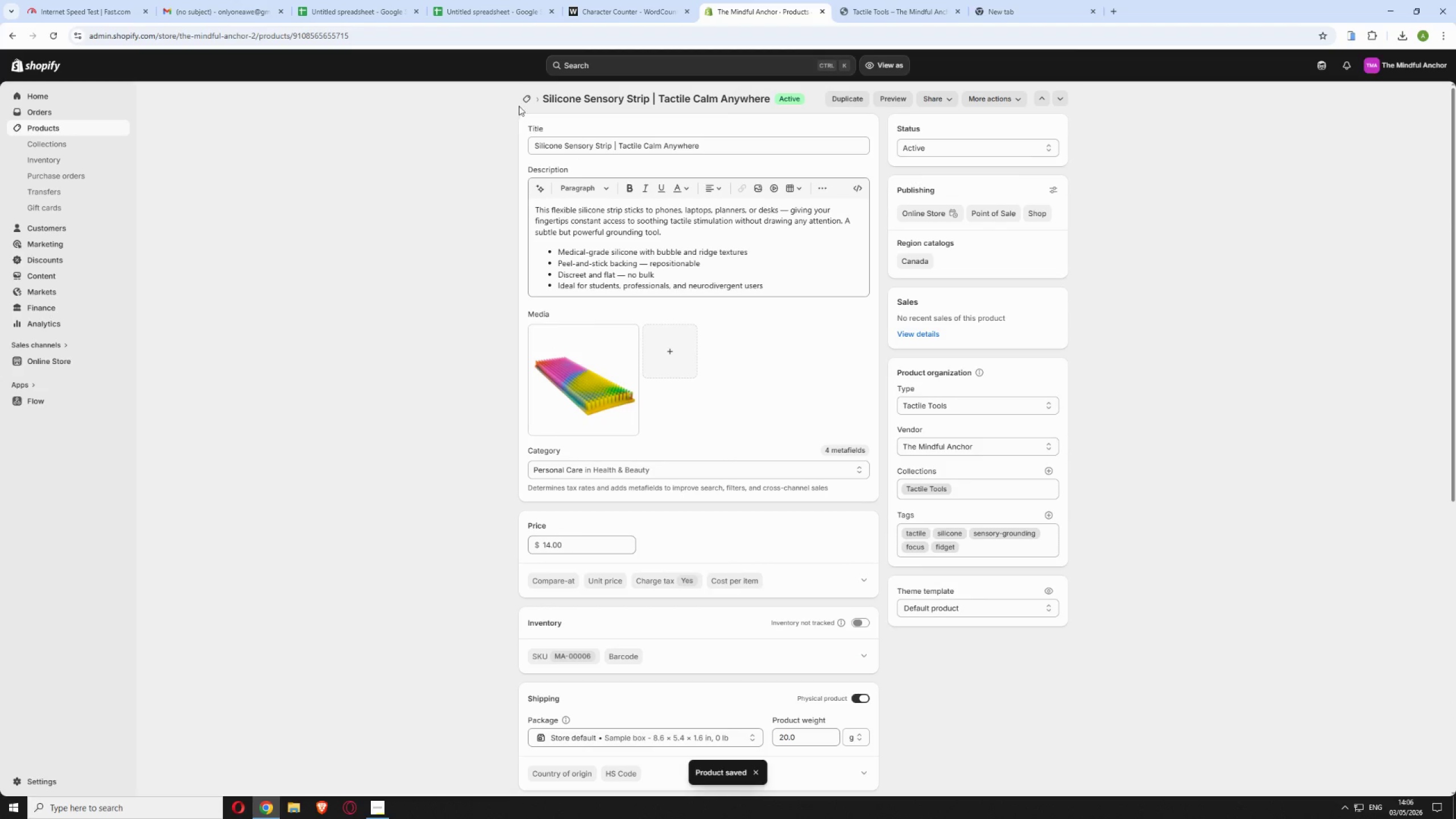 
left_click([524, 97])
 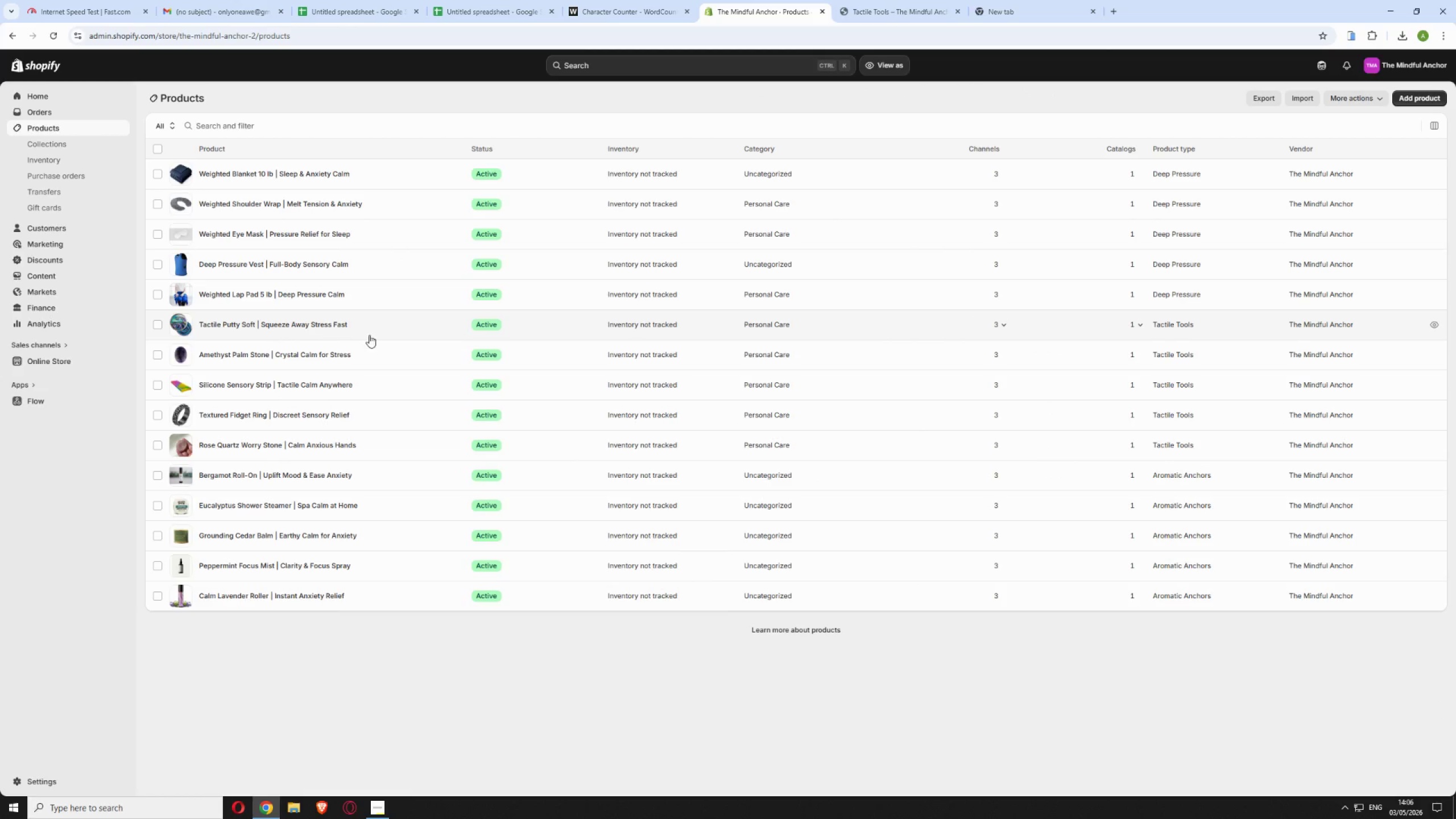 
left_click([381, 347])
 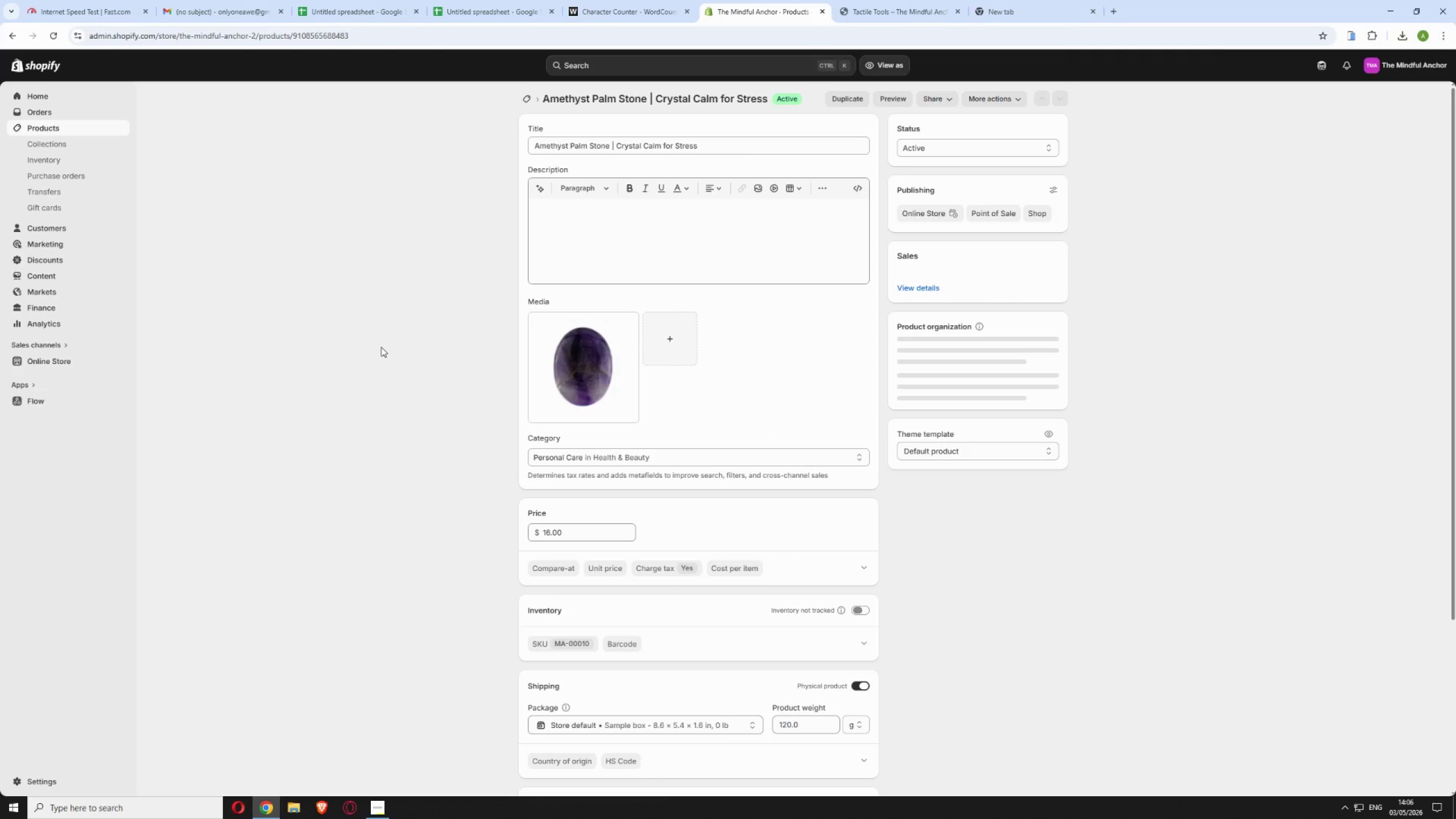 
scroll: coordinate [672, 675], scroll_direction: down, amount: 15.0
 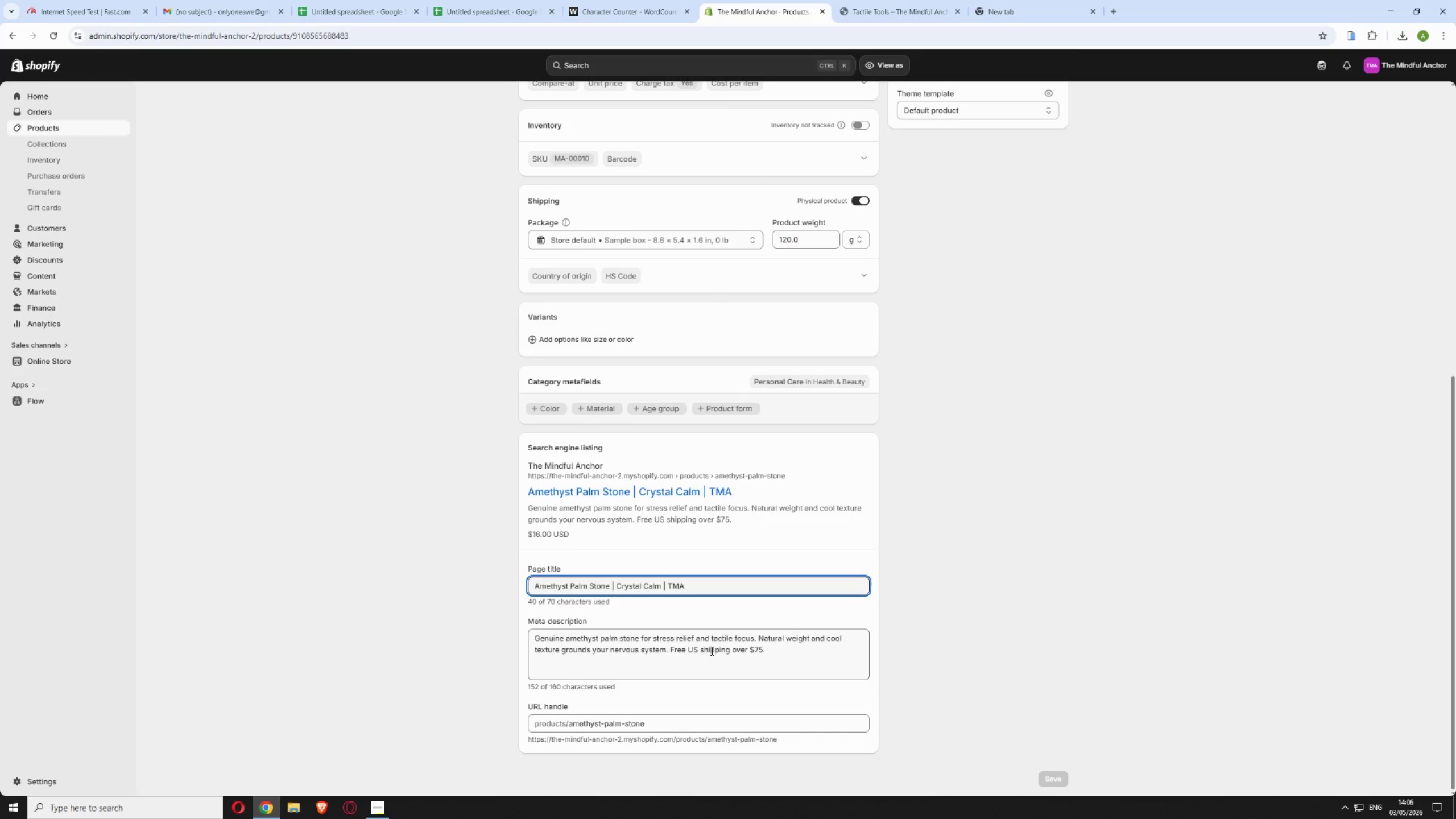 
left_click([747, 651])
 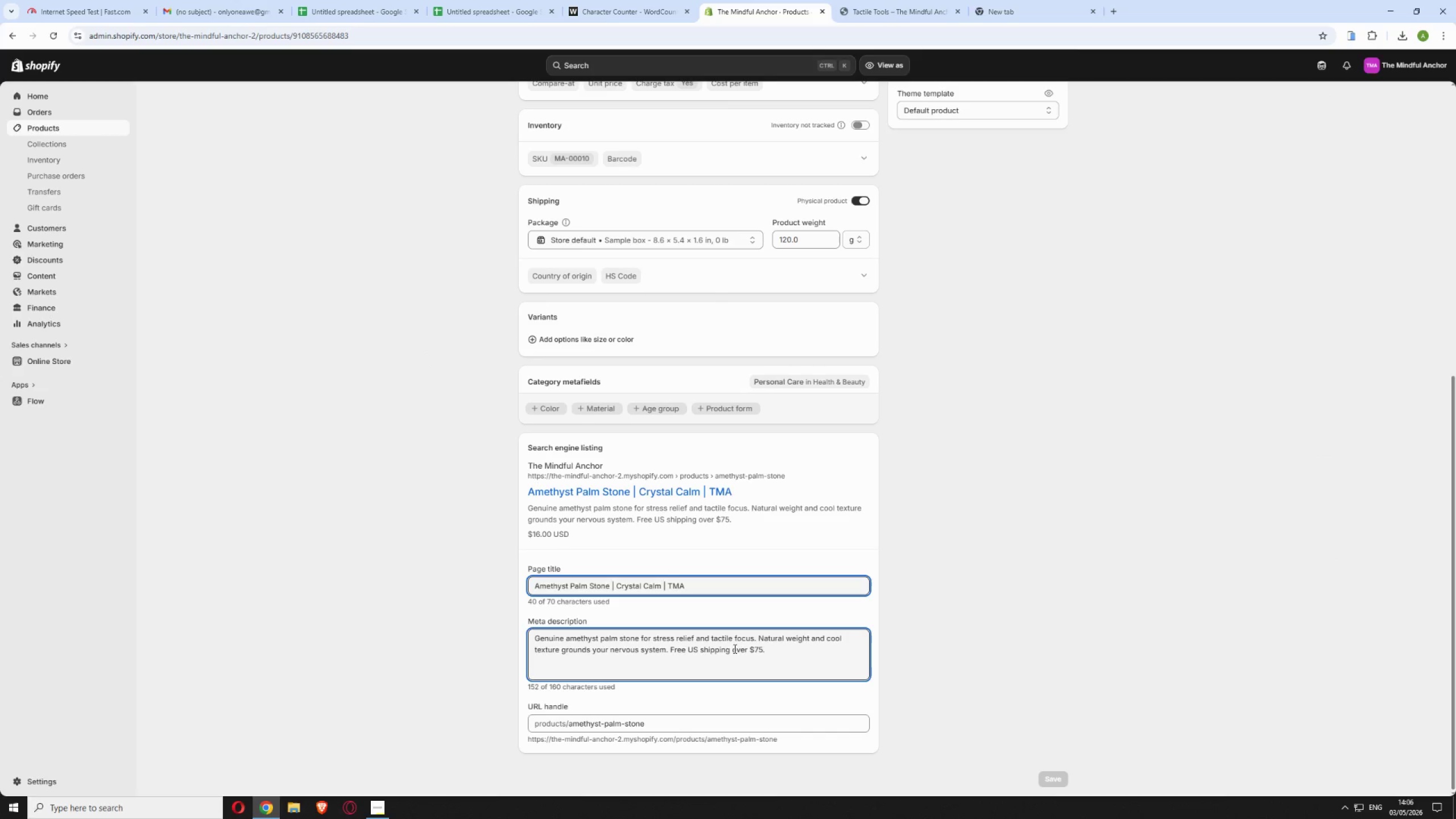 
left_click([731, 648])
 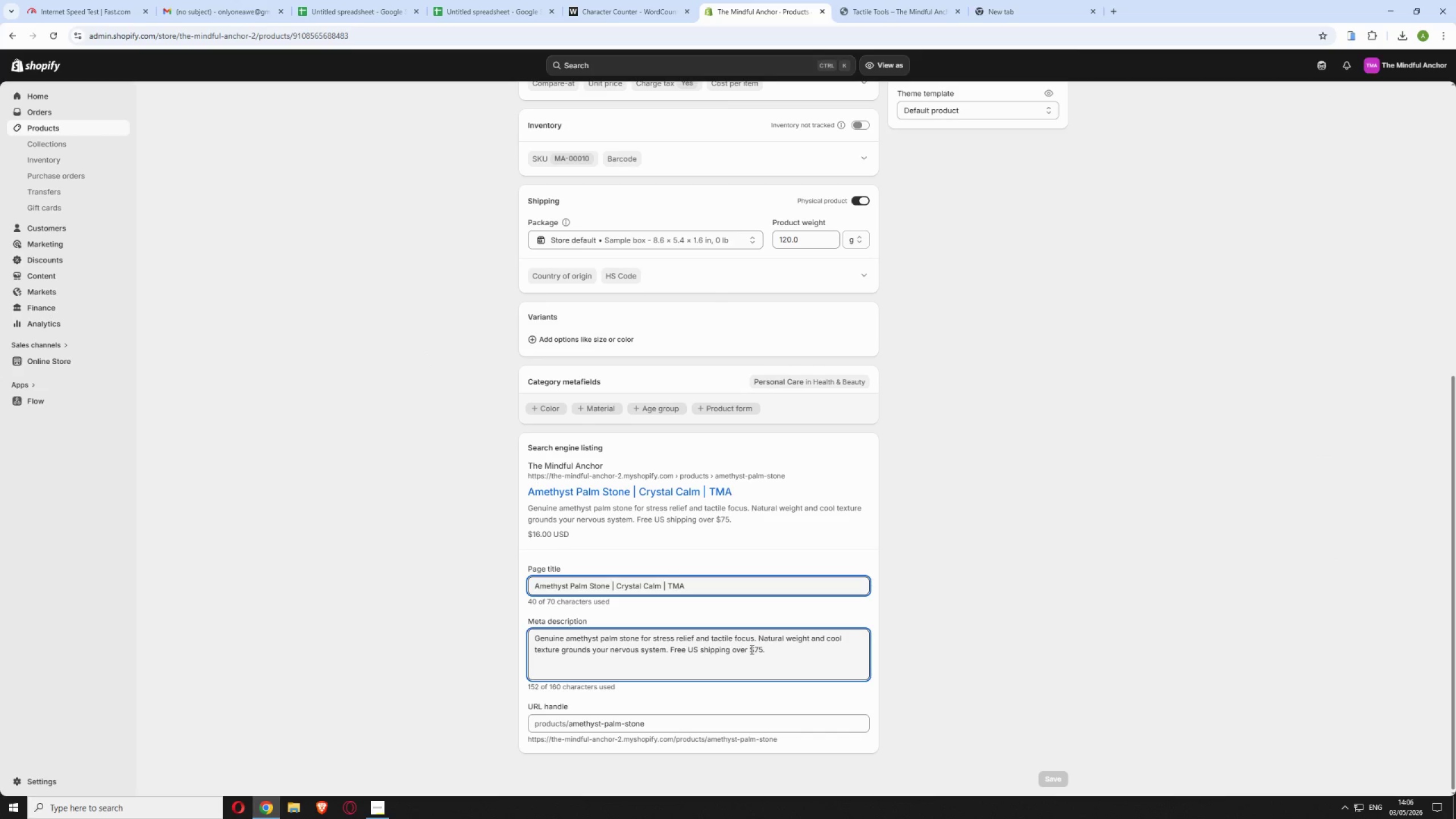 
type( for orders)
 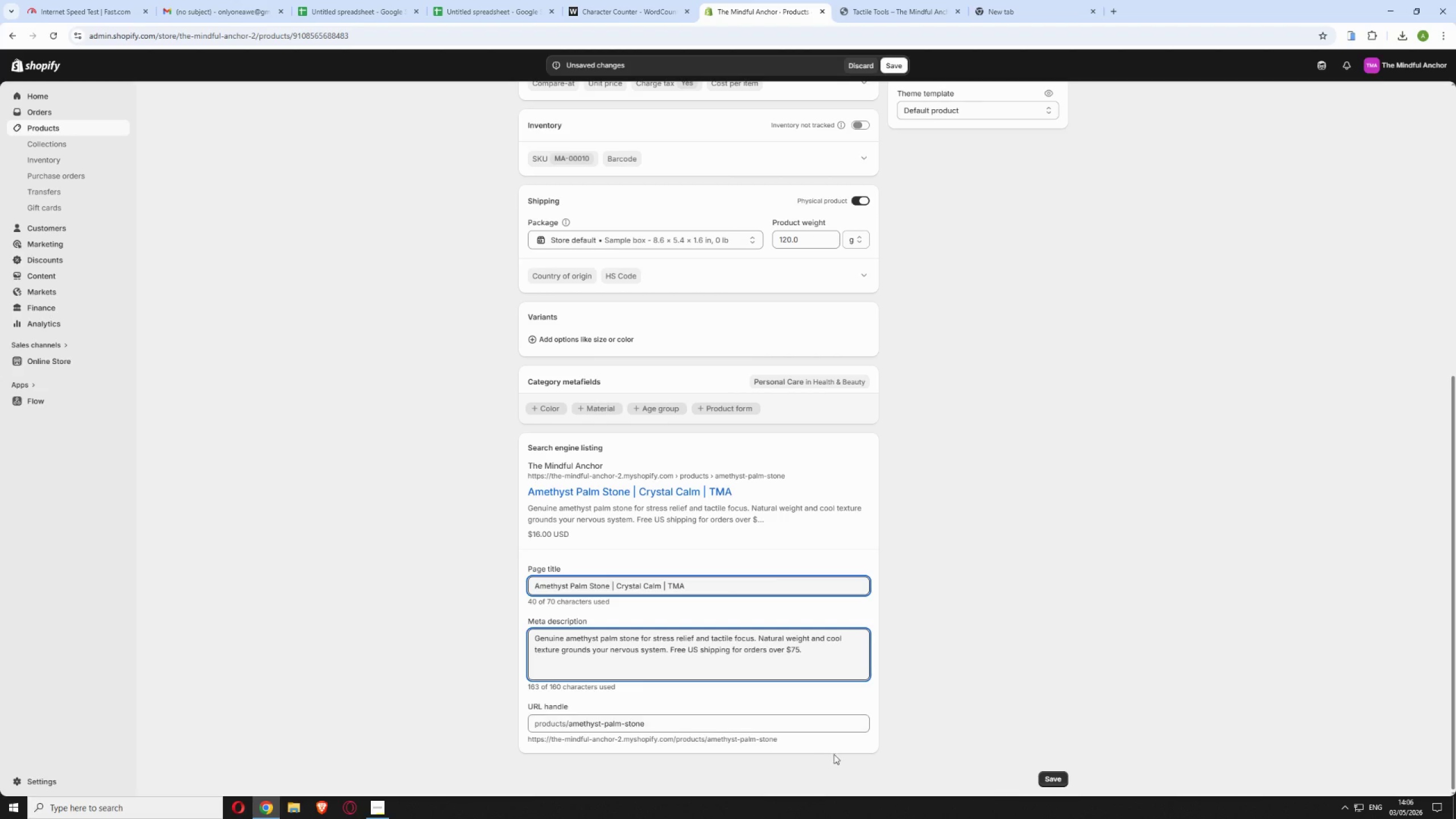 
left_click([1052, 775])
 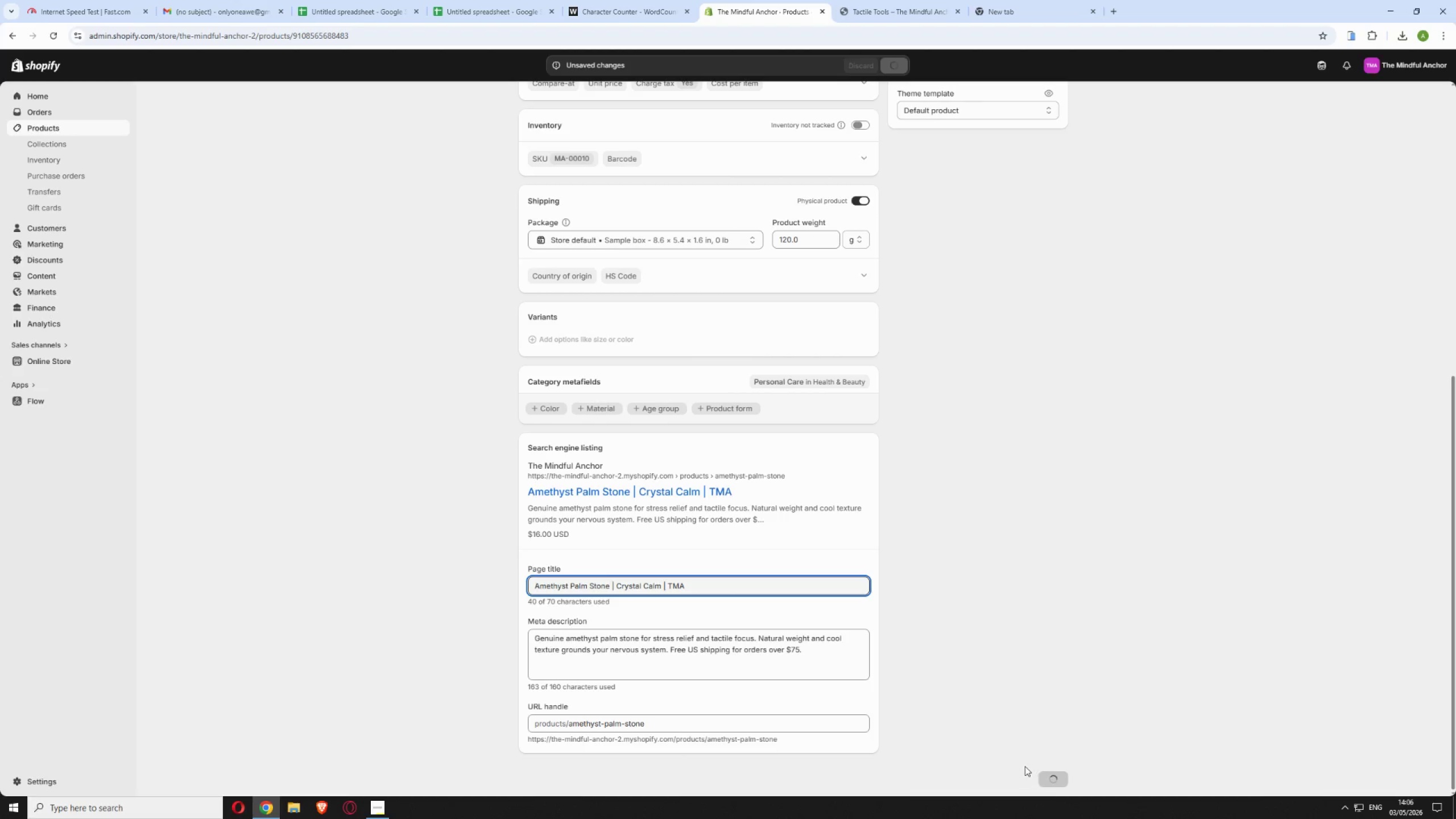 
mouse_move([971, 759])
 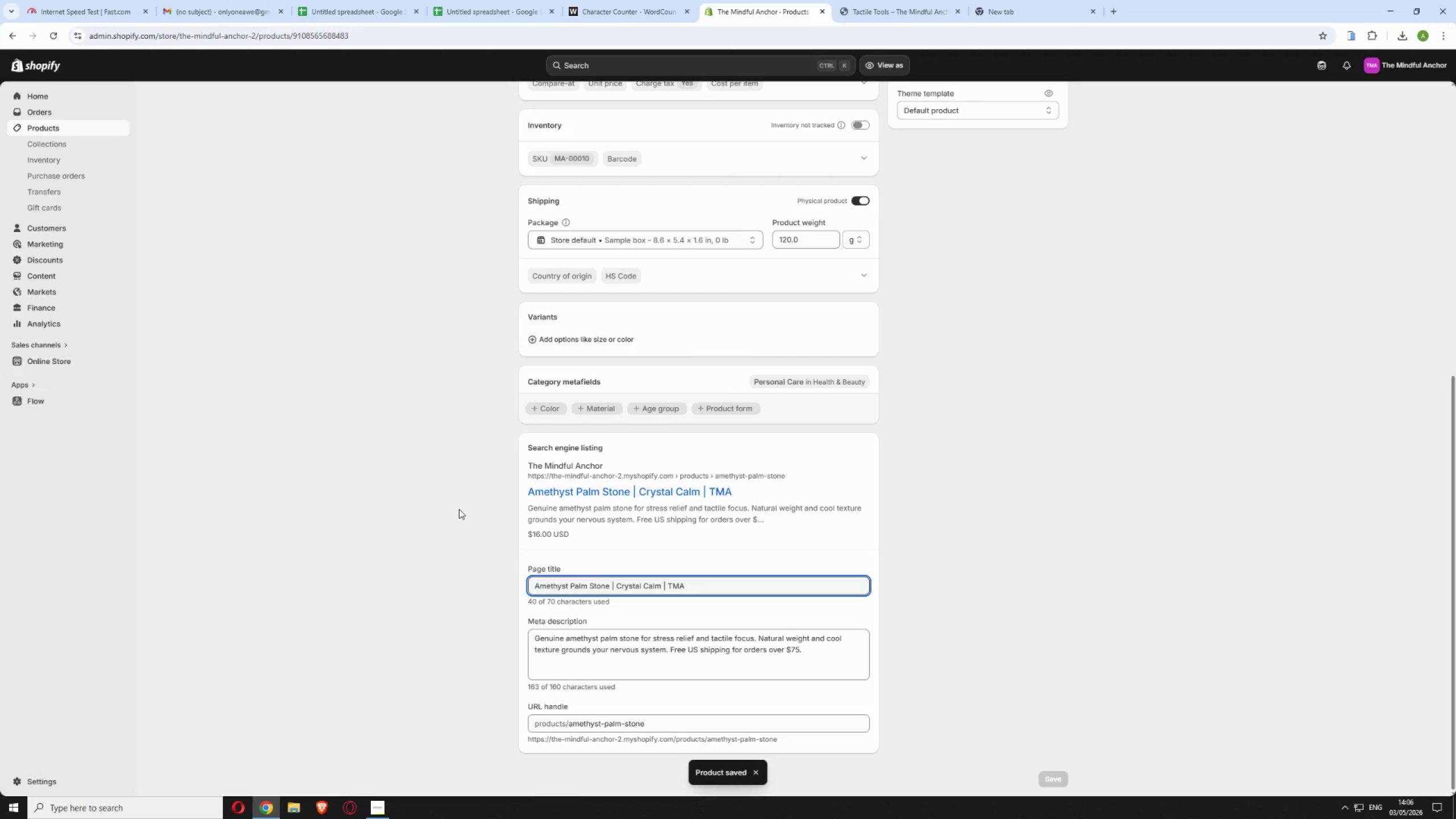 
scroll: coordinate [448, 386], scroll_direction: up, amount: 16.0
 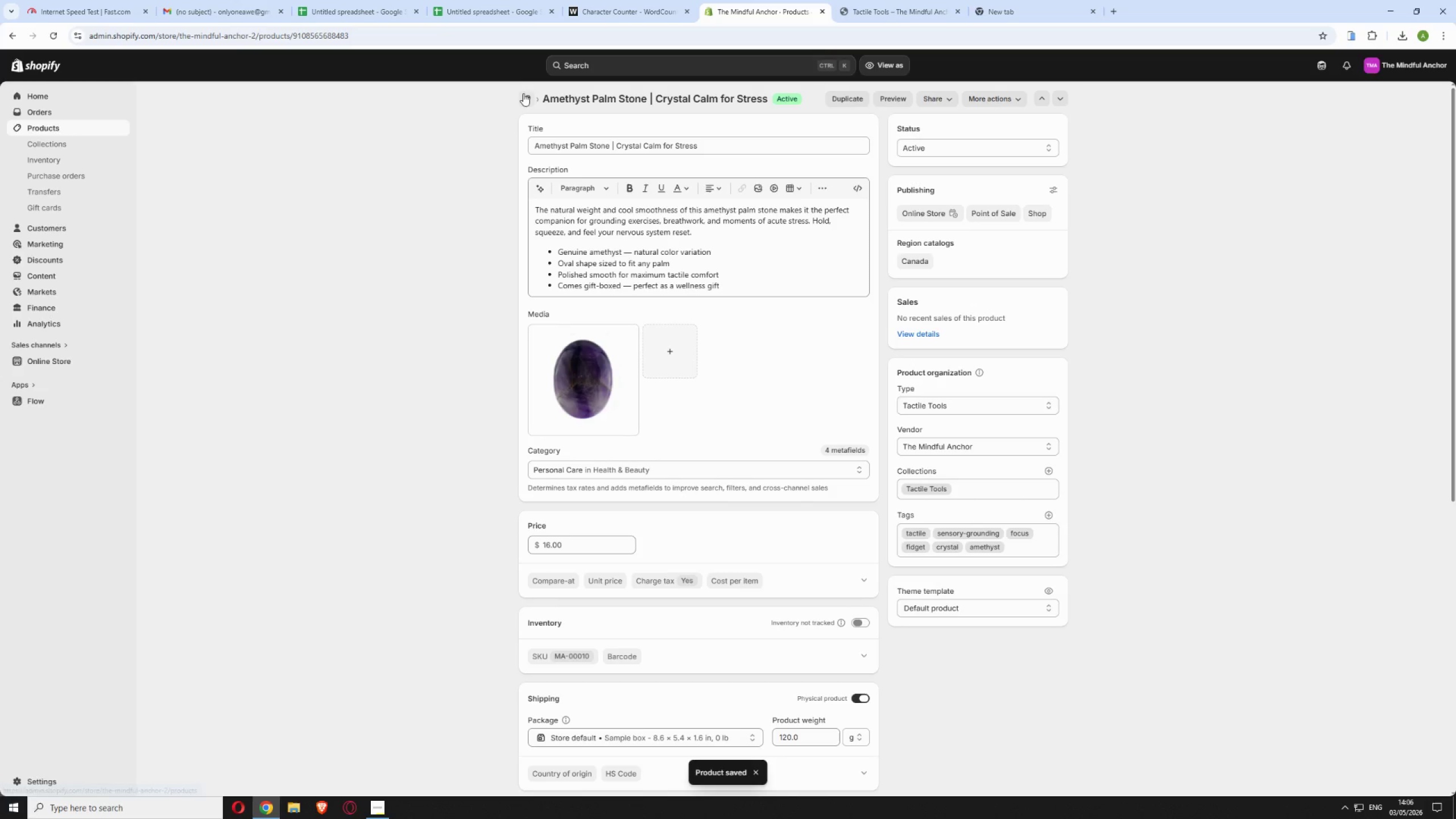 
left_click([523, 94])
 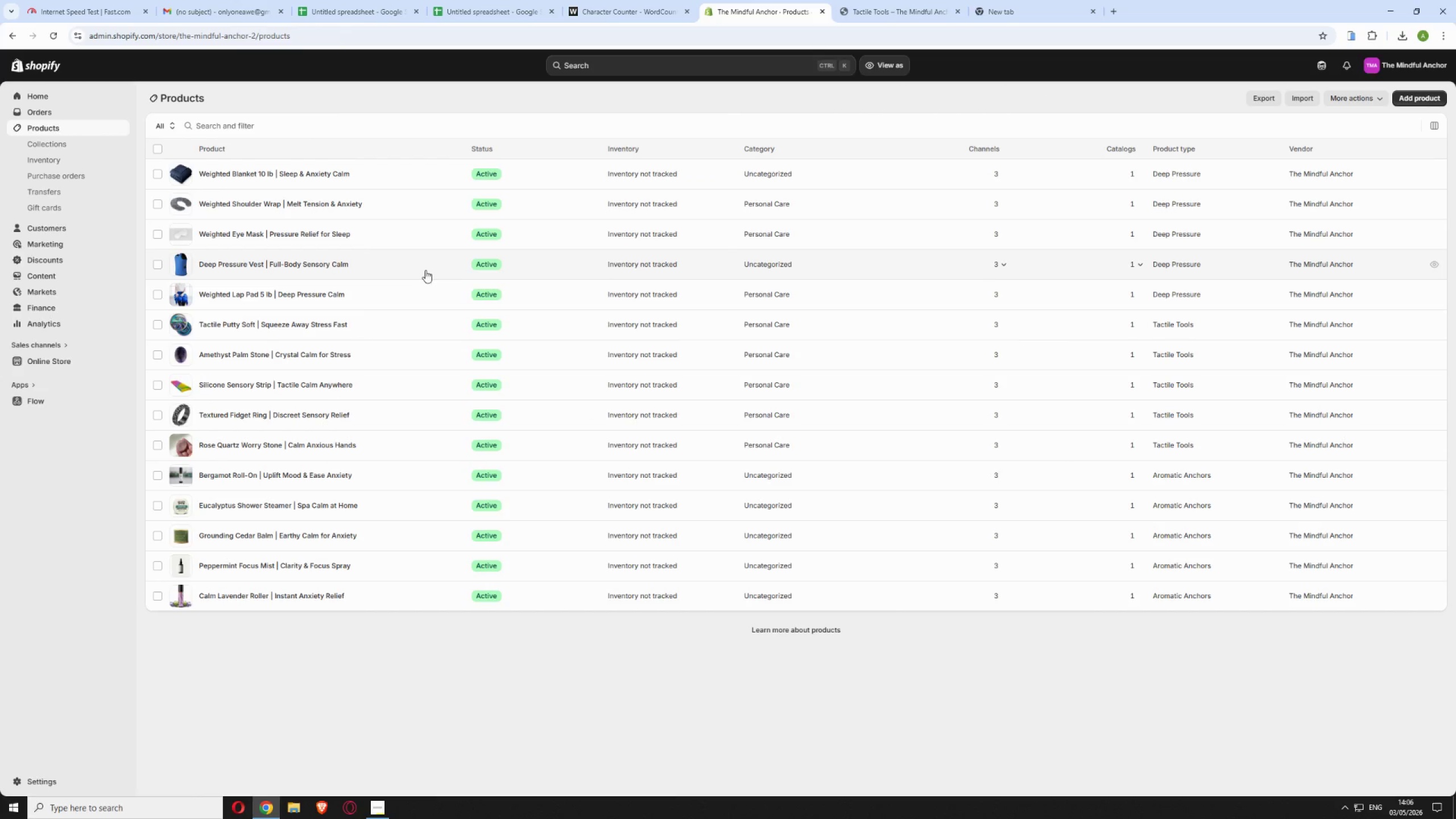 
left_click([391, 326])
 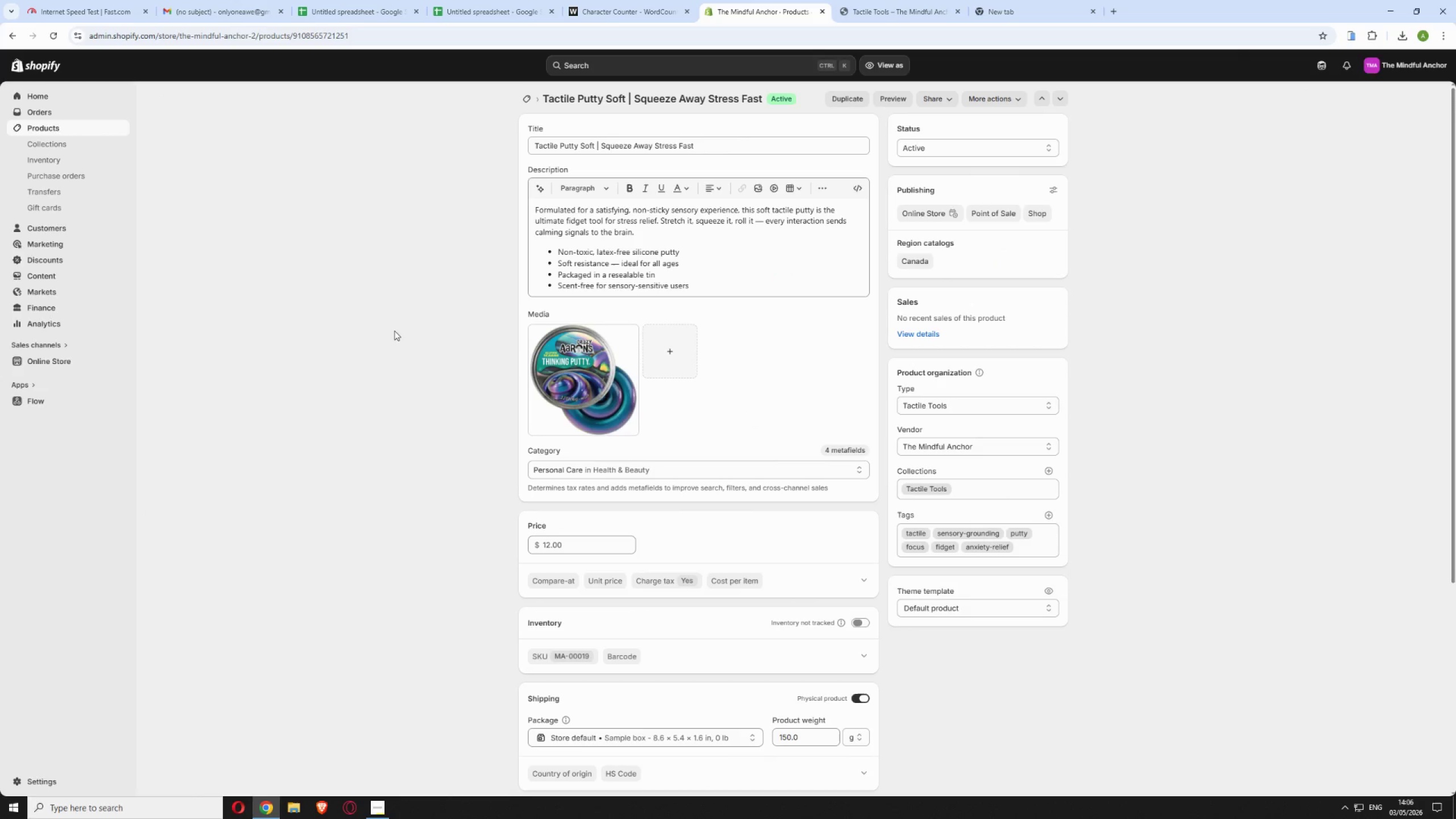 
scroll: coordinate [544, 581], scroll_direction: down, amount: 7.0
 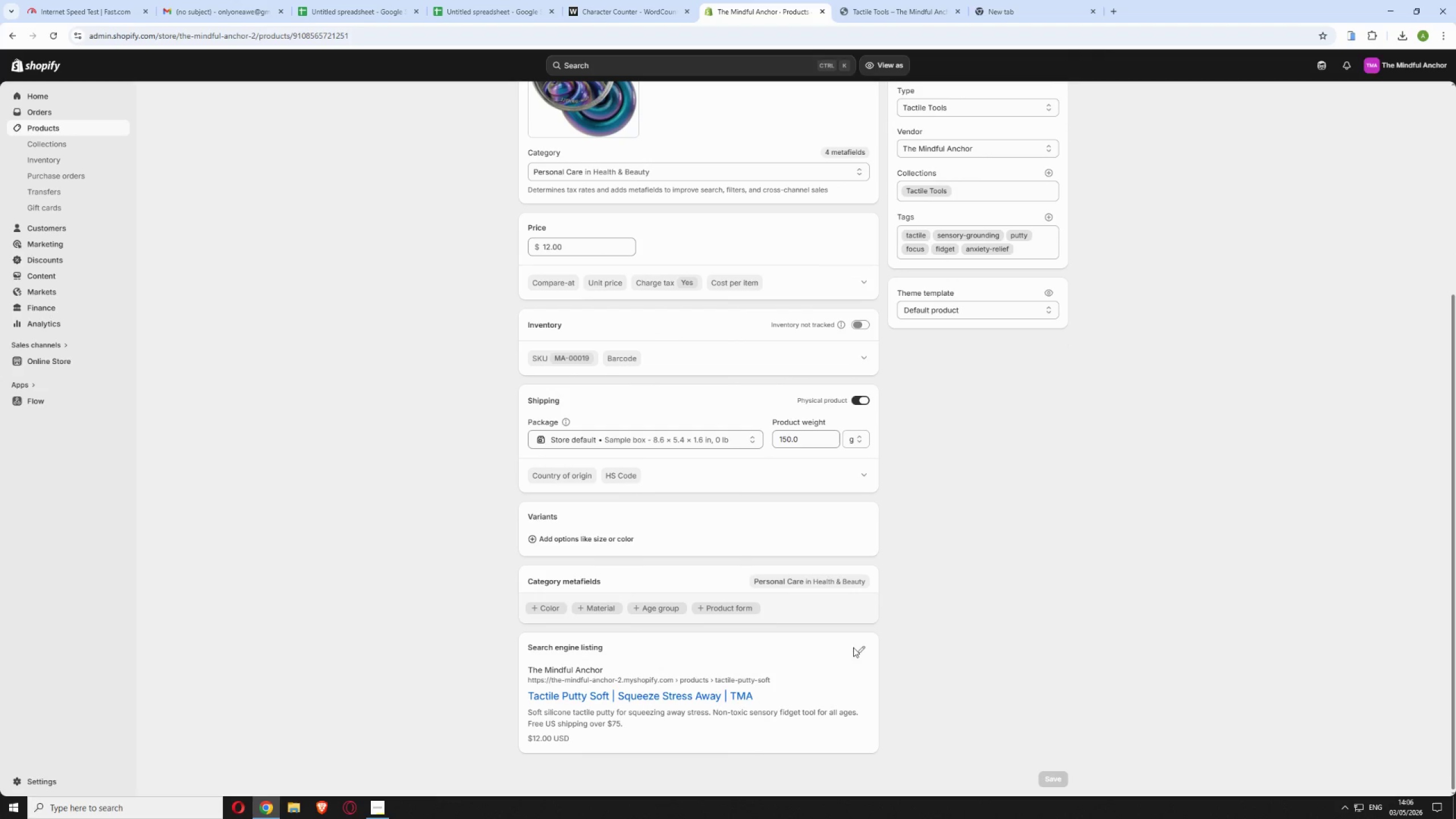 
left_click([859, 650])
 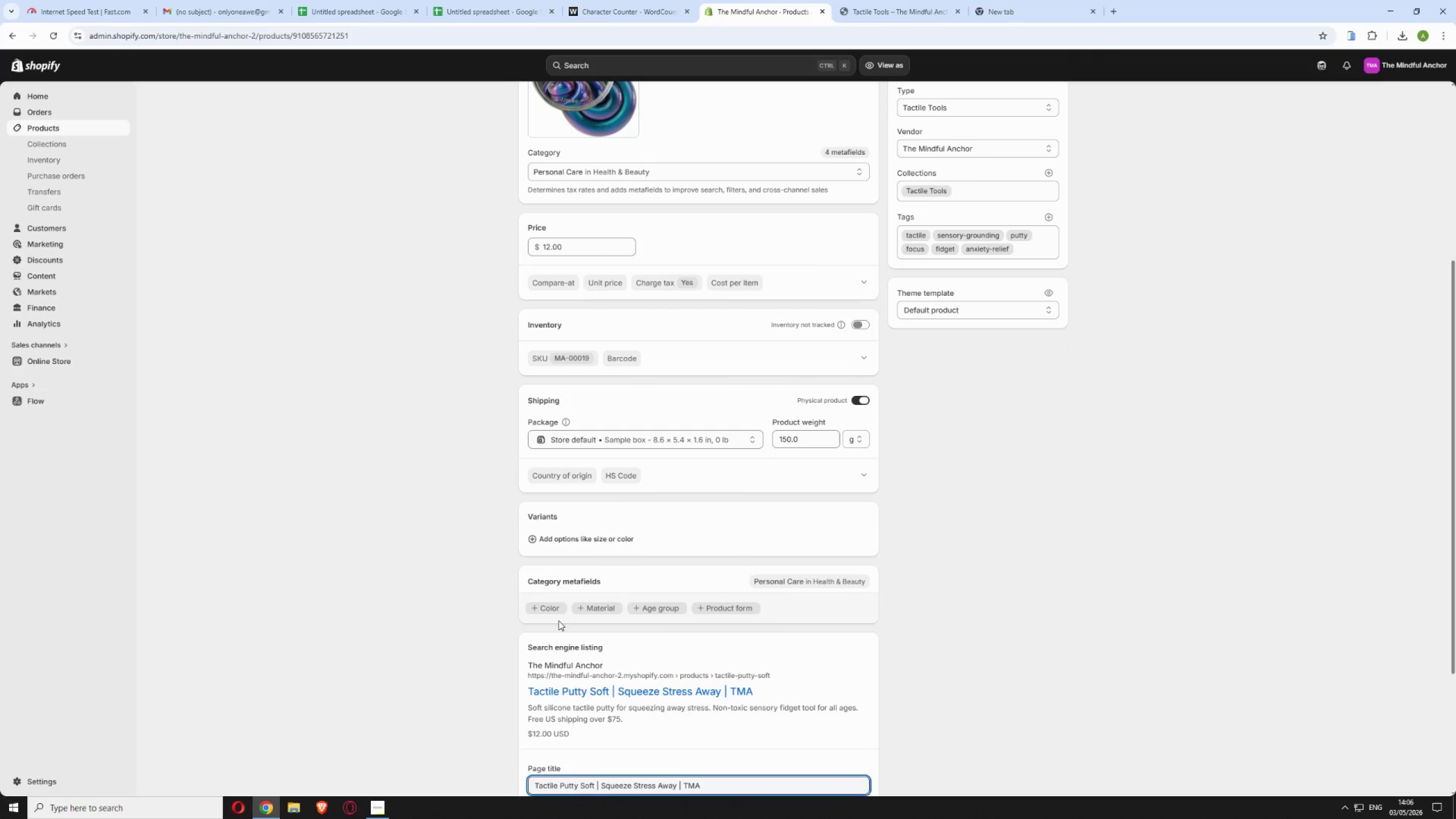 
scroll: coordinate [680, 655], scroll_direction: down, amount: 5.0
 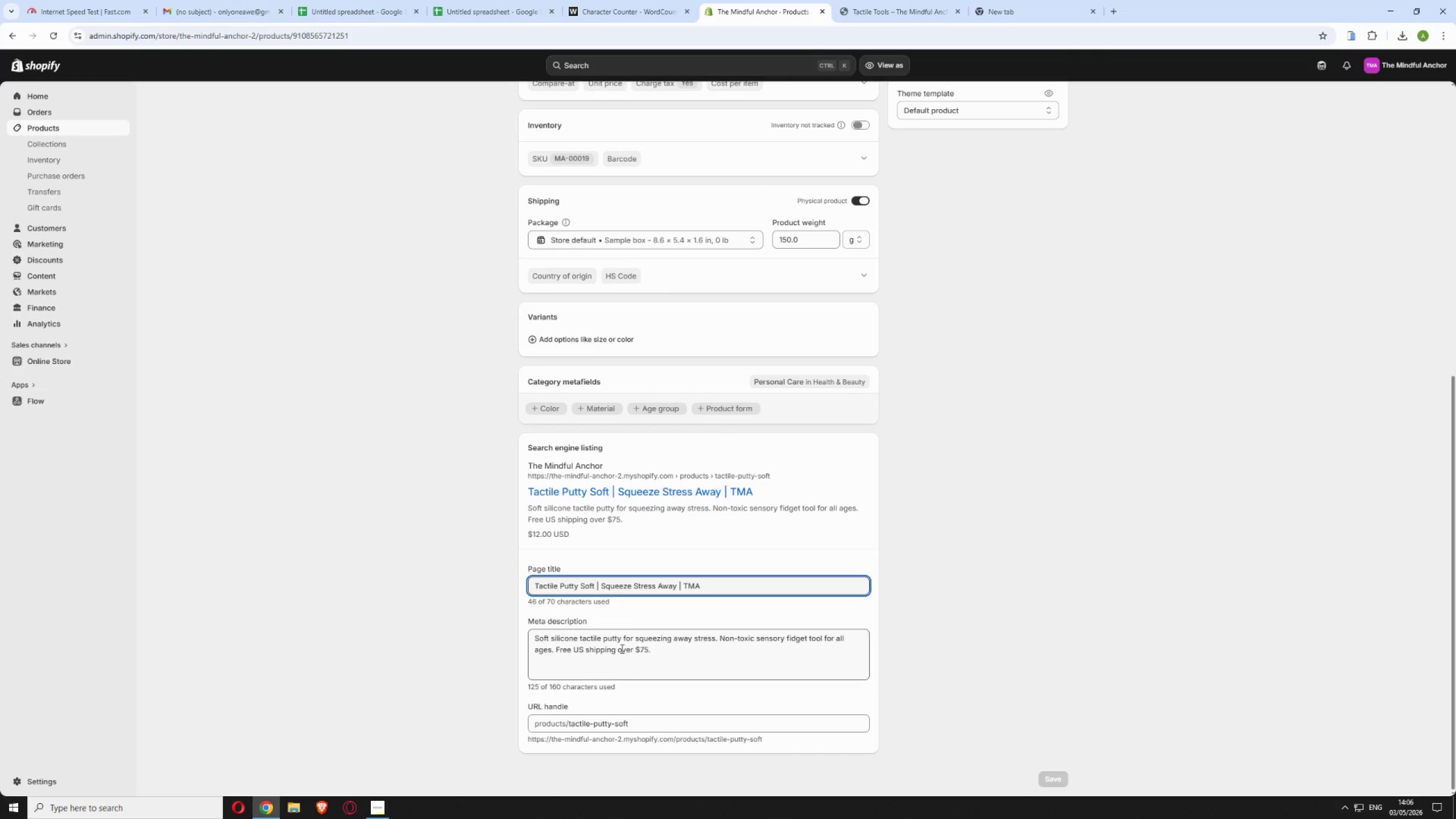 
left_click([619, 648])
 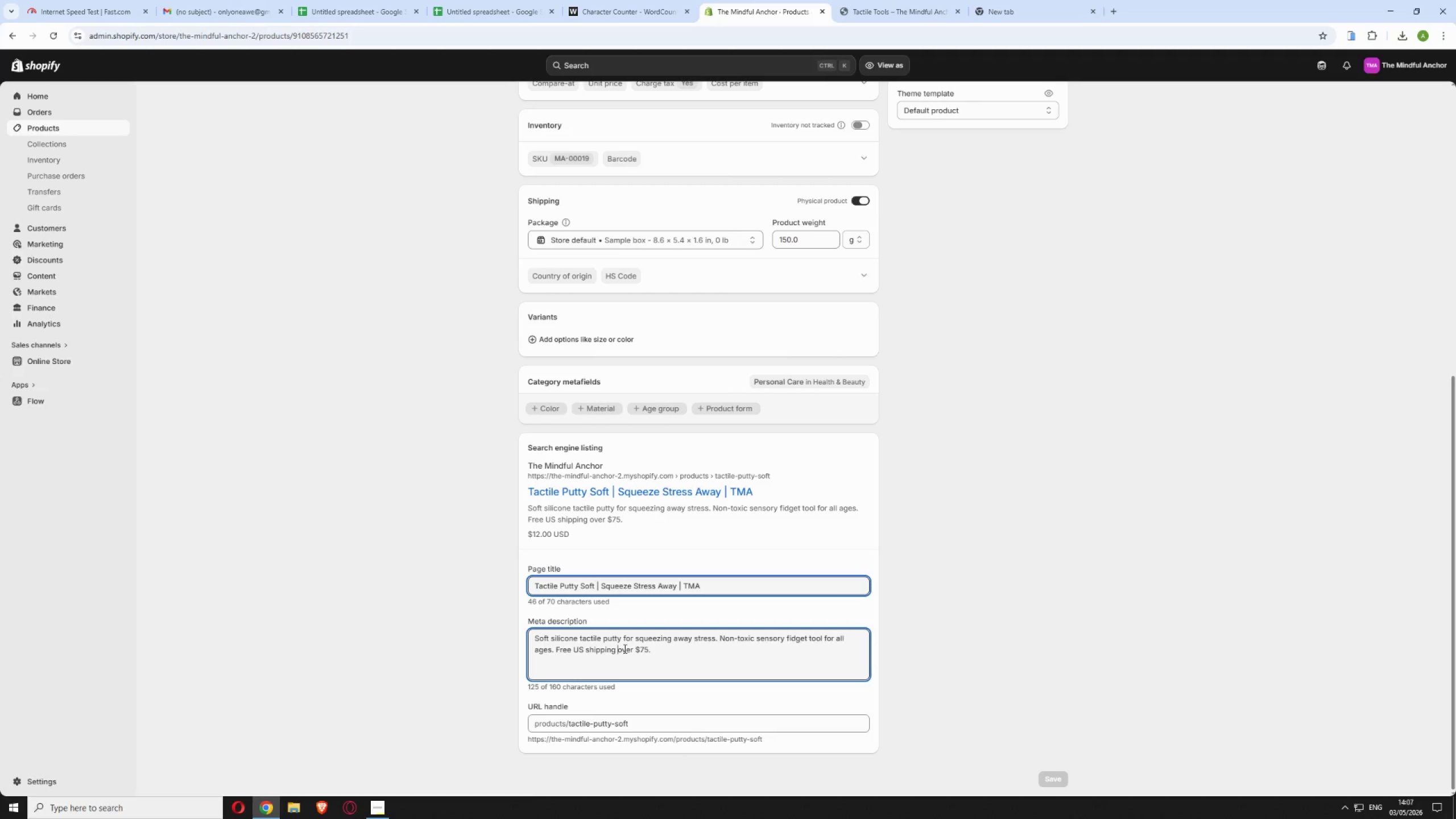 
type(for orders )
 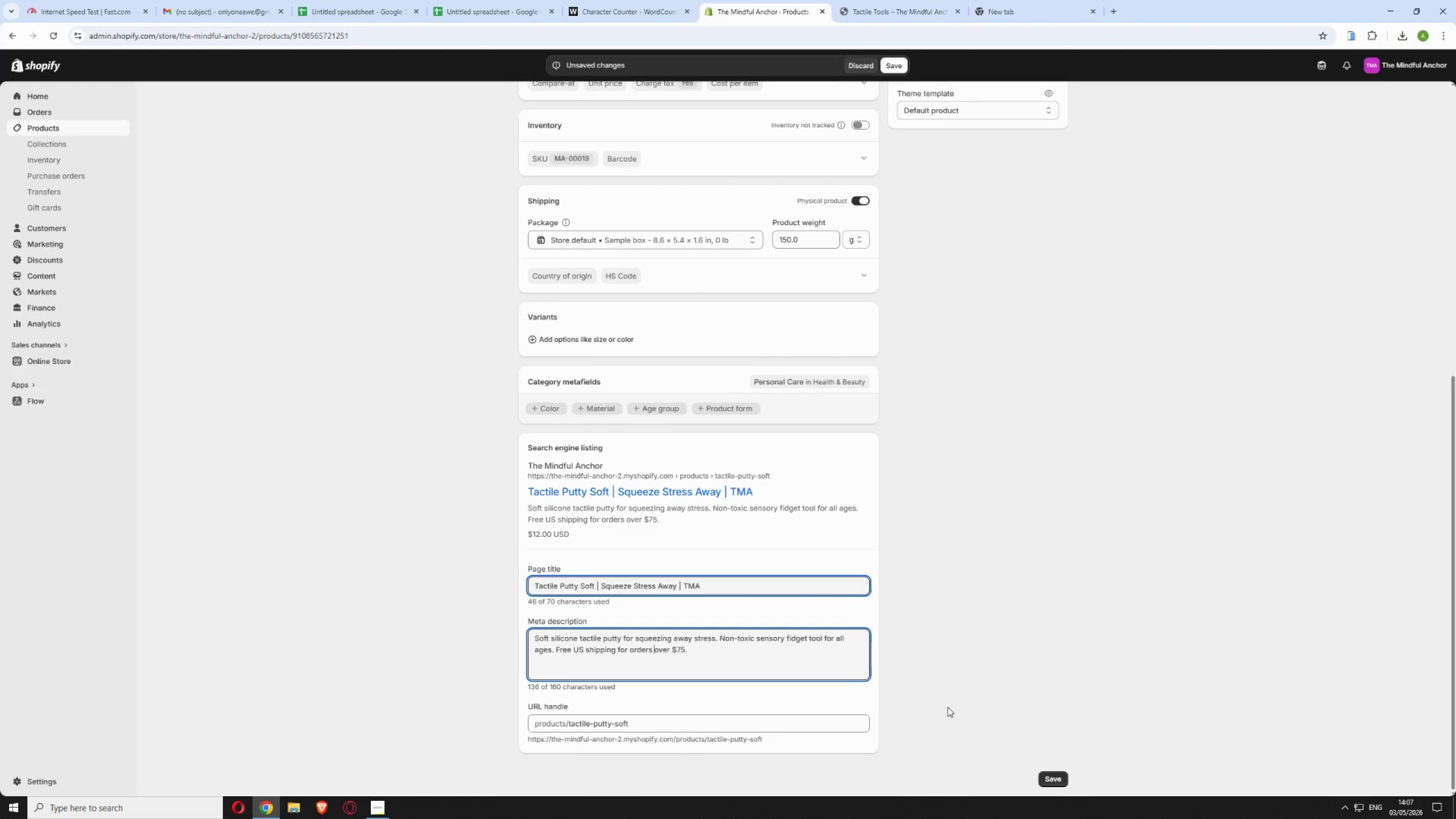 
scroll: coordinate [978, 709], scroll_direction: down, amount: 1.0
 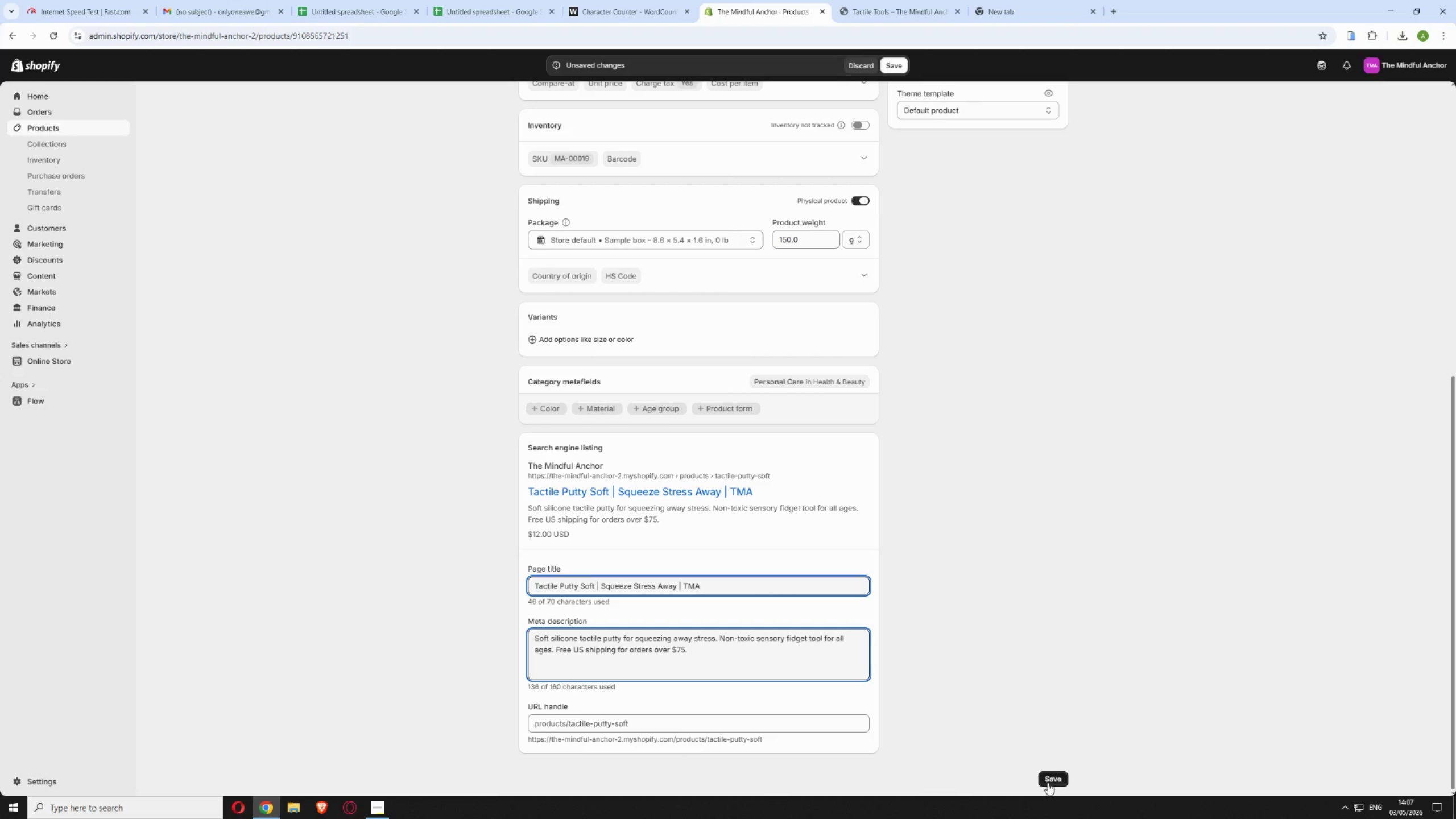 
left_click([1049, 779])
 